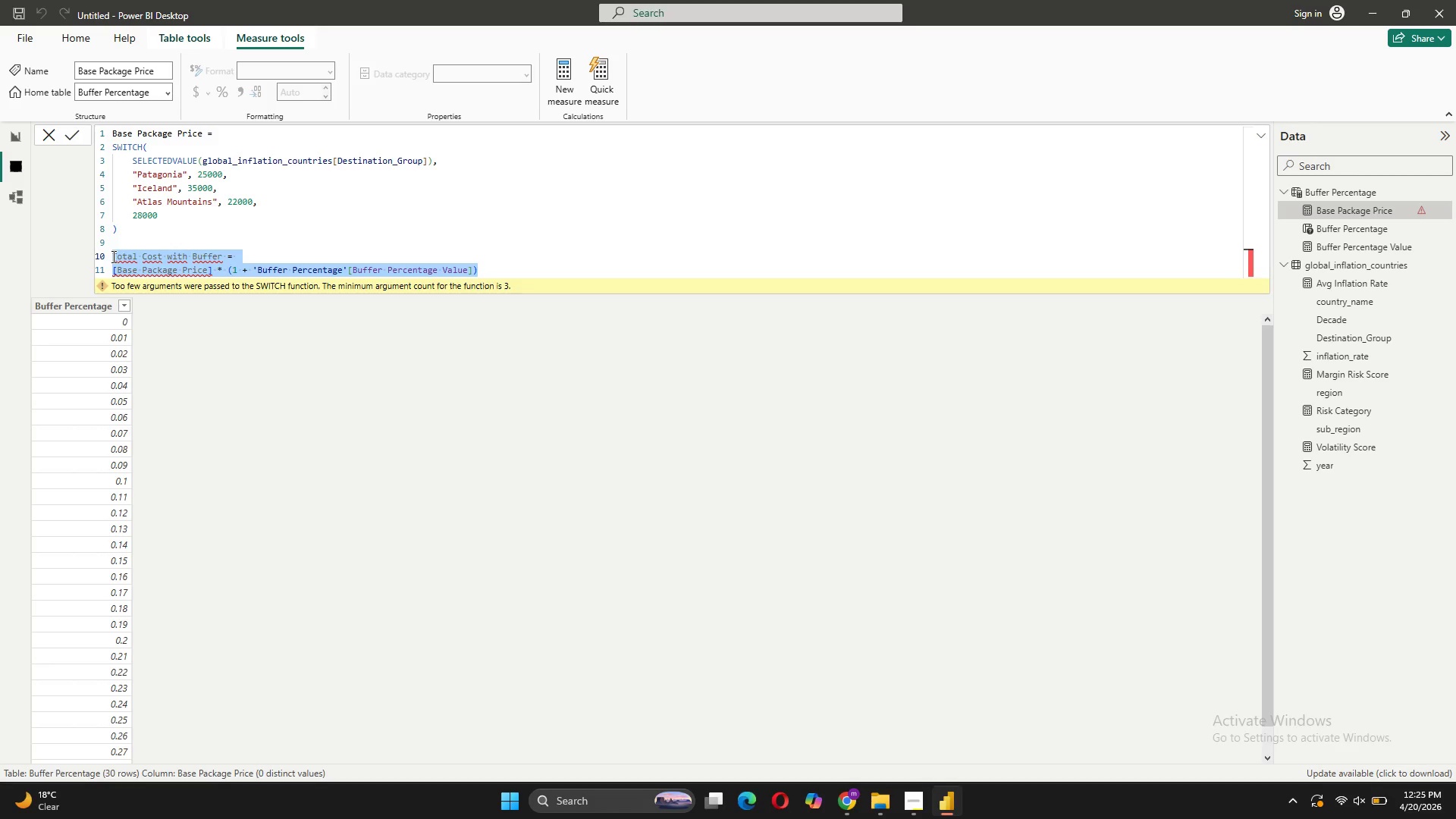 
key(Backspace)
 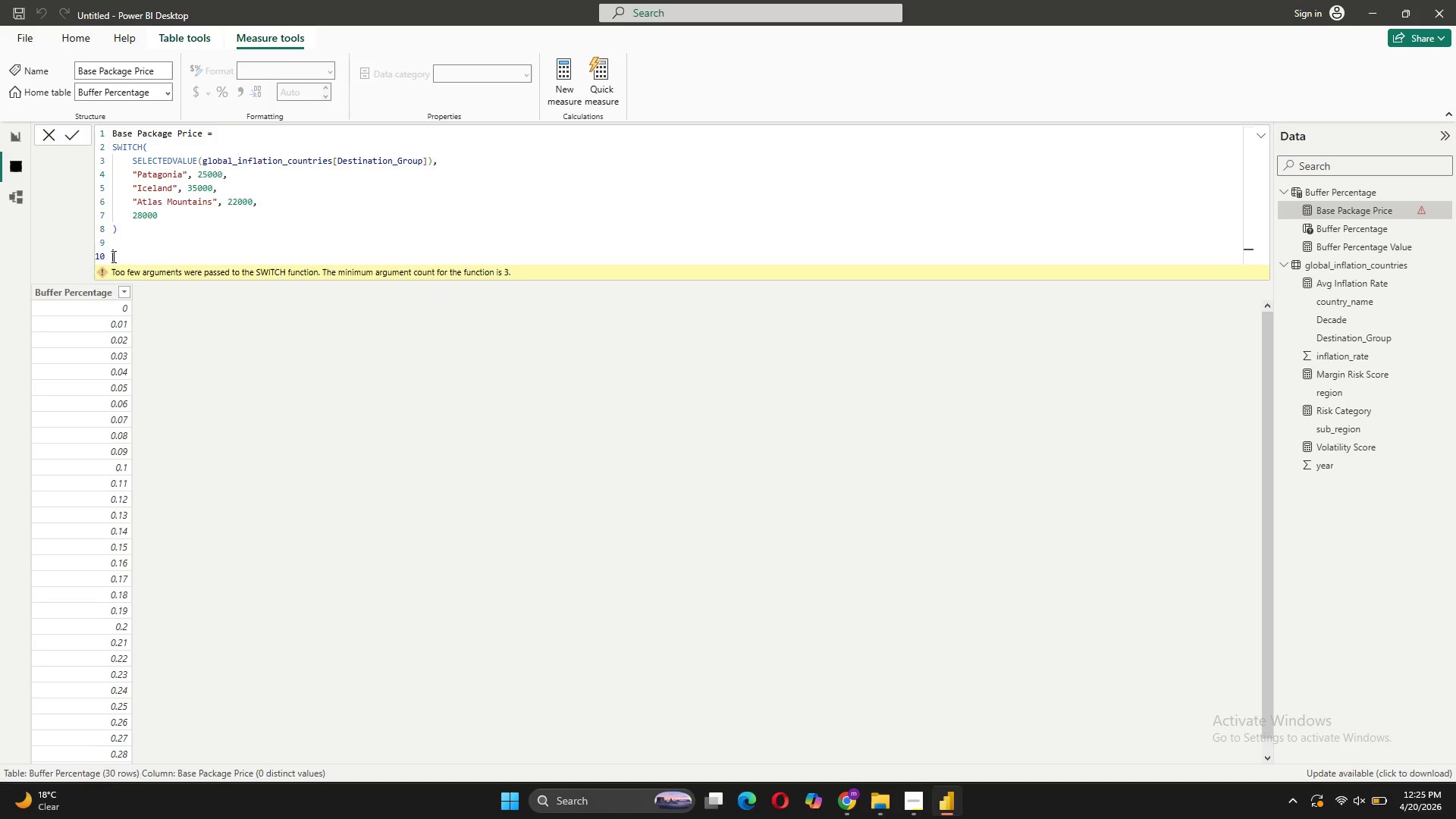 
key(Backspace)
 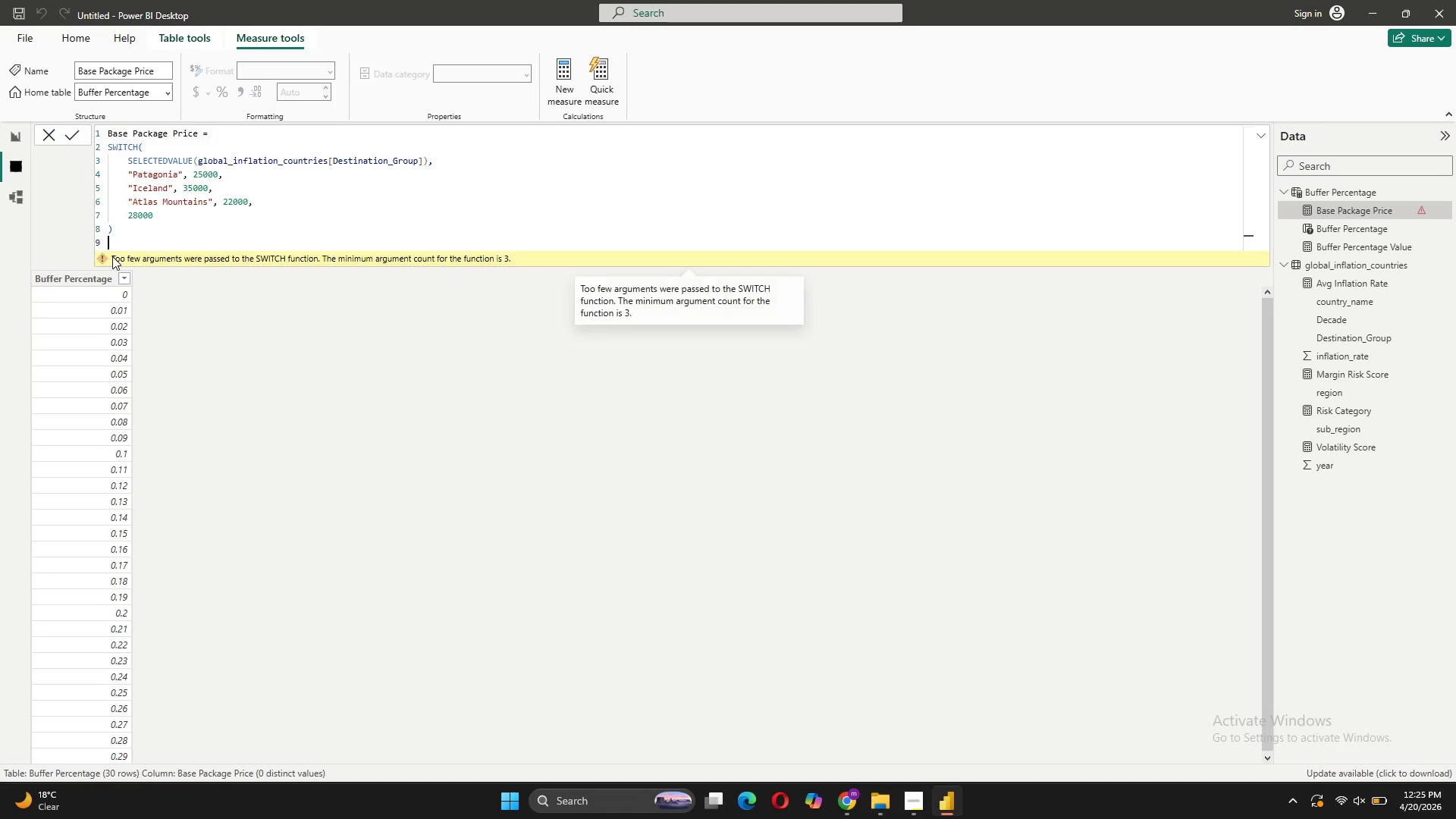 
key(Backspace)
 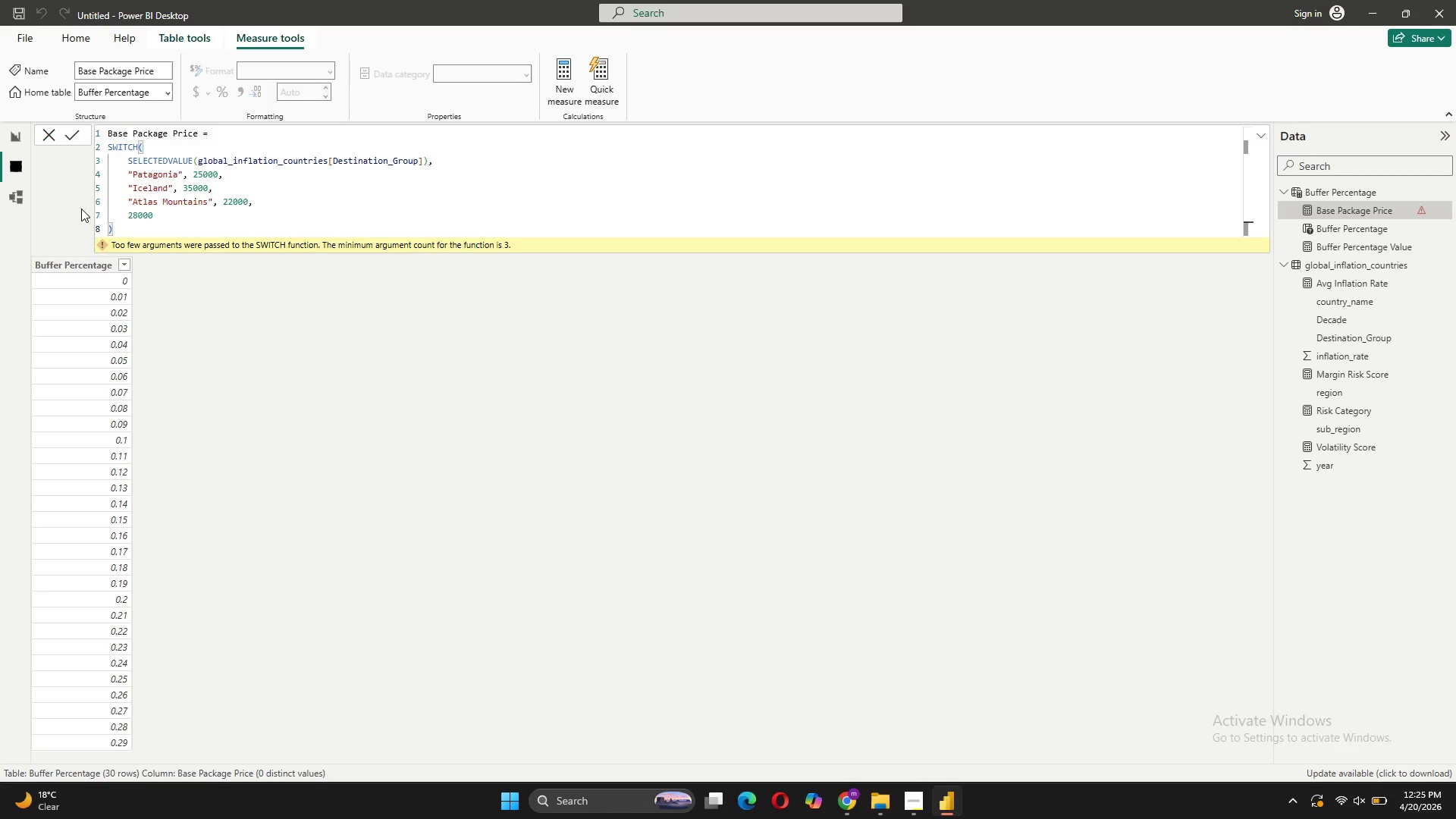 
left_click([74, 130])
 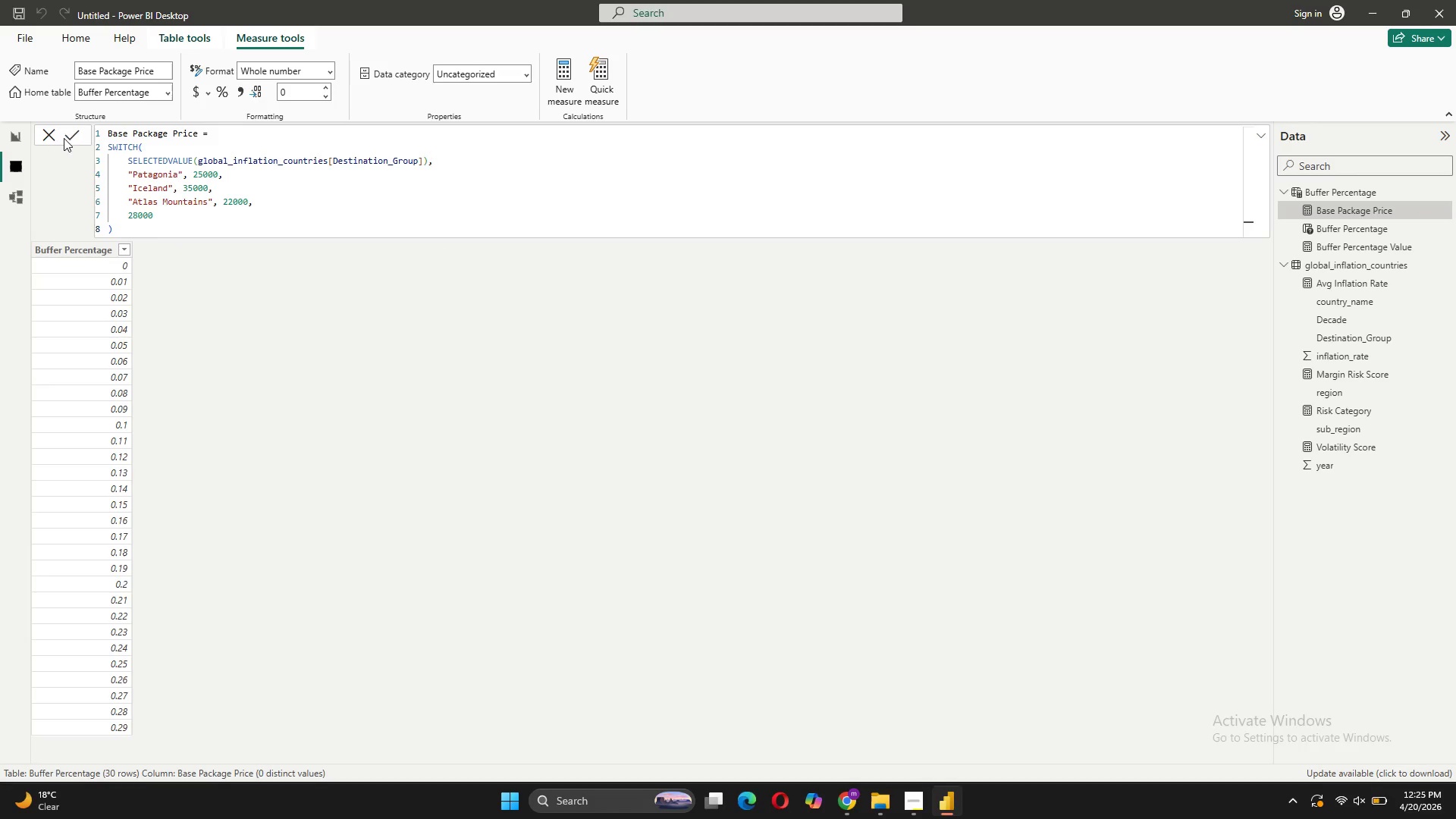 
wait(6.5)
 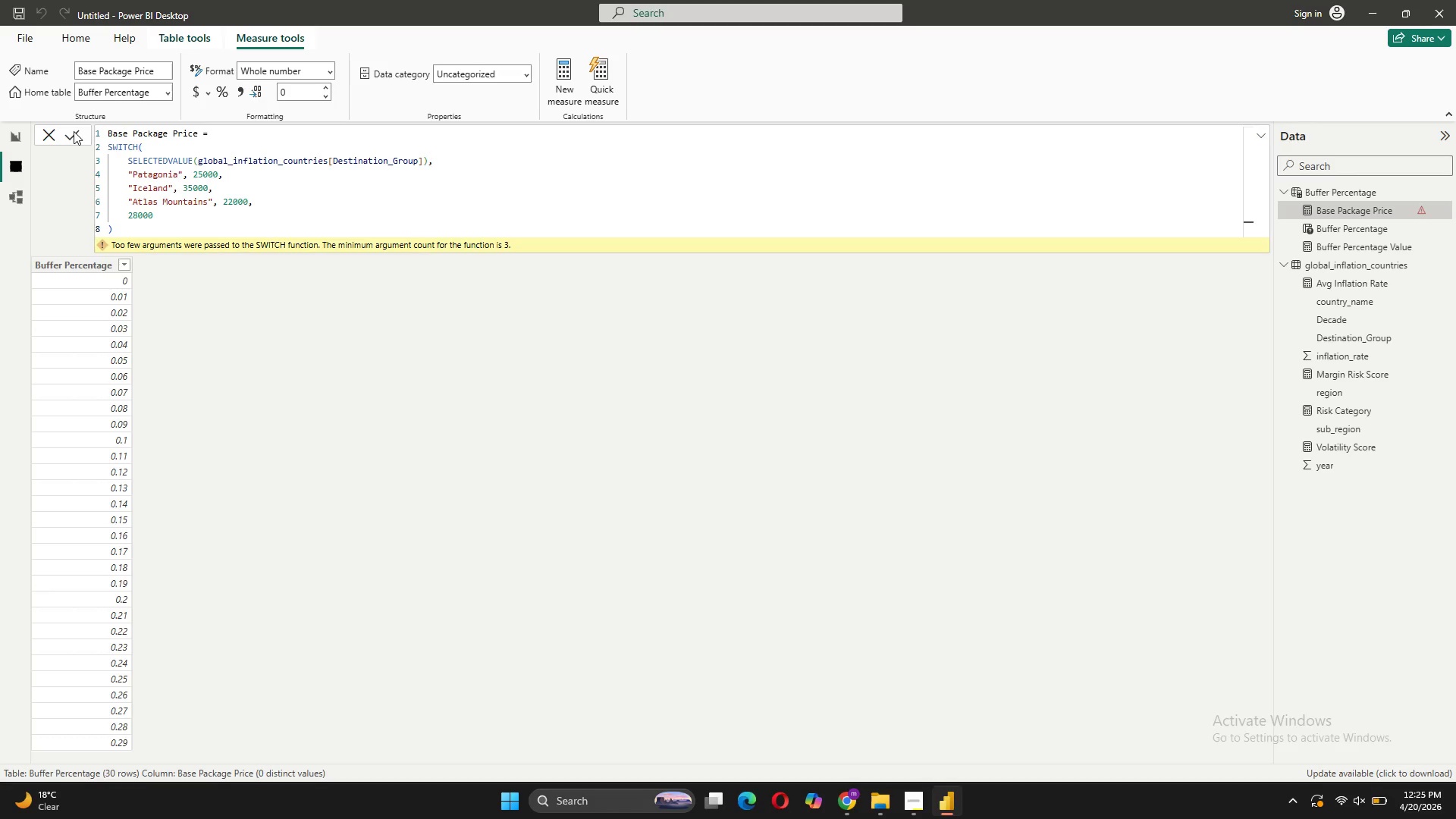 
left_click([5, 204])
 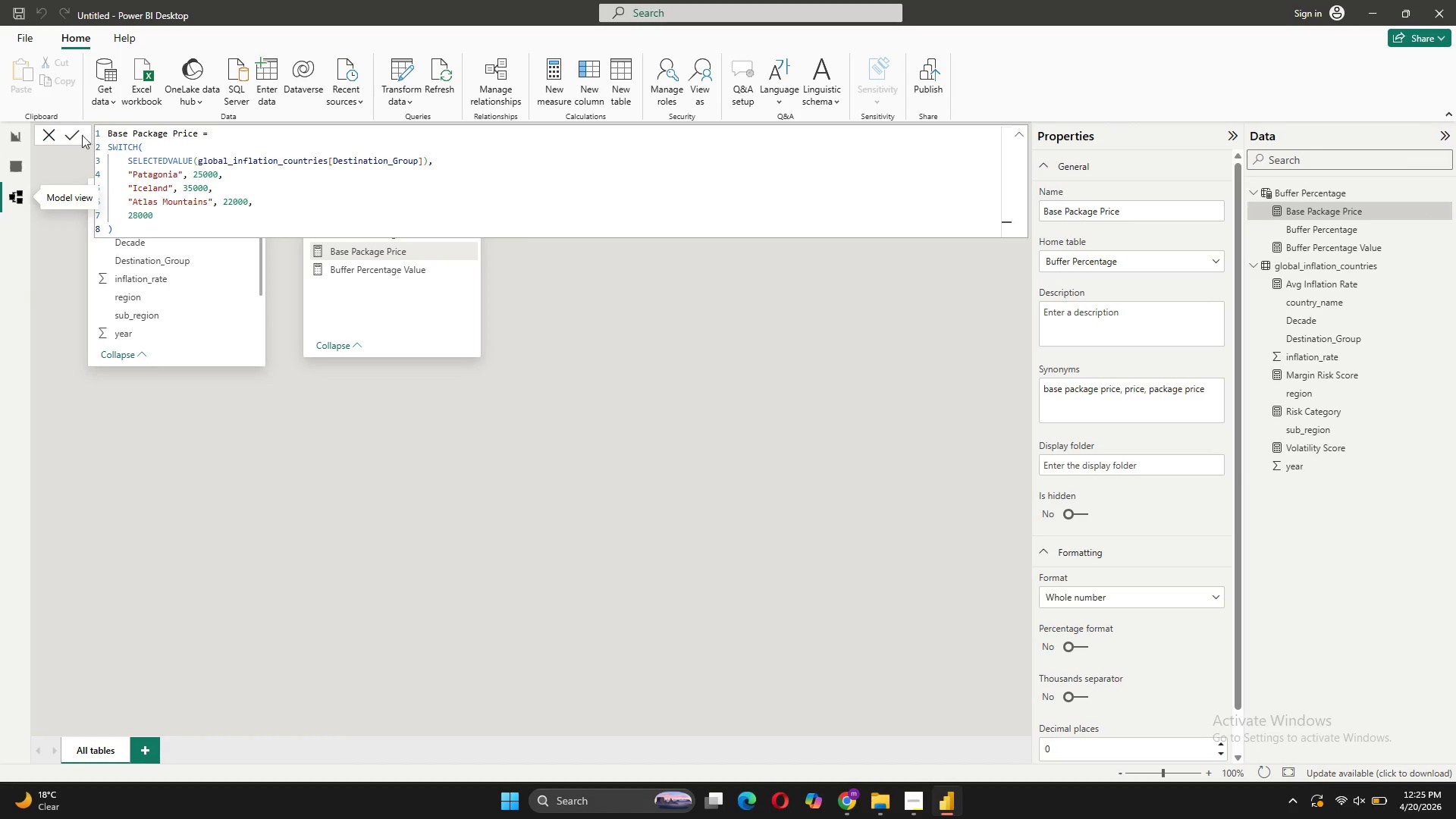 
left_click([54, 130])
 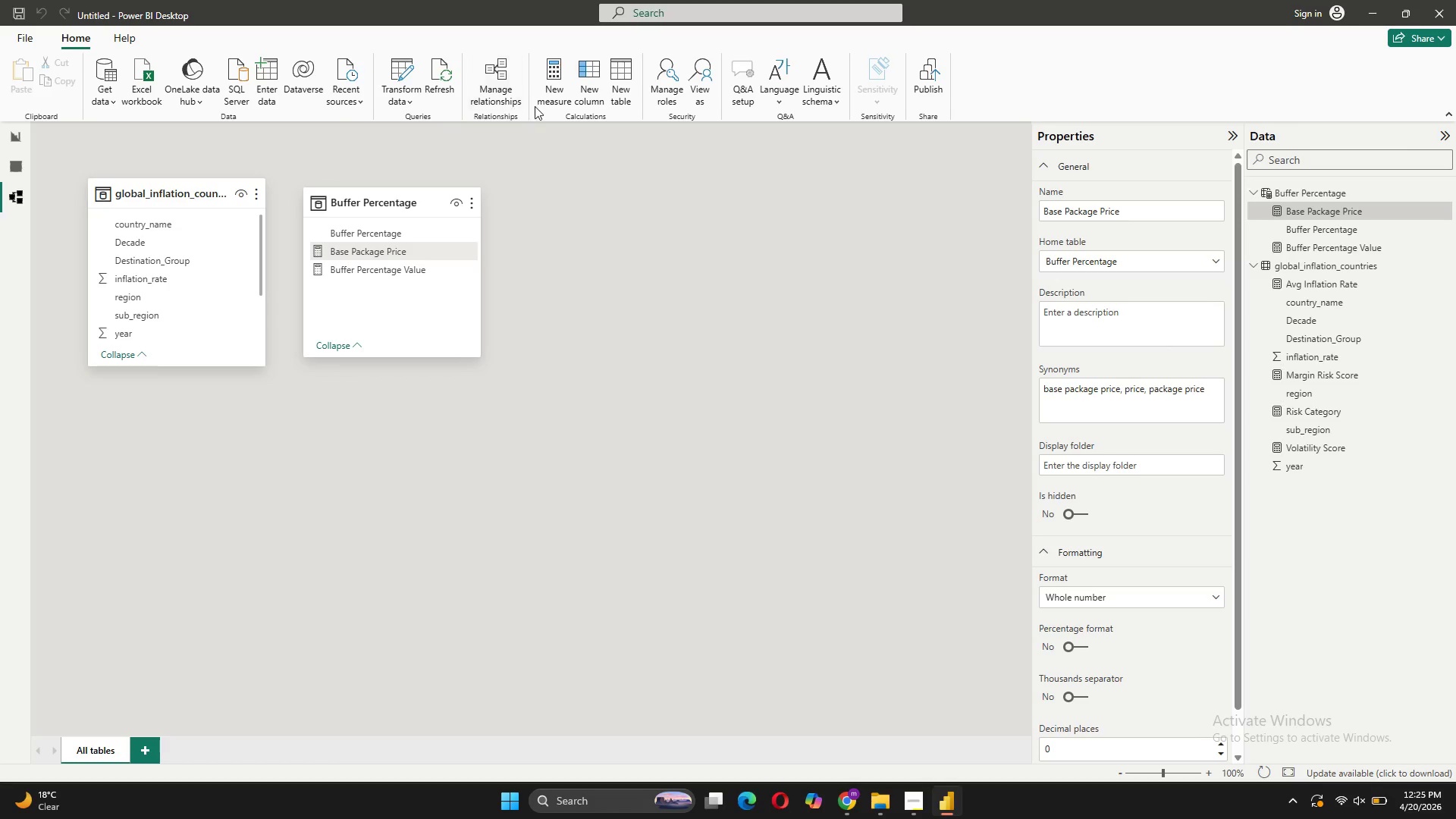 
left_click([546, 106])
 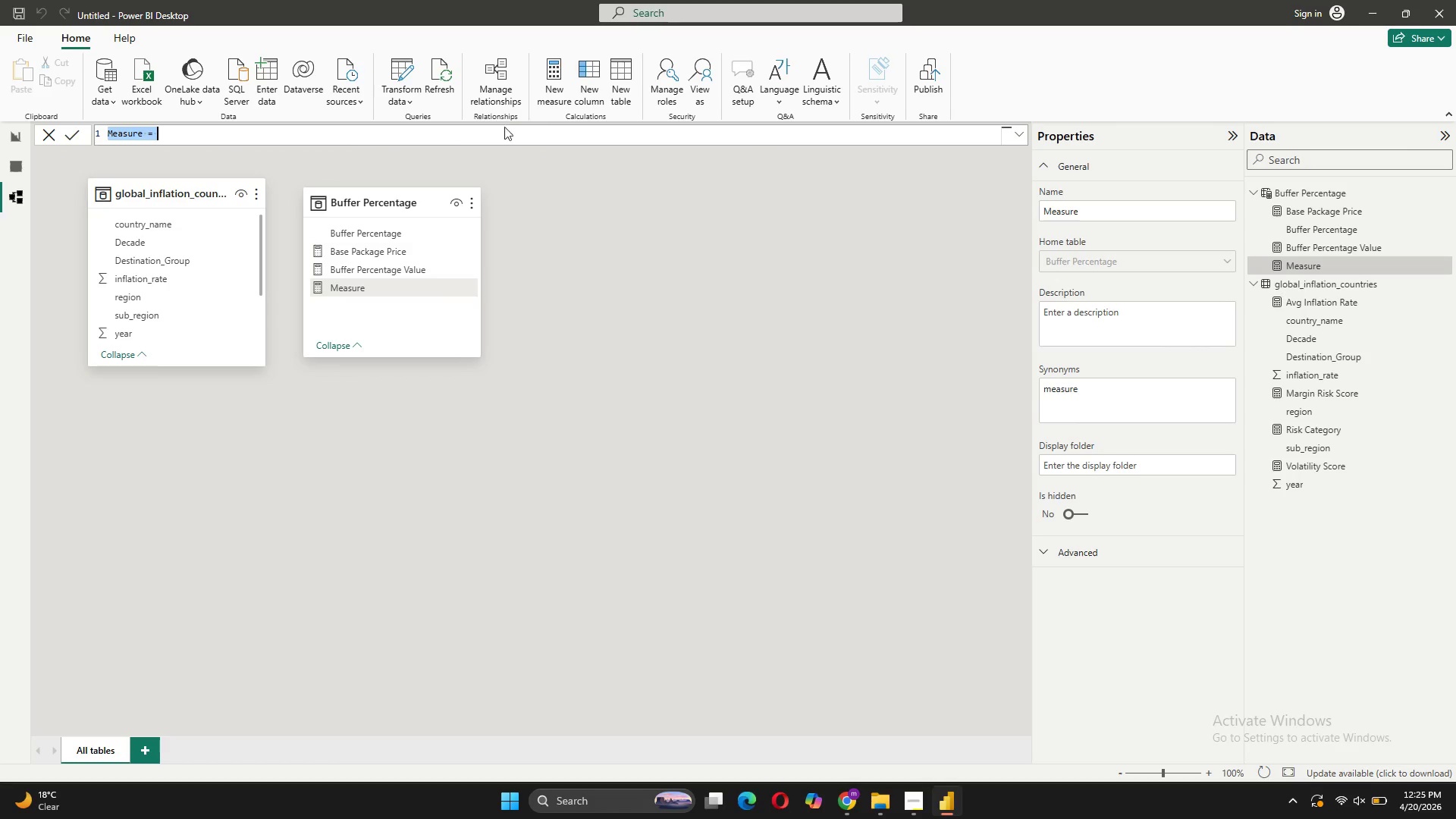 
key(Control+V)
 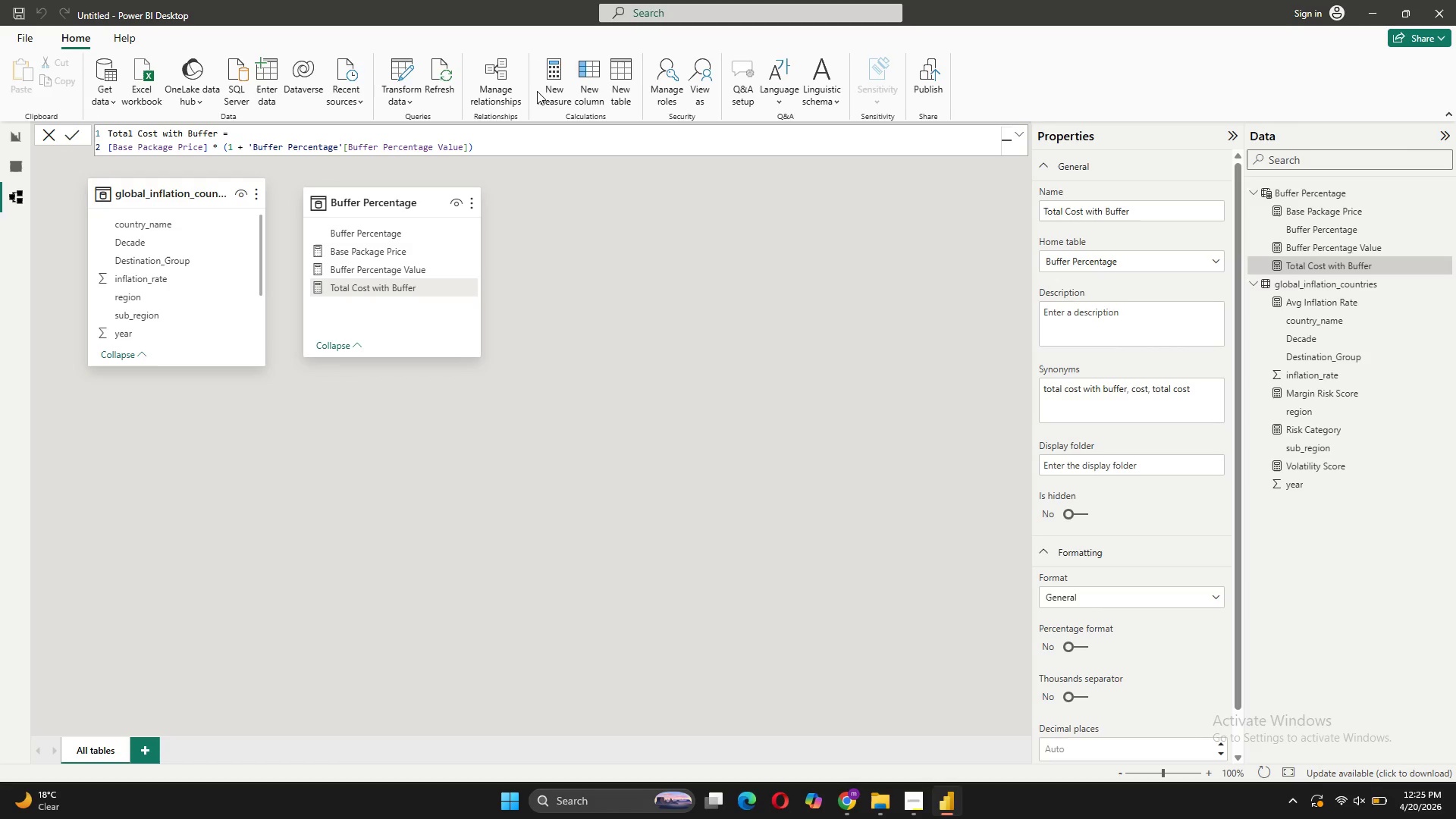 
wait(19.48)
 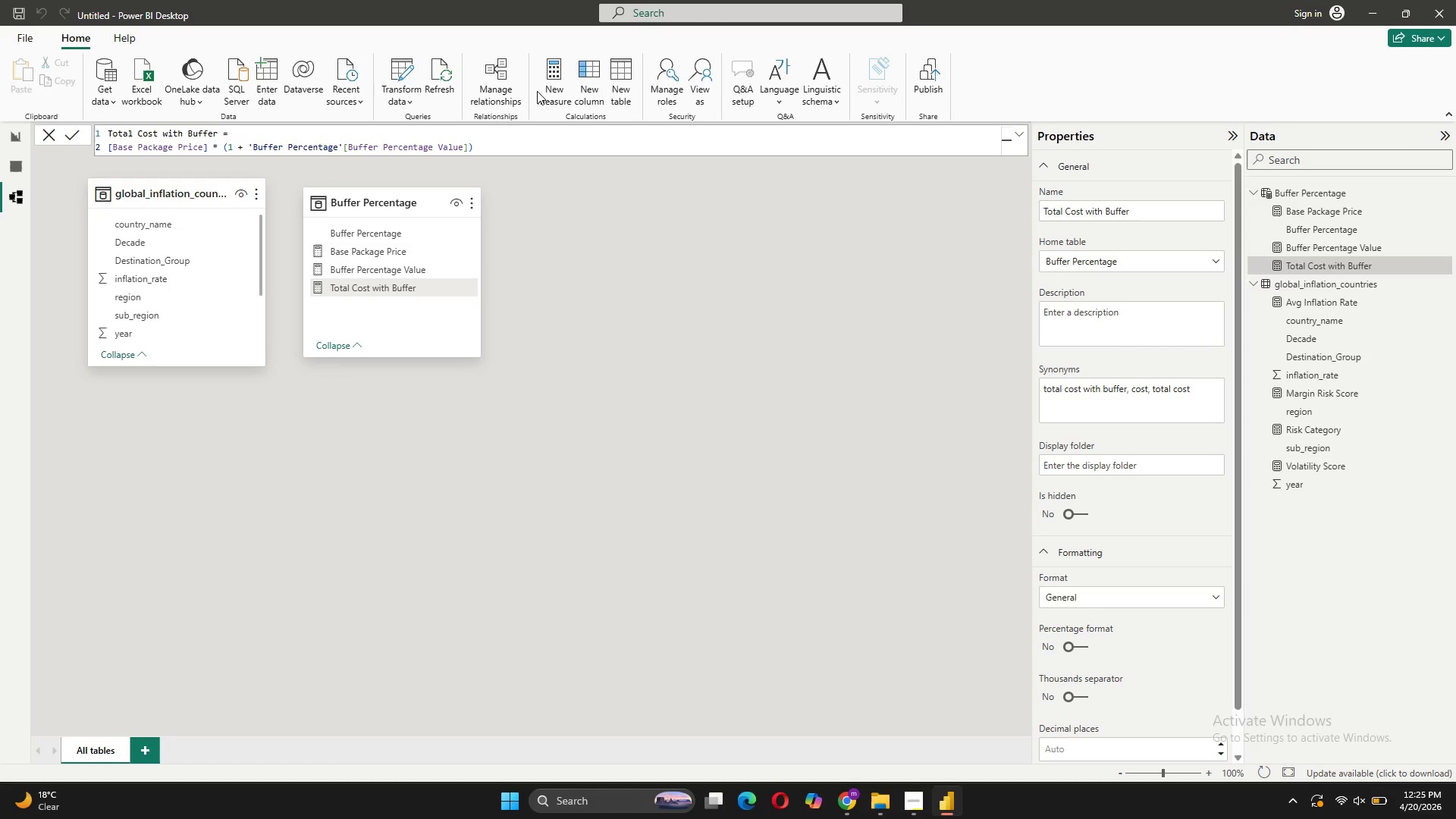 
type(Projected Net )
 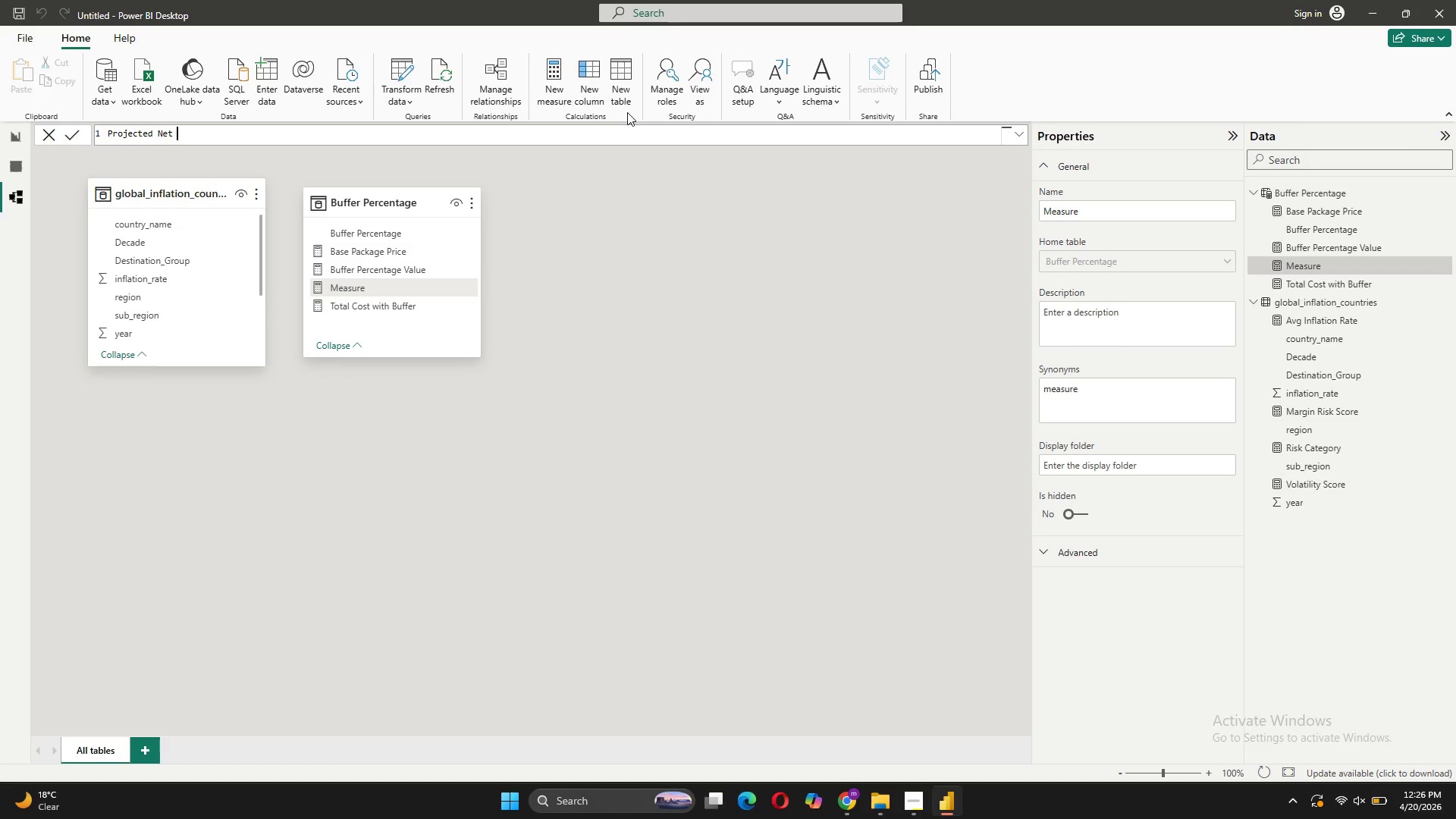 
left_click([627, 112])
 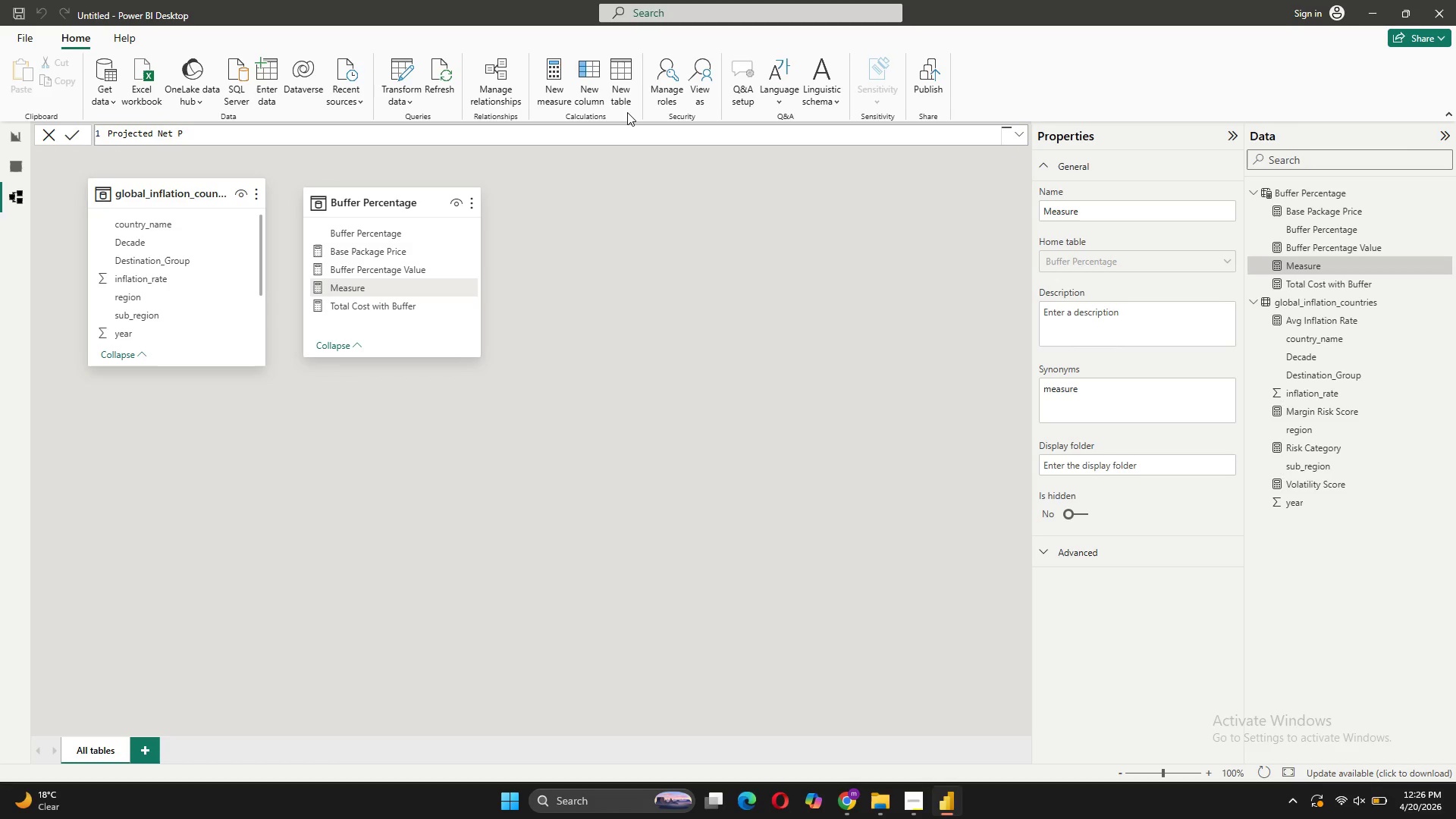 
type(Profu)
 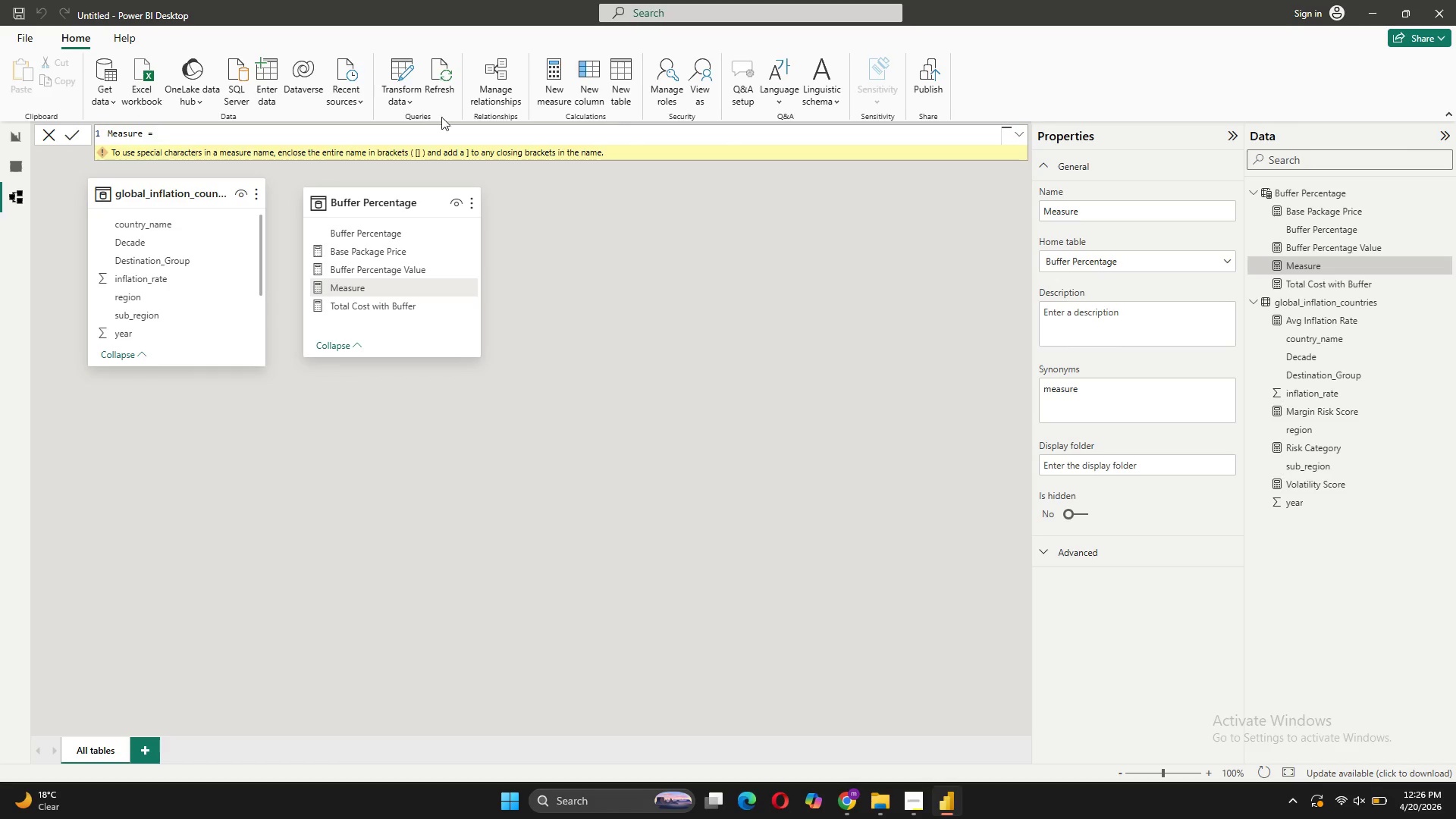 
left_click_drag(start_coordinate=[179, 129], to_coordinate=[105, 140])
 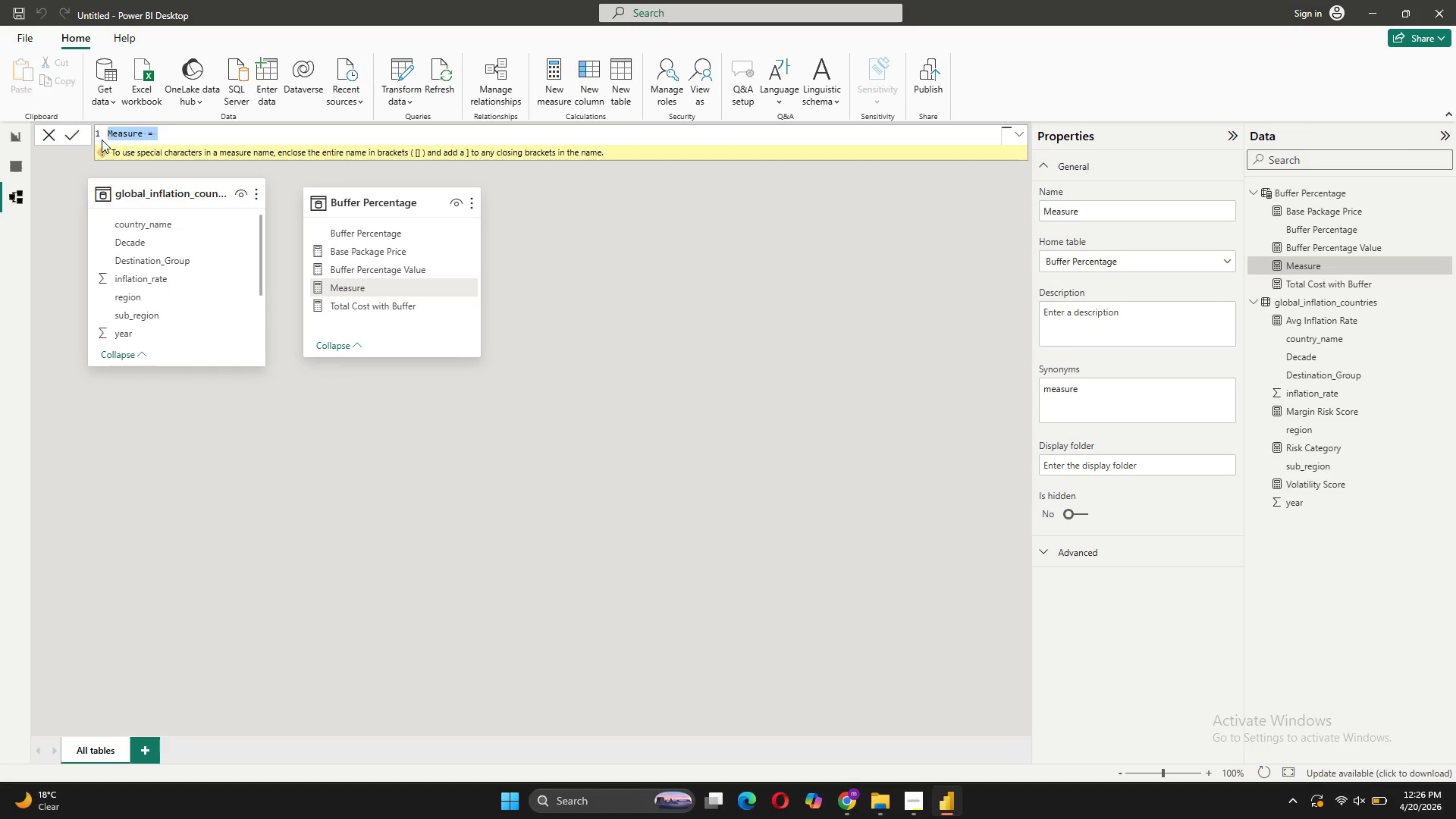 
key(Backspace)
type(Projected Net Profit = )
 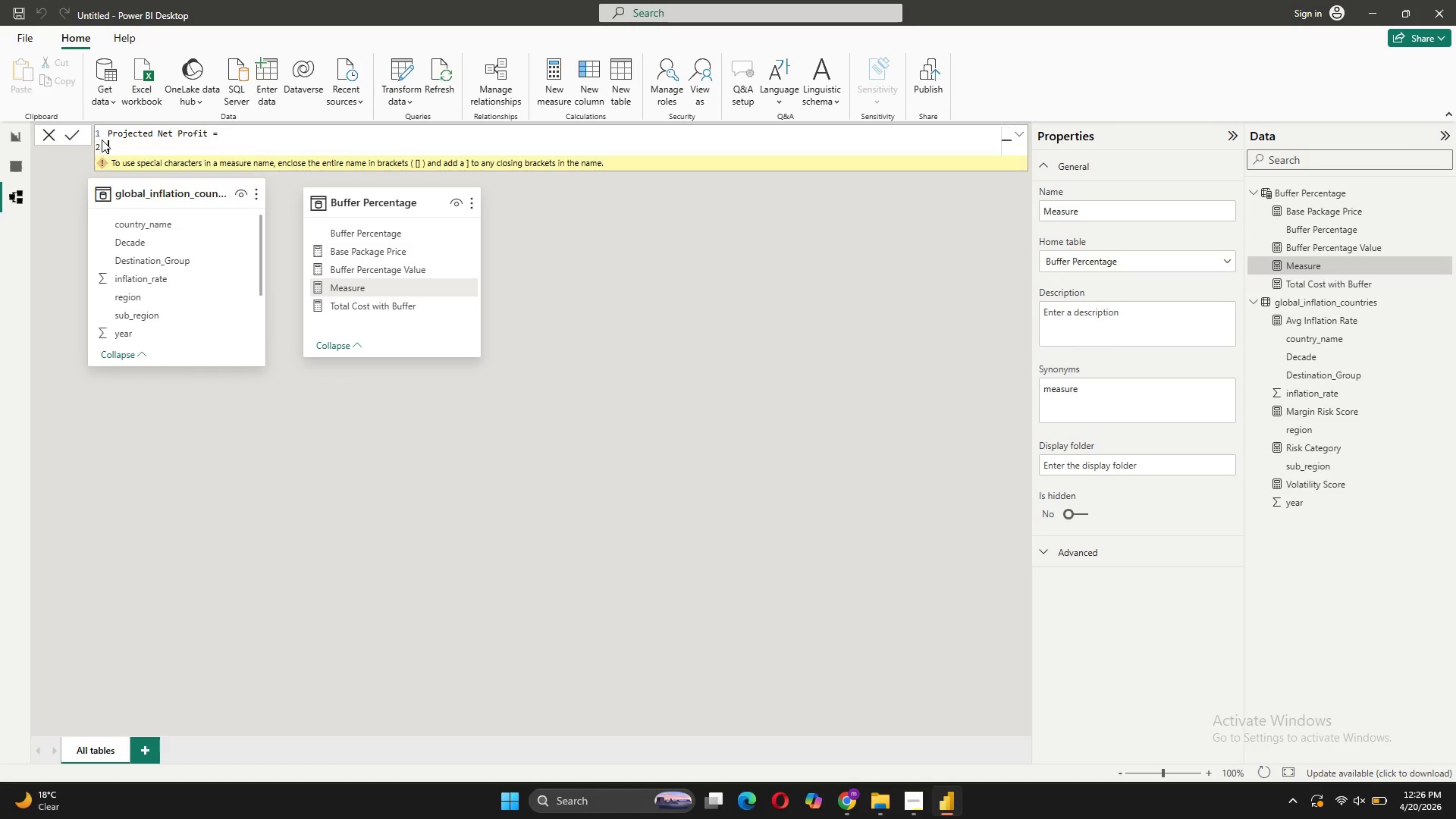 
key(Shift+Enter)
 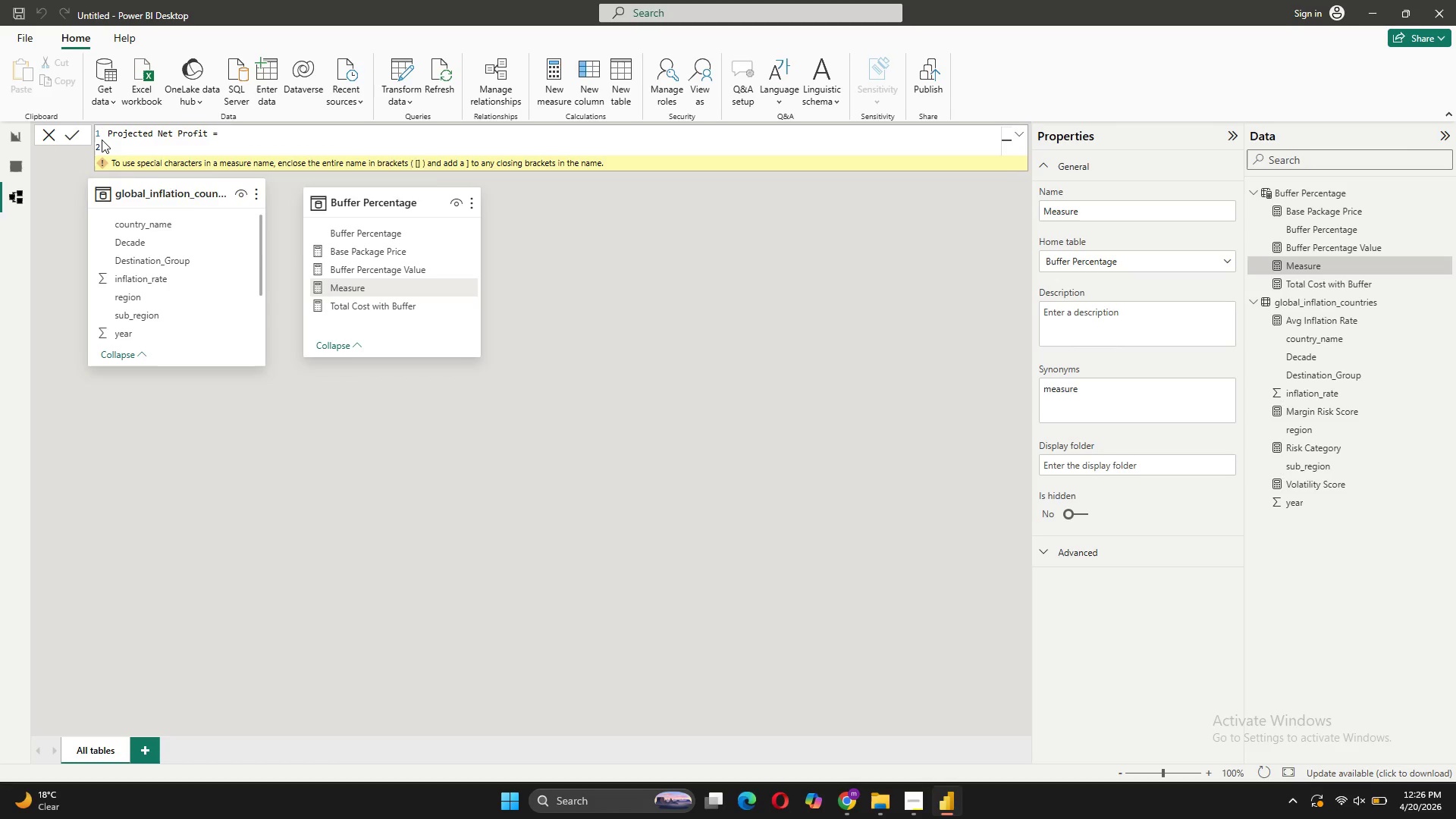 
key(BracketLeft)
 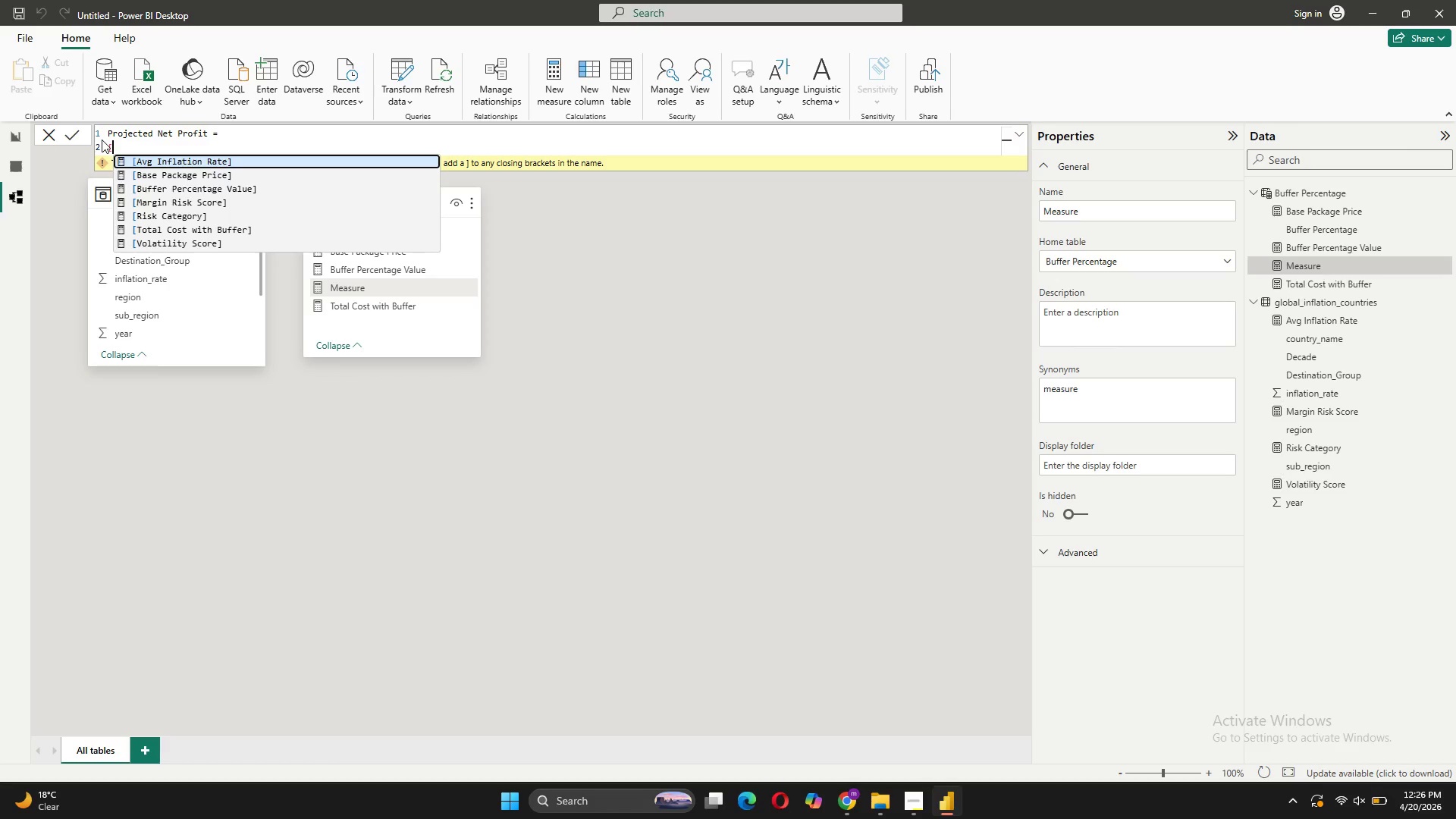 
key(BracketRight)
 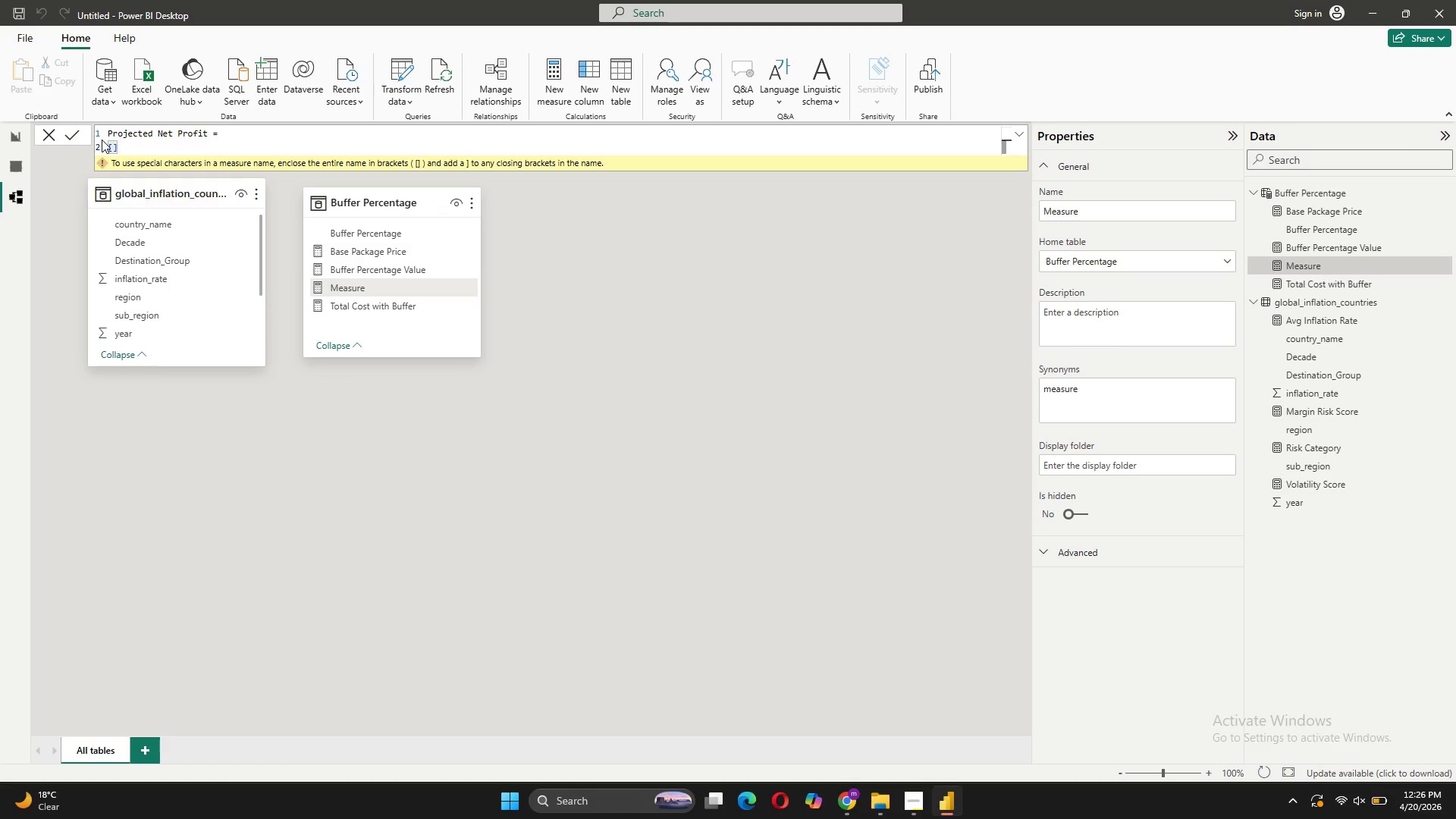 
key(ArrowLeft)
 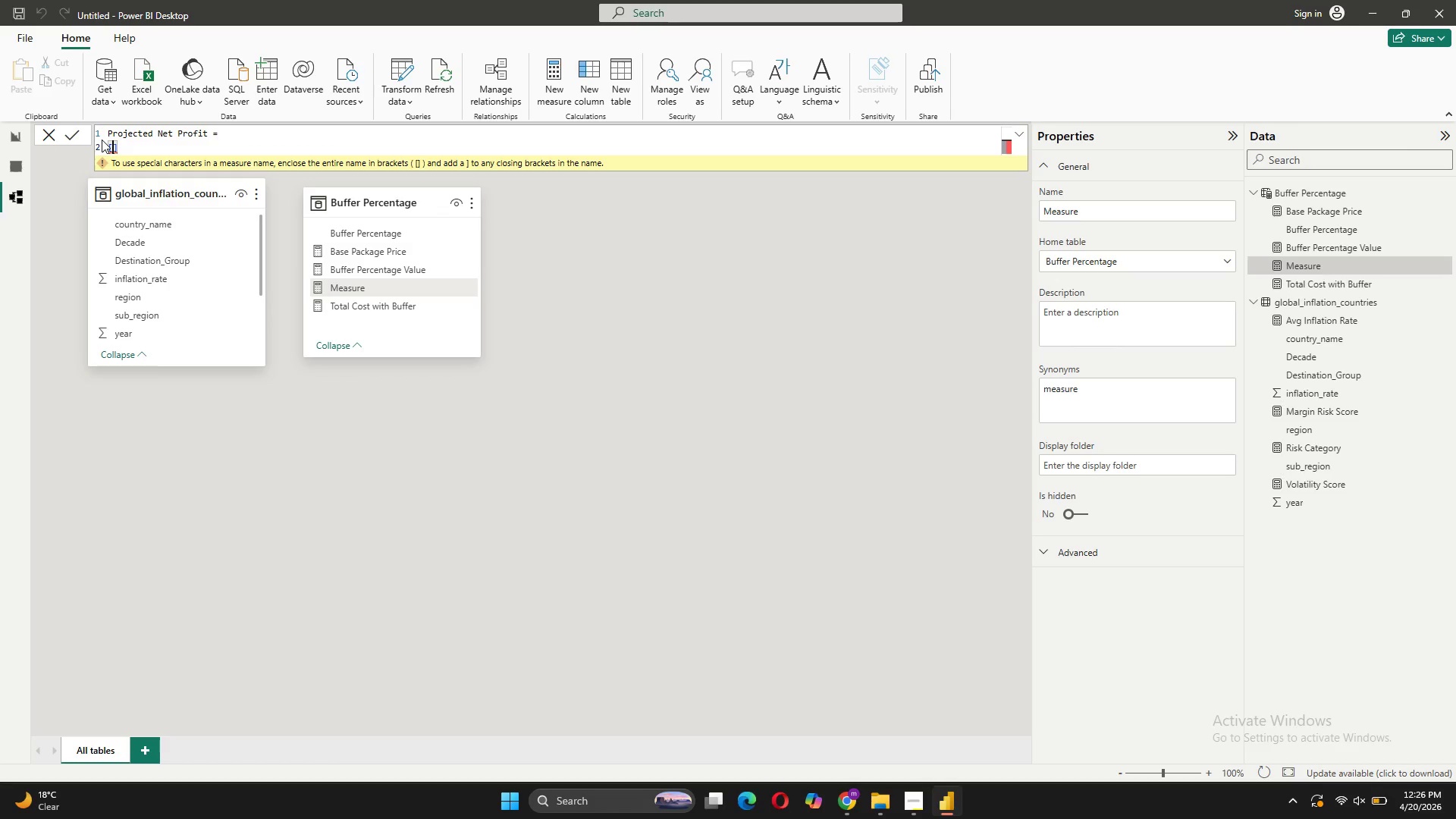 
key(CapsLock)
 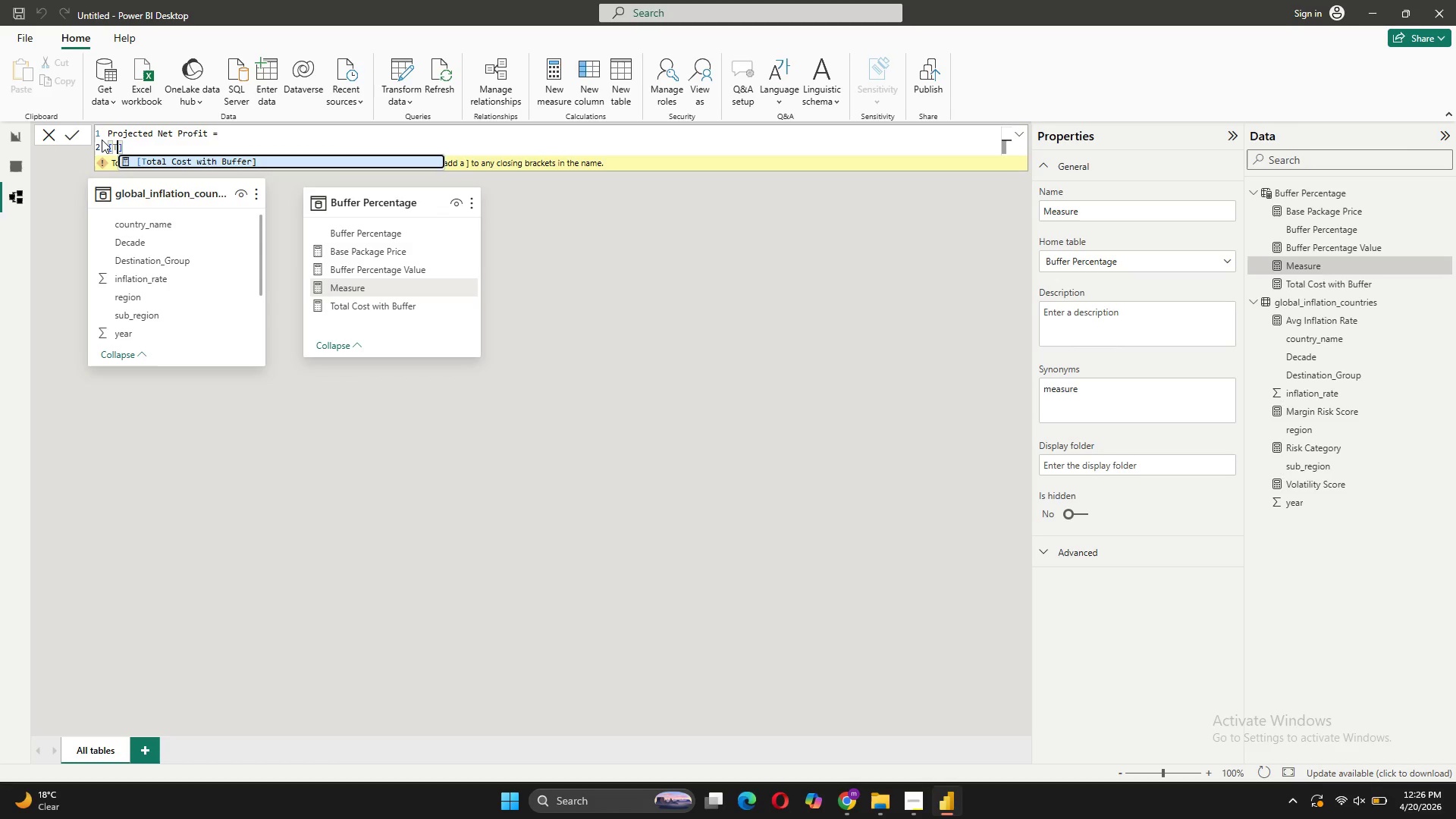 
key(T)
 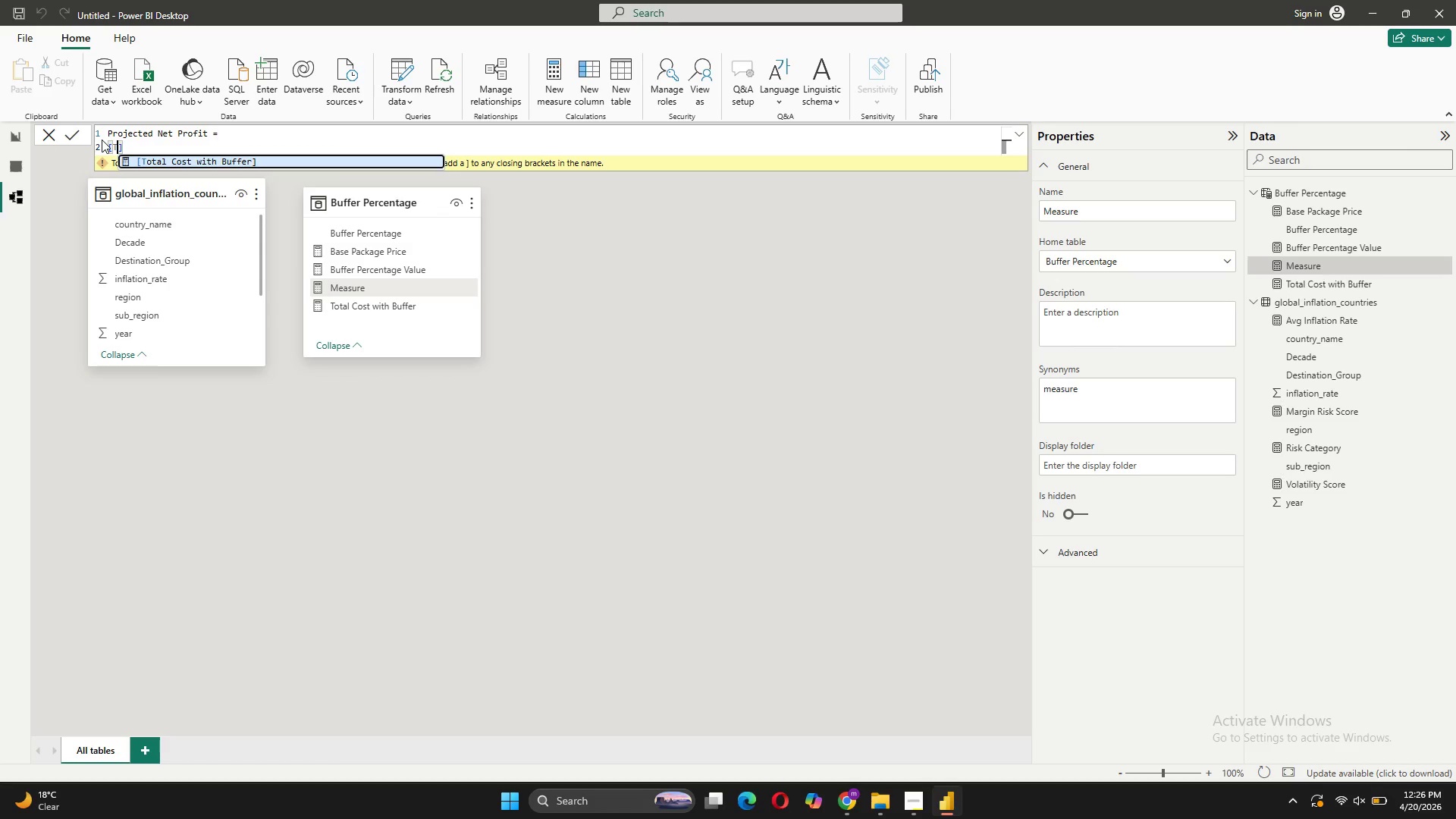 
key(CapsLock)
 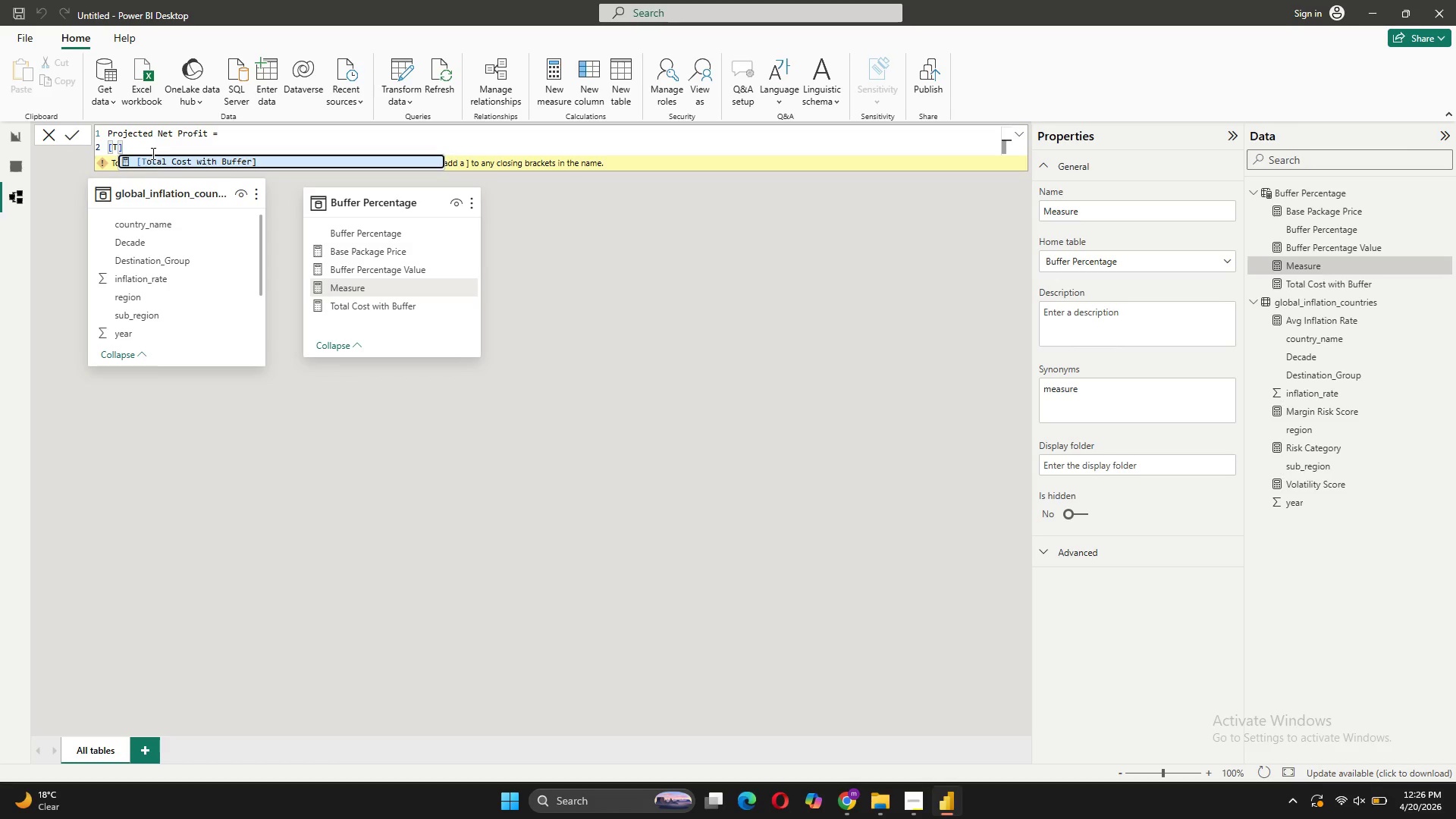 
left_click([158, 158])
 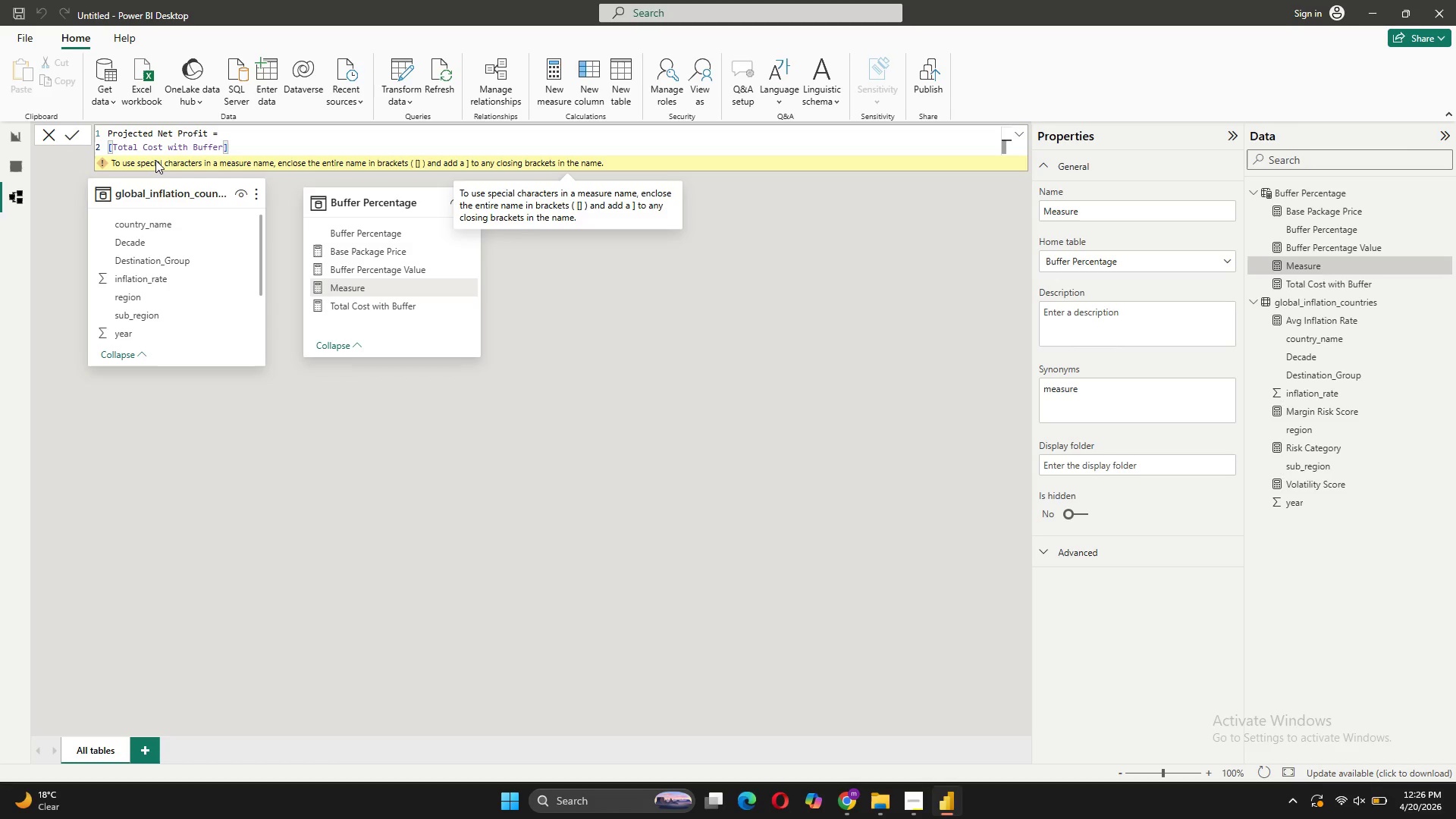 
key(Space)
 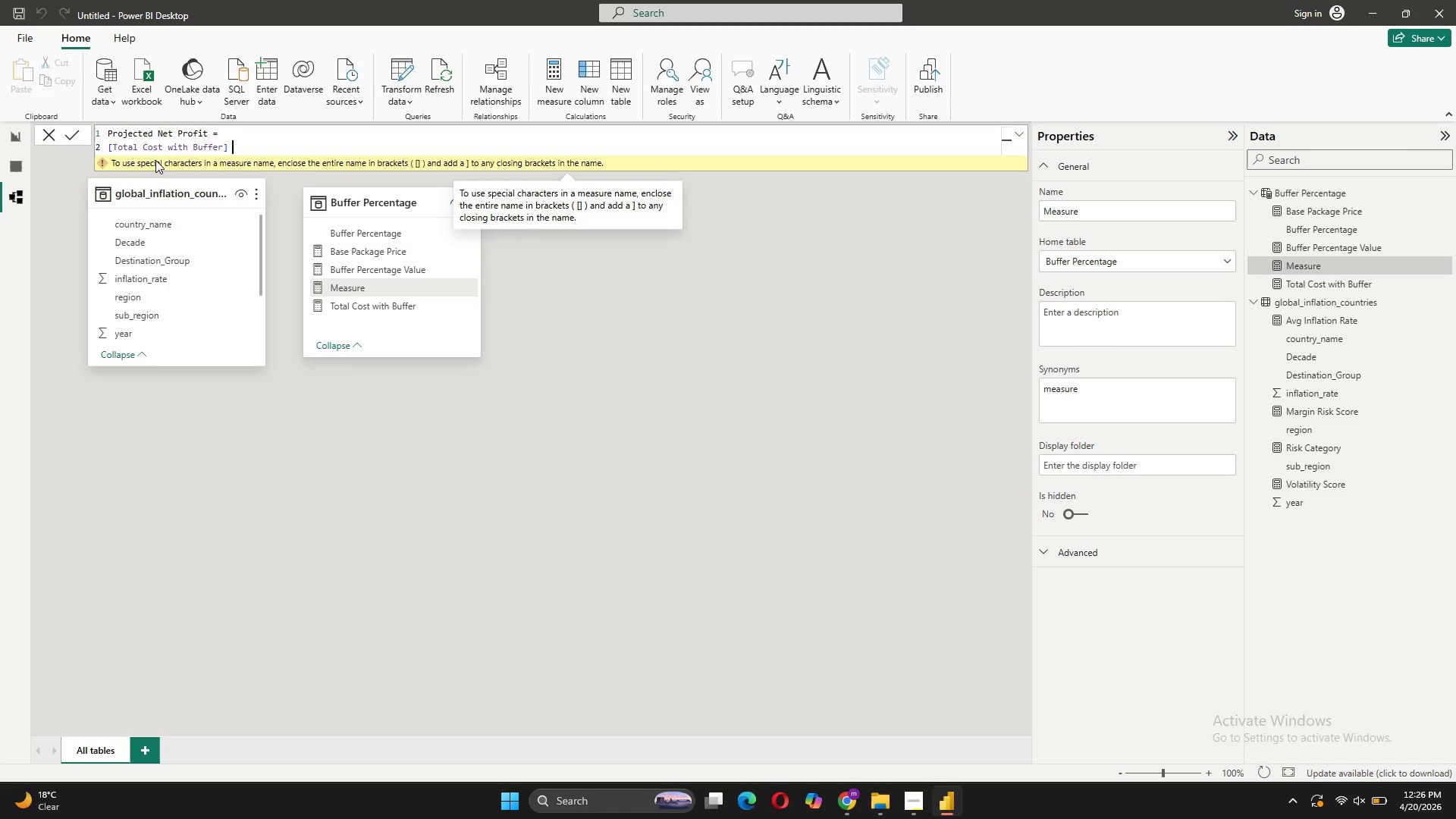 
key(Minus)
 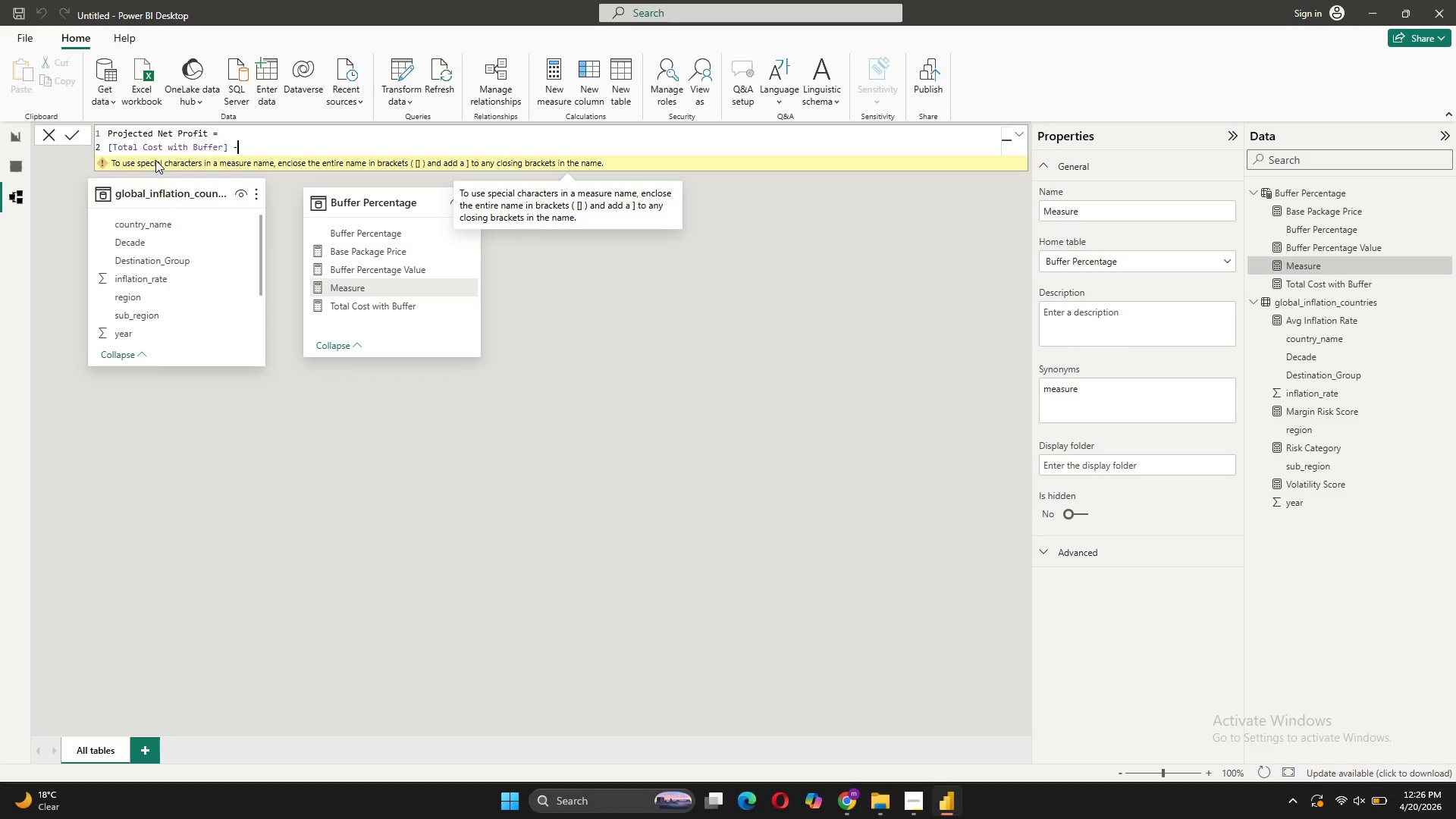 
key(Space)
 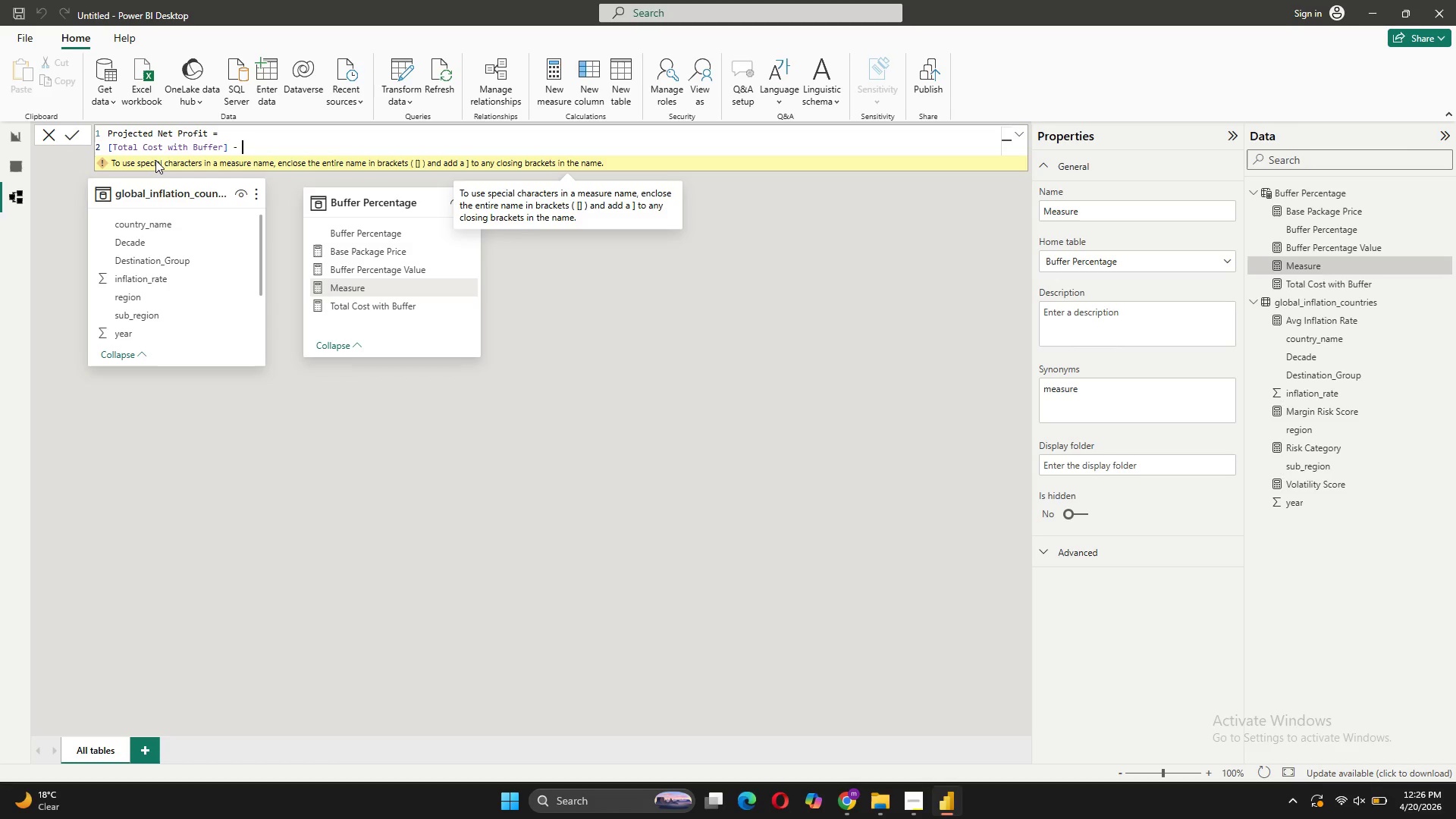 
key(BracketLeft)
 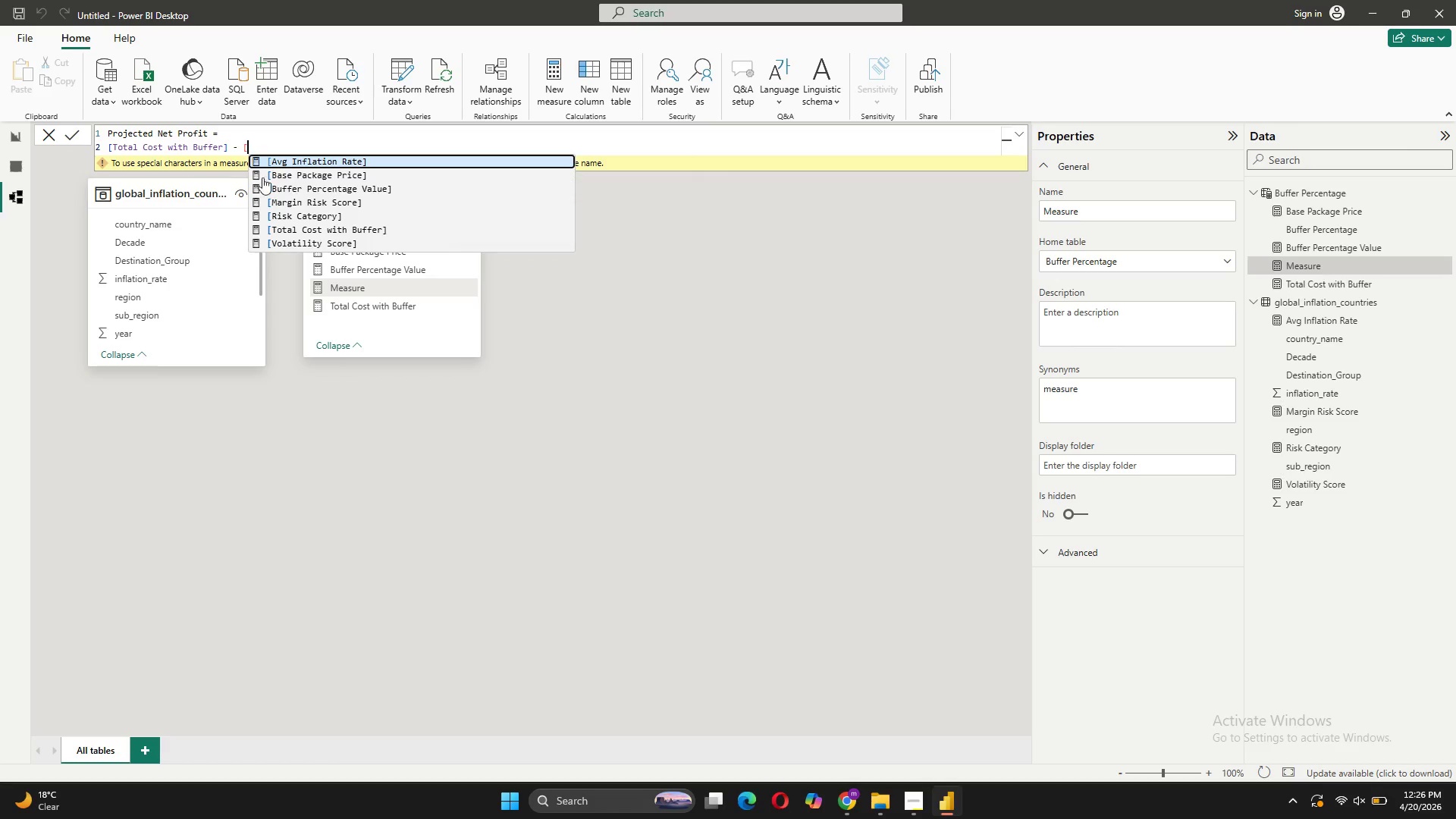 
left_click([303, 176])
 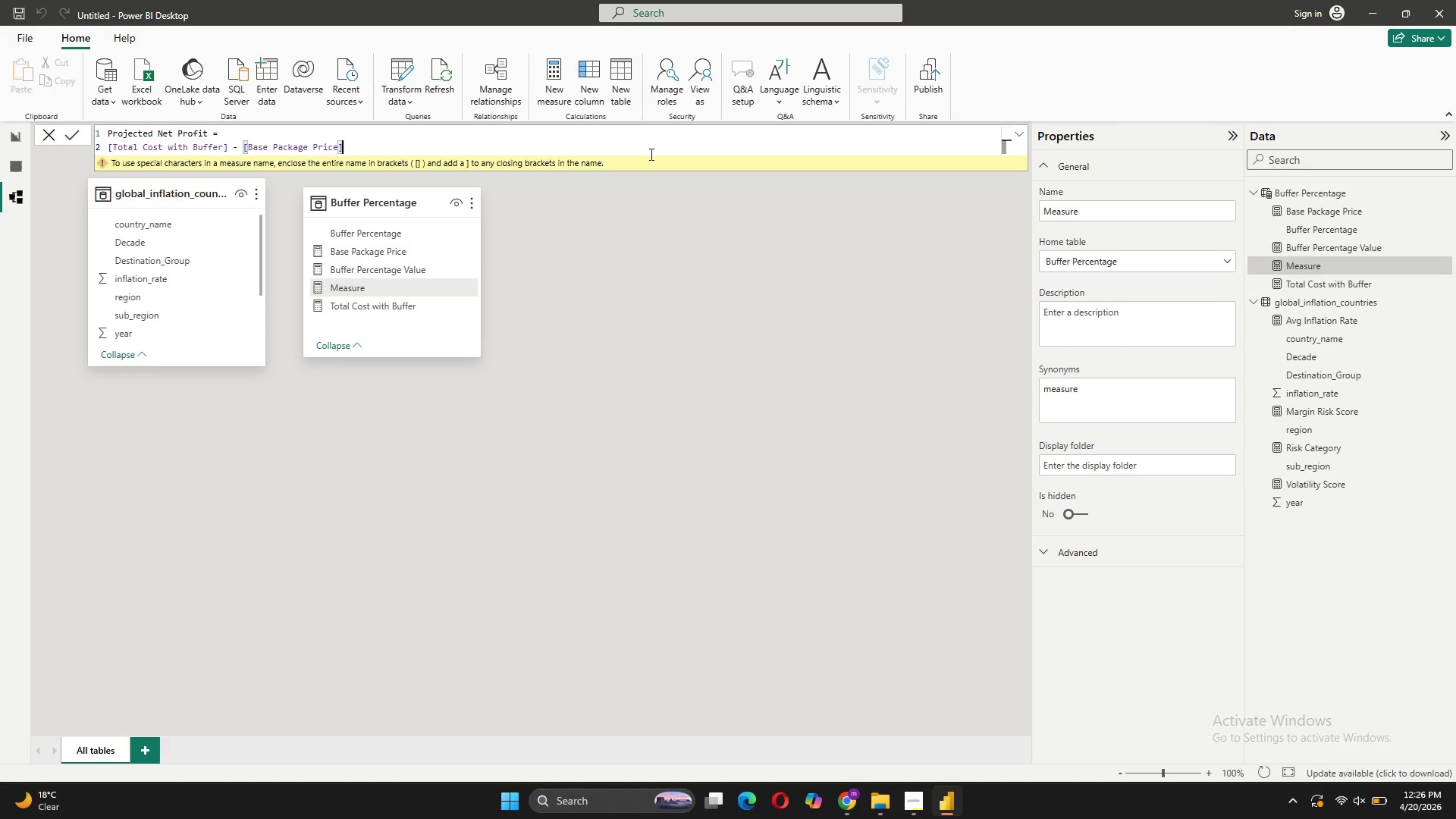 
wait(5.47)
 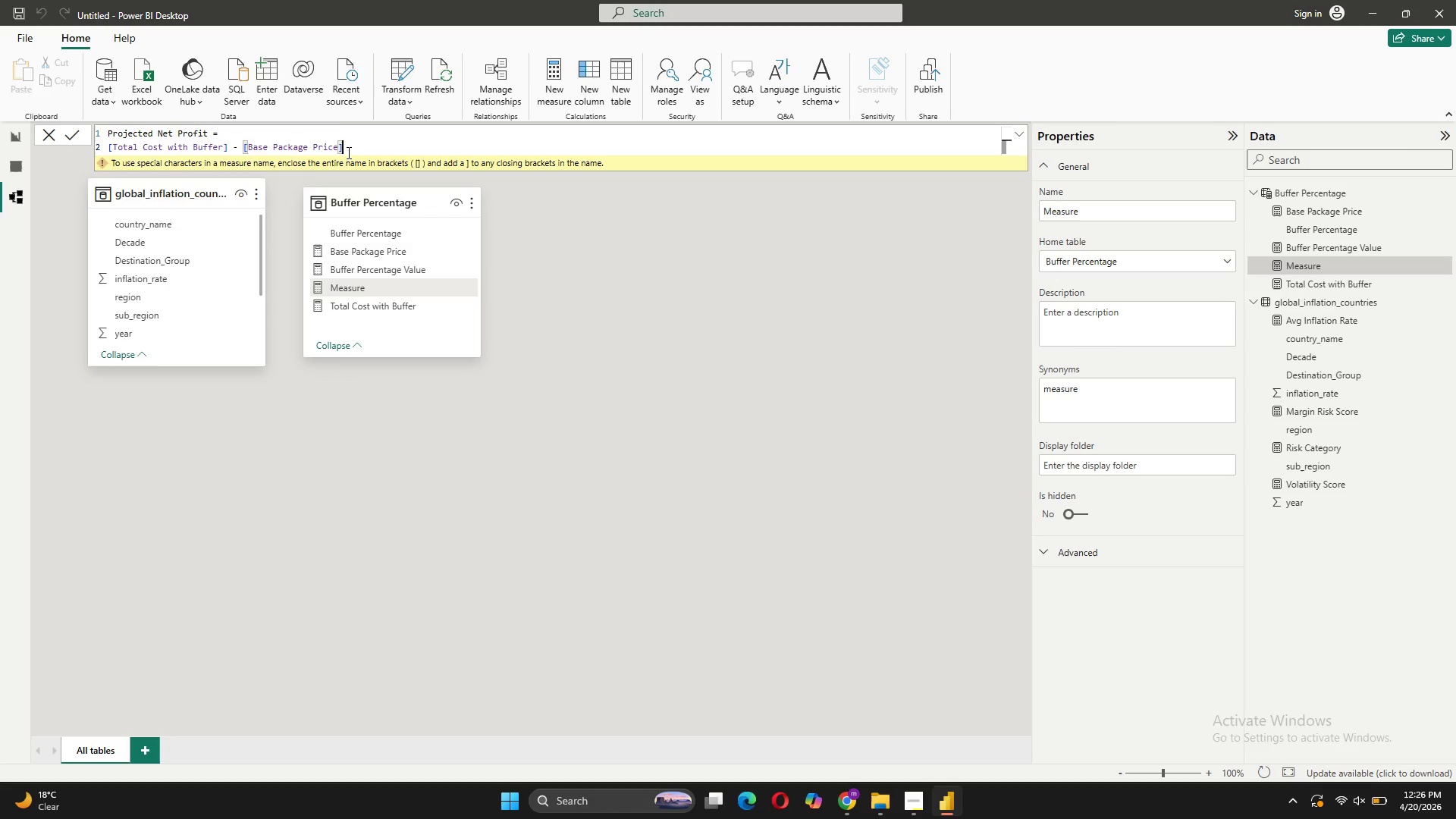 
left_click([75, 127])
 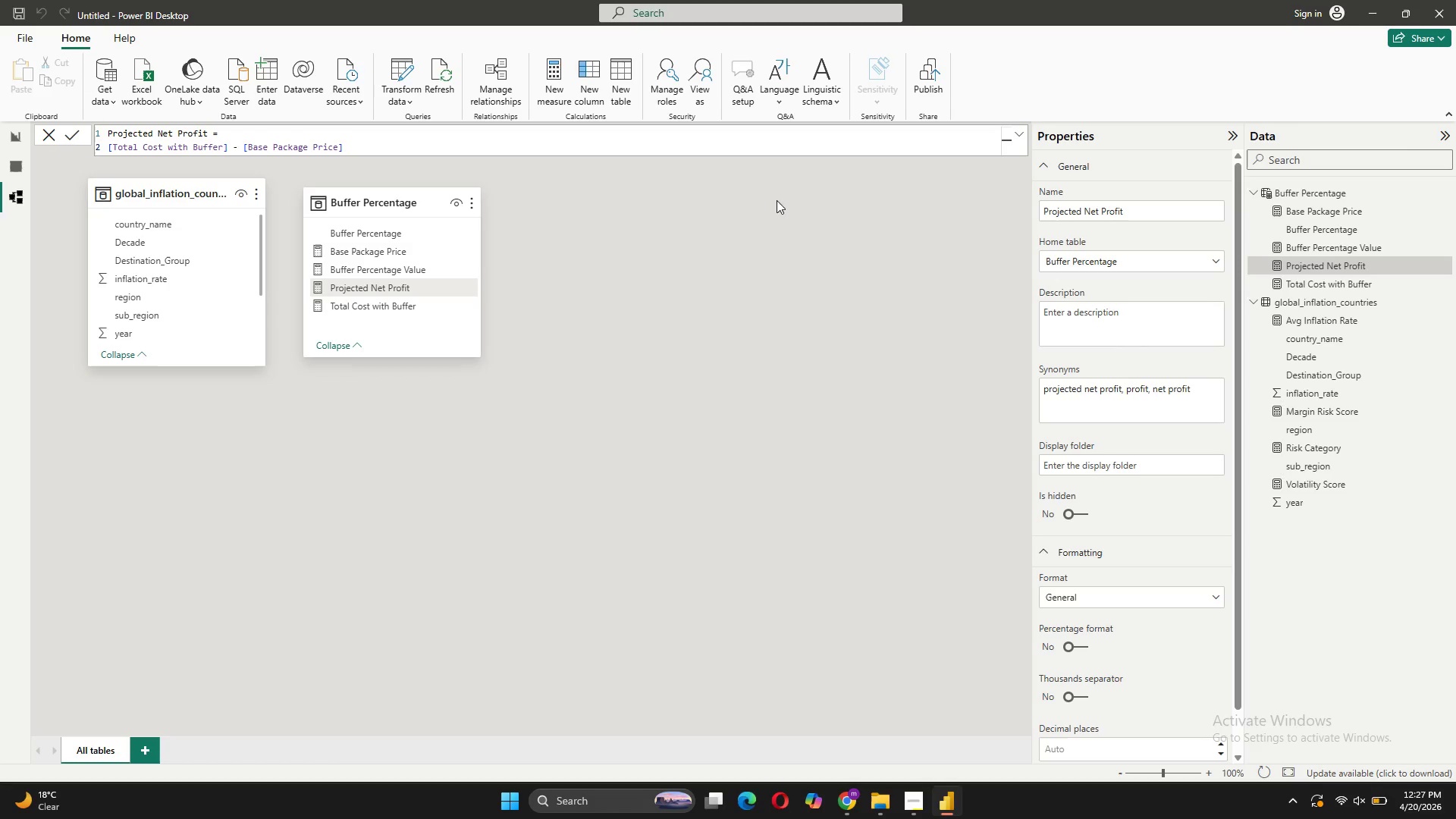 
wait(12.5)
 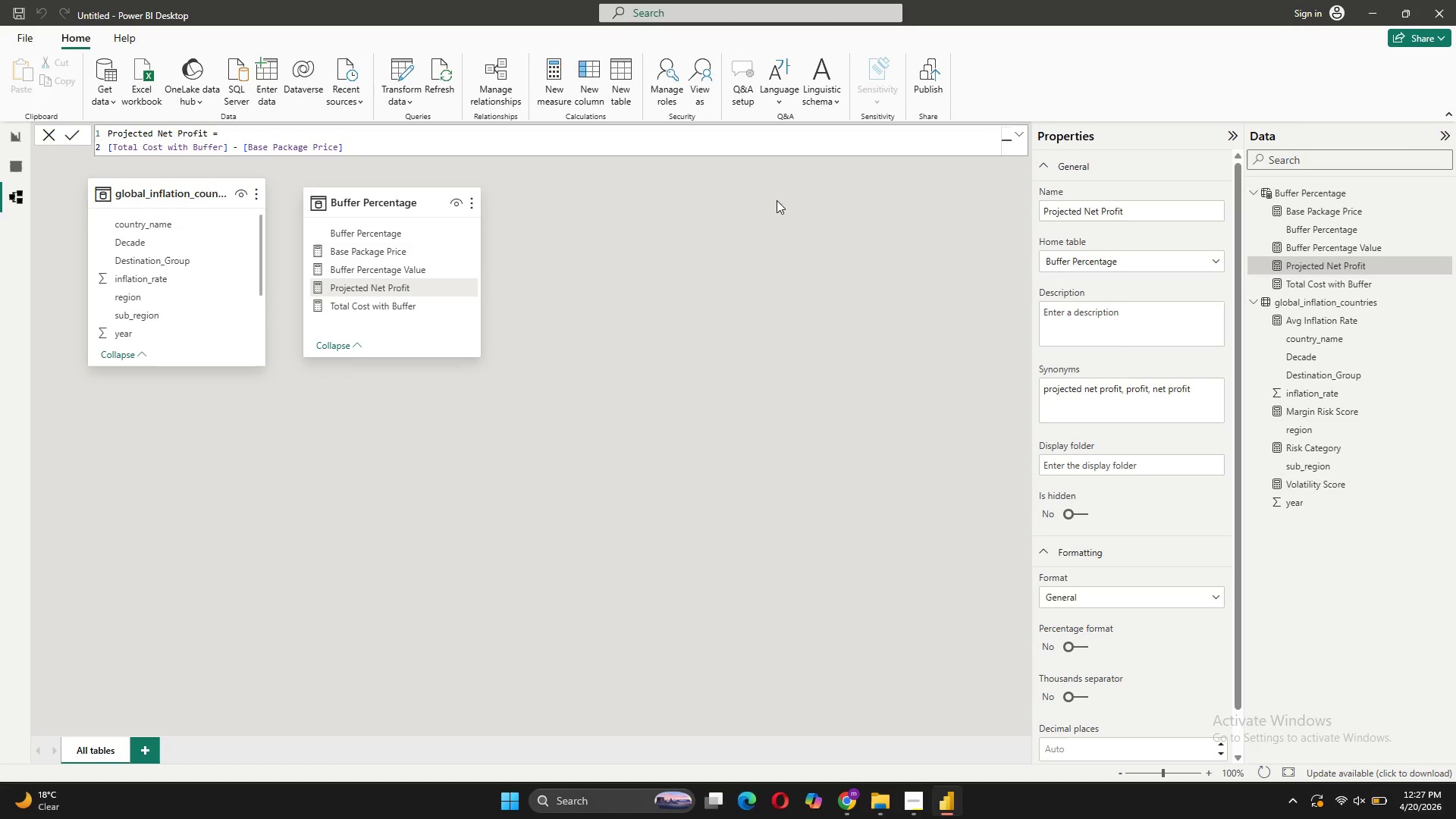 
left_click([631, 86])
 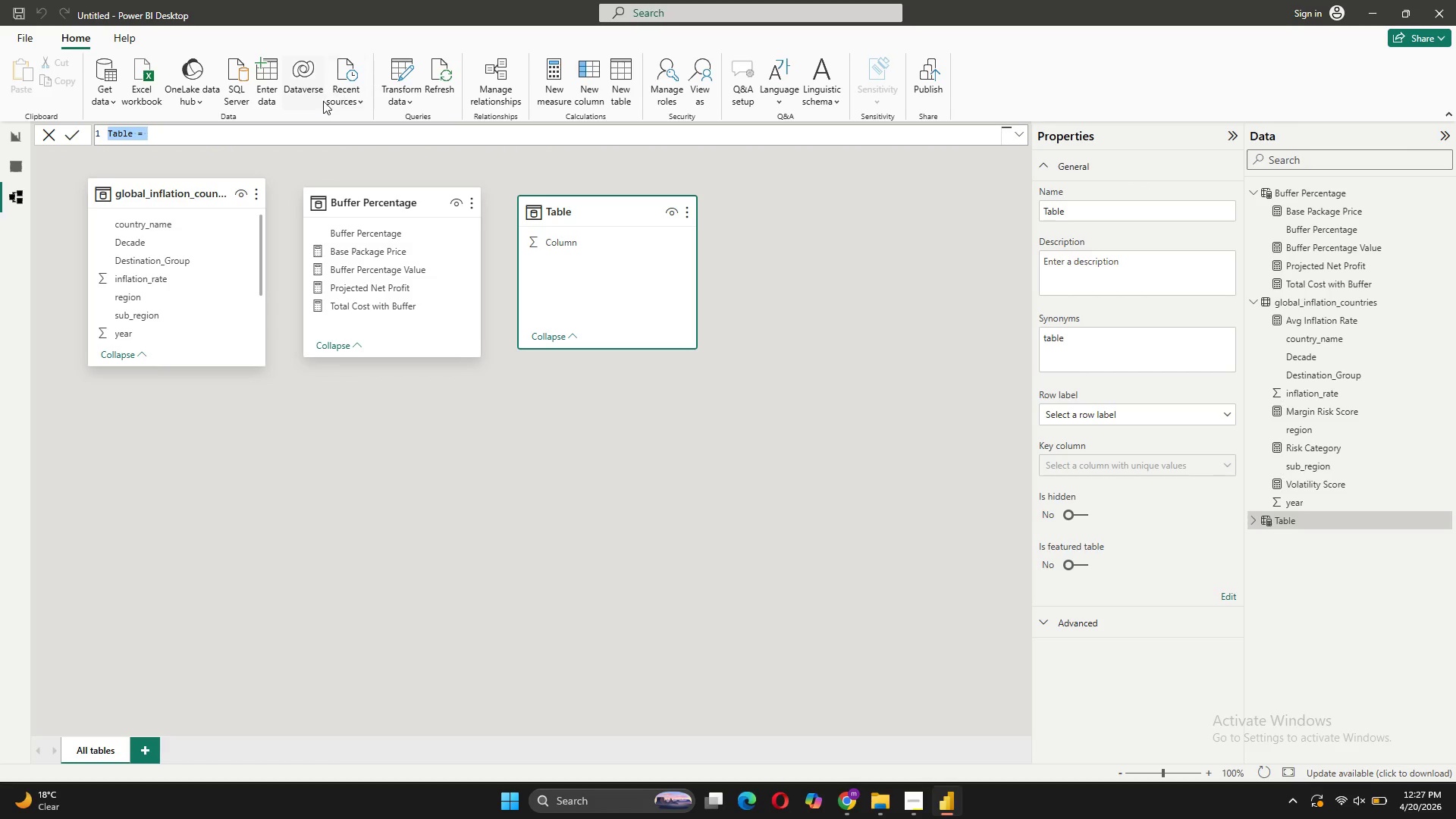 
type(Pricing Strategy = )
 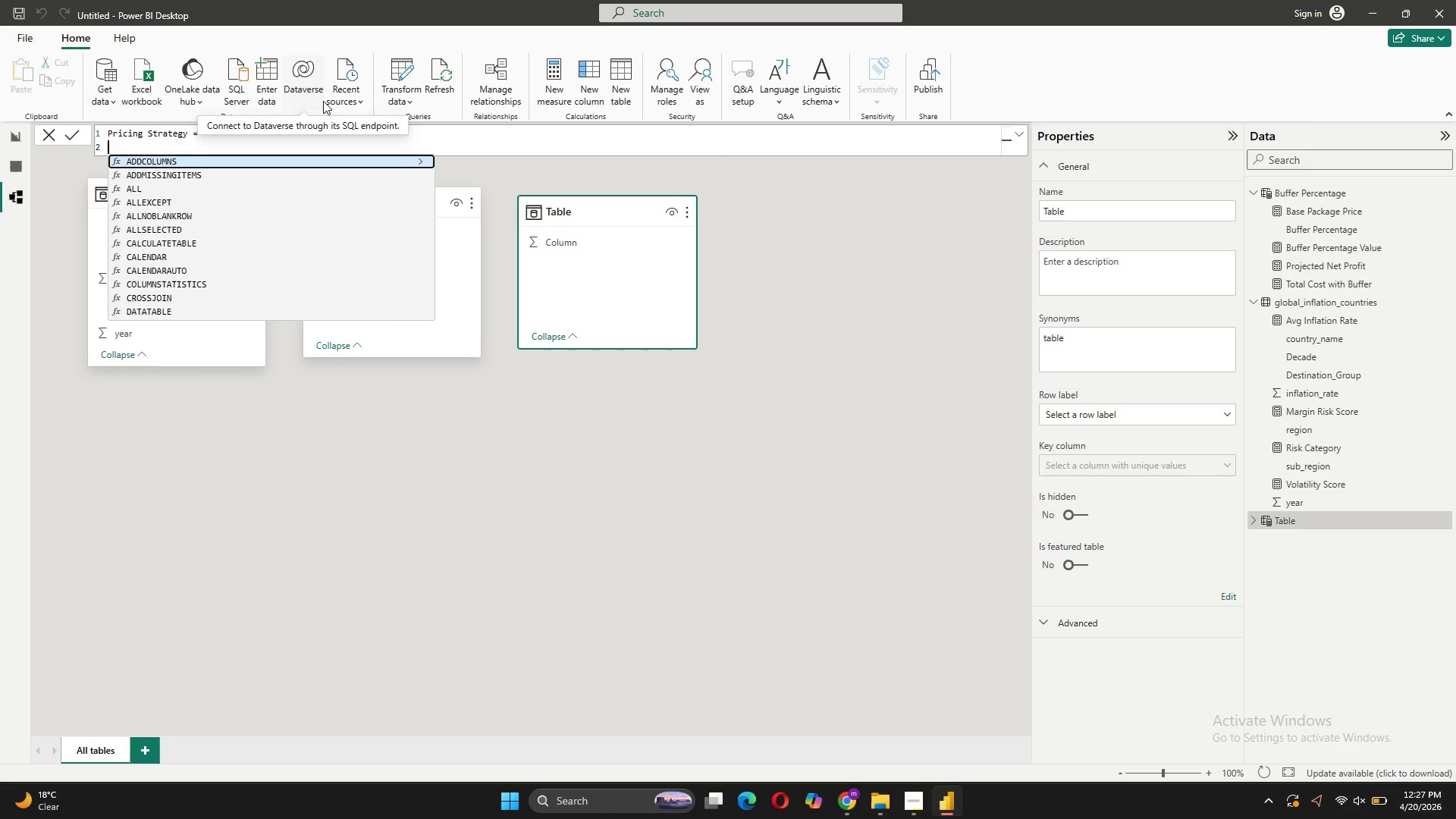 
key(Shift+Enter)
 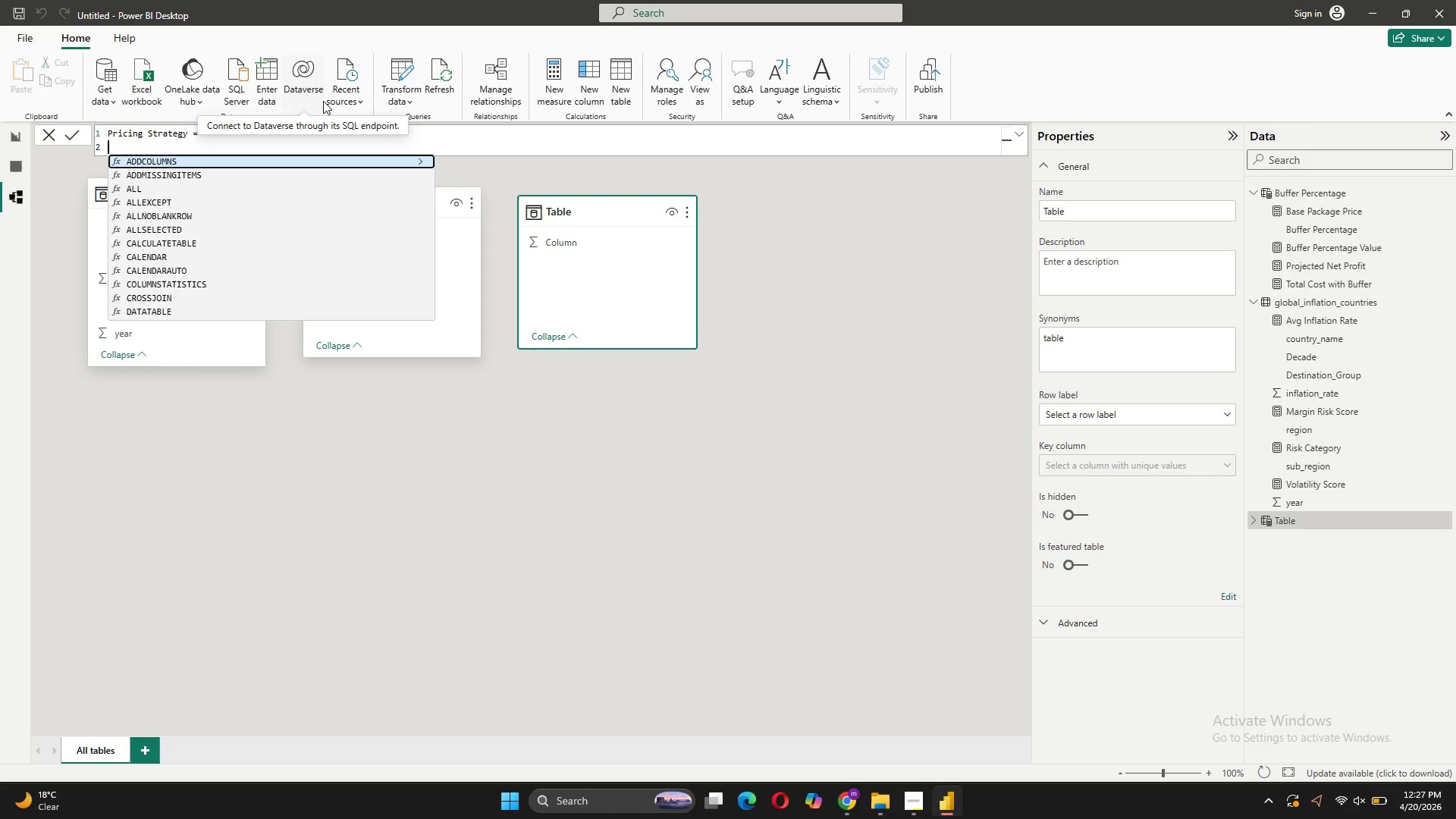 
type(DAT)
 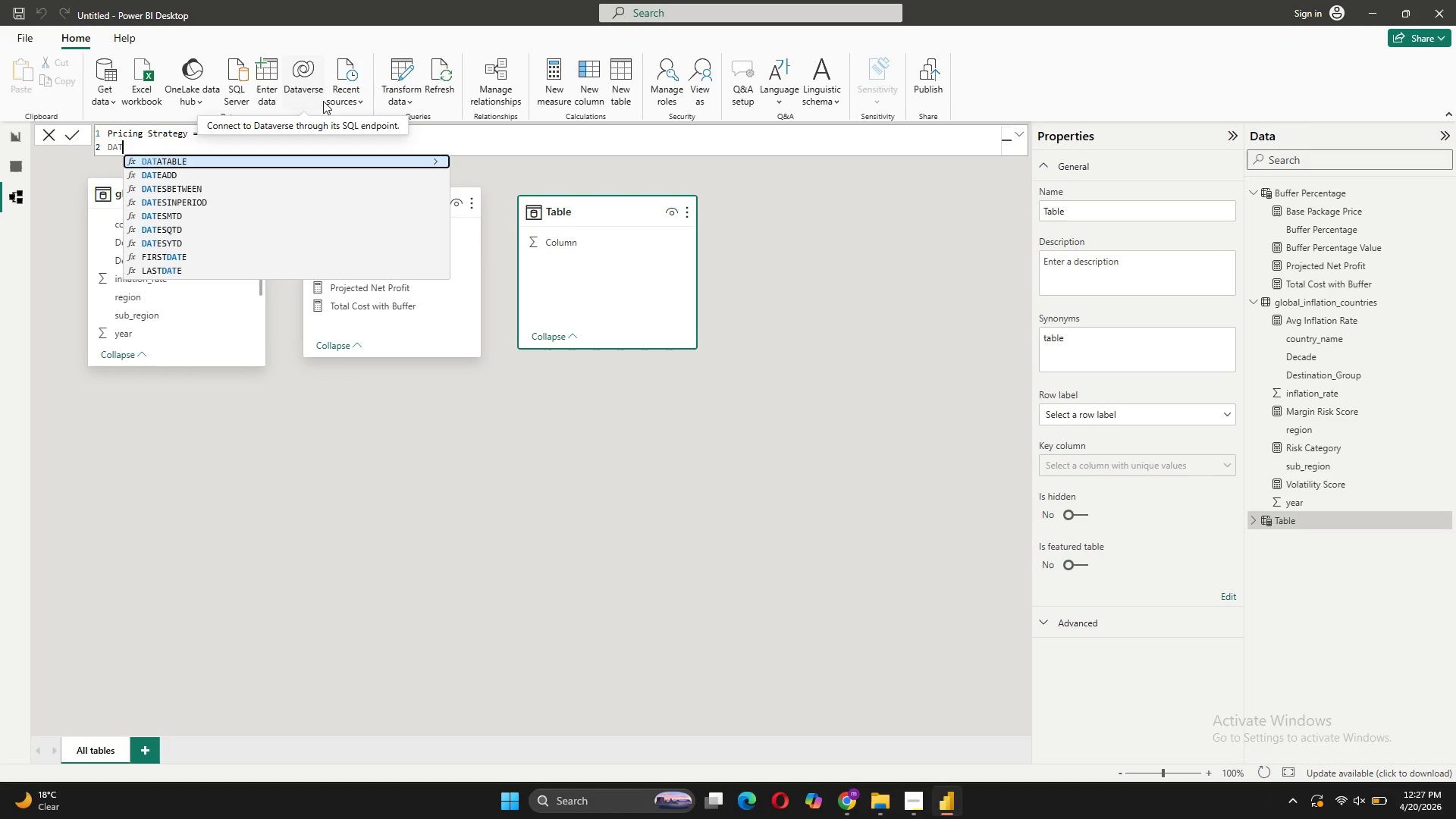 
key(A)
 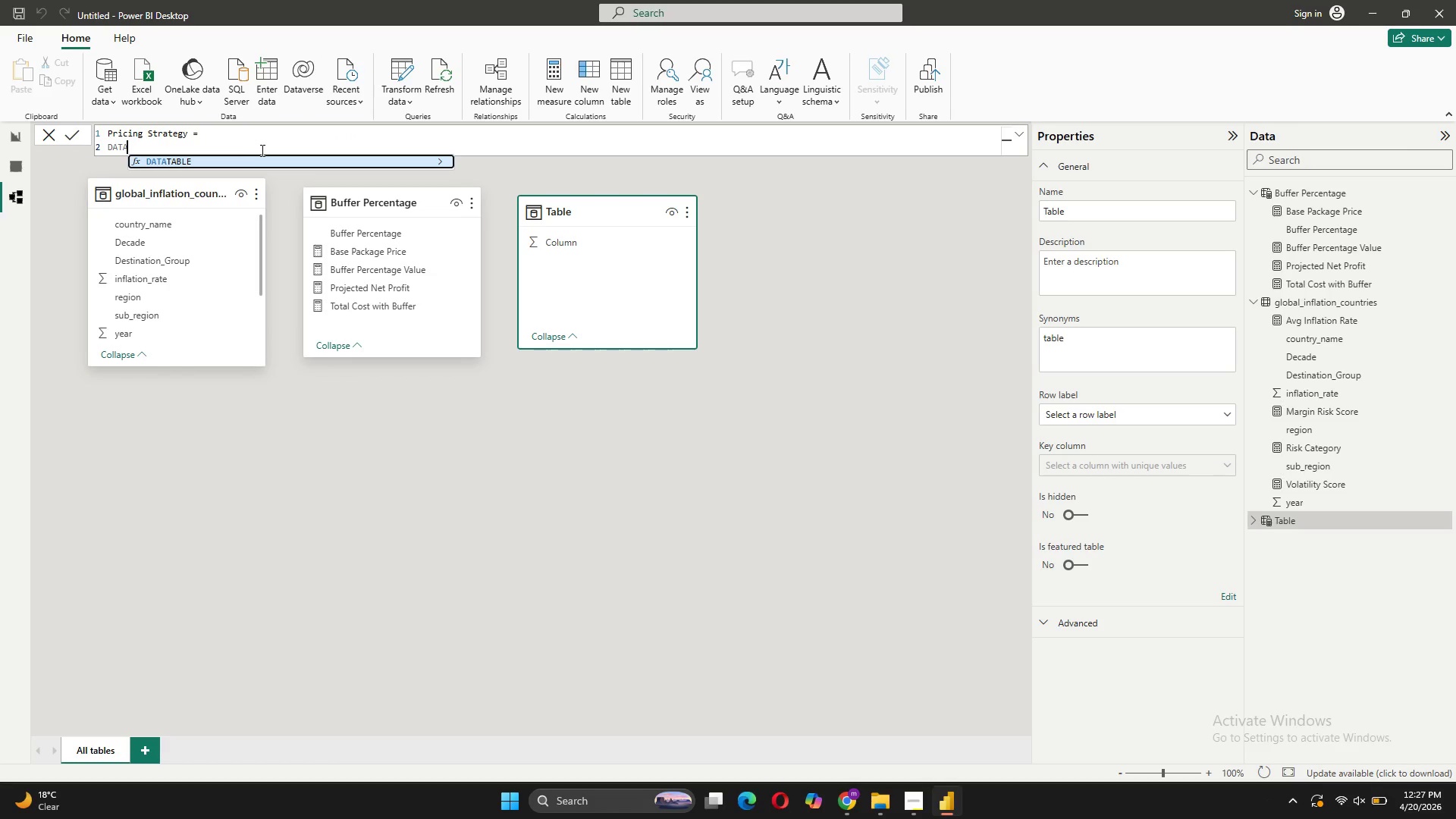 
left_click([225, 165])
 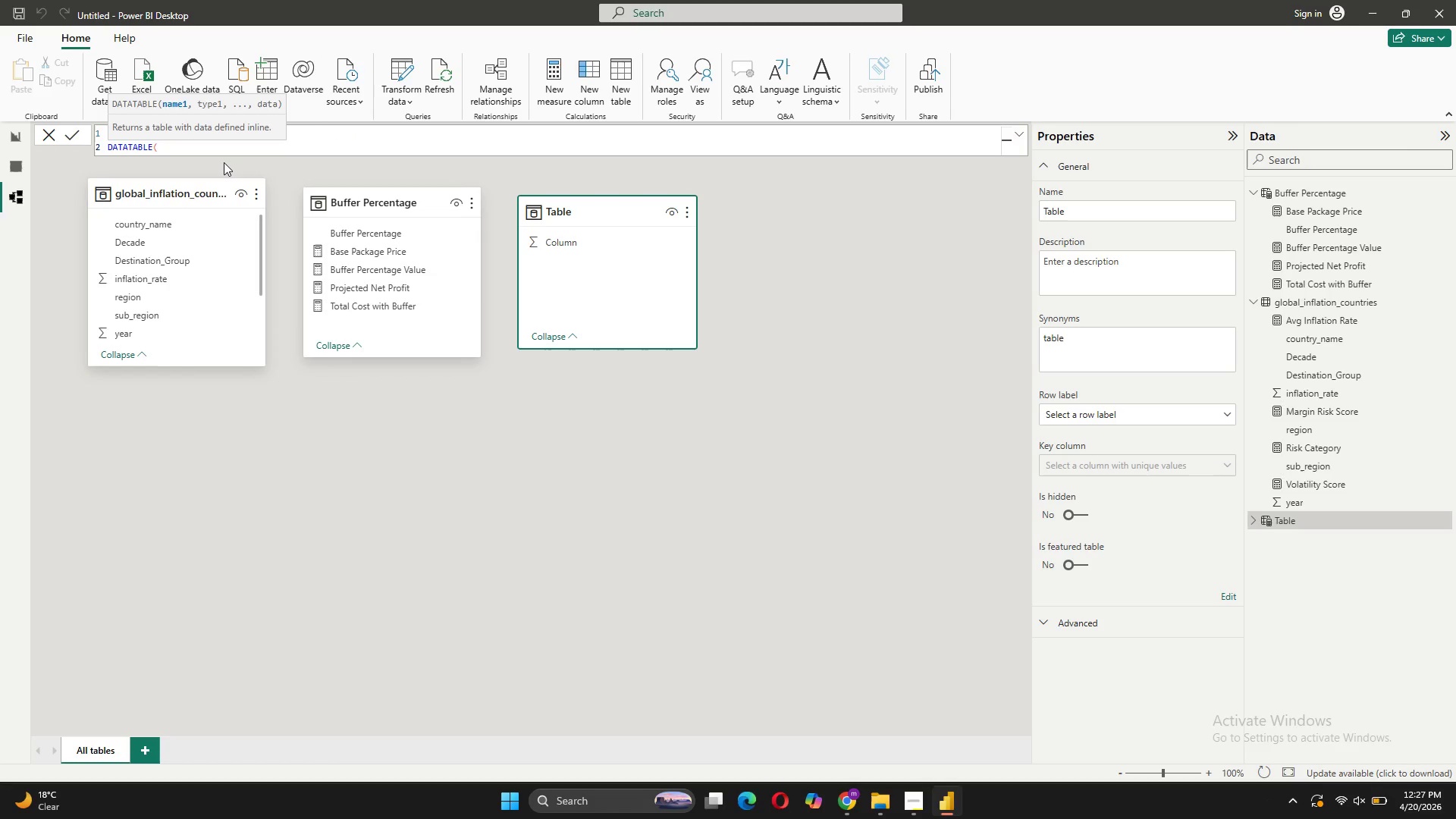 
key(Shift+ShiftRight)
 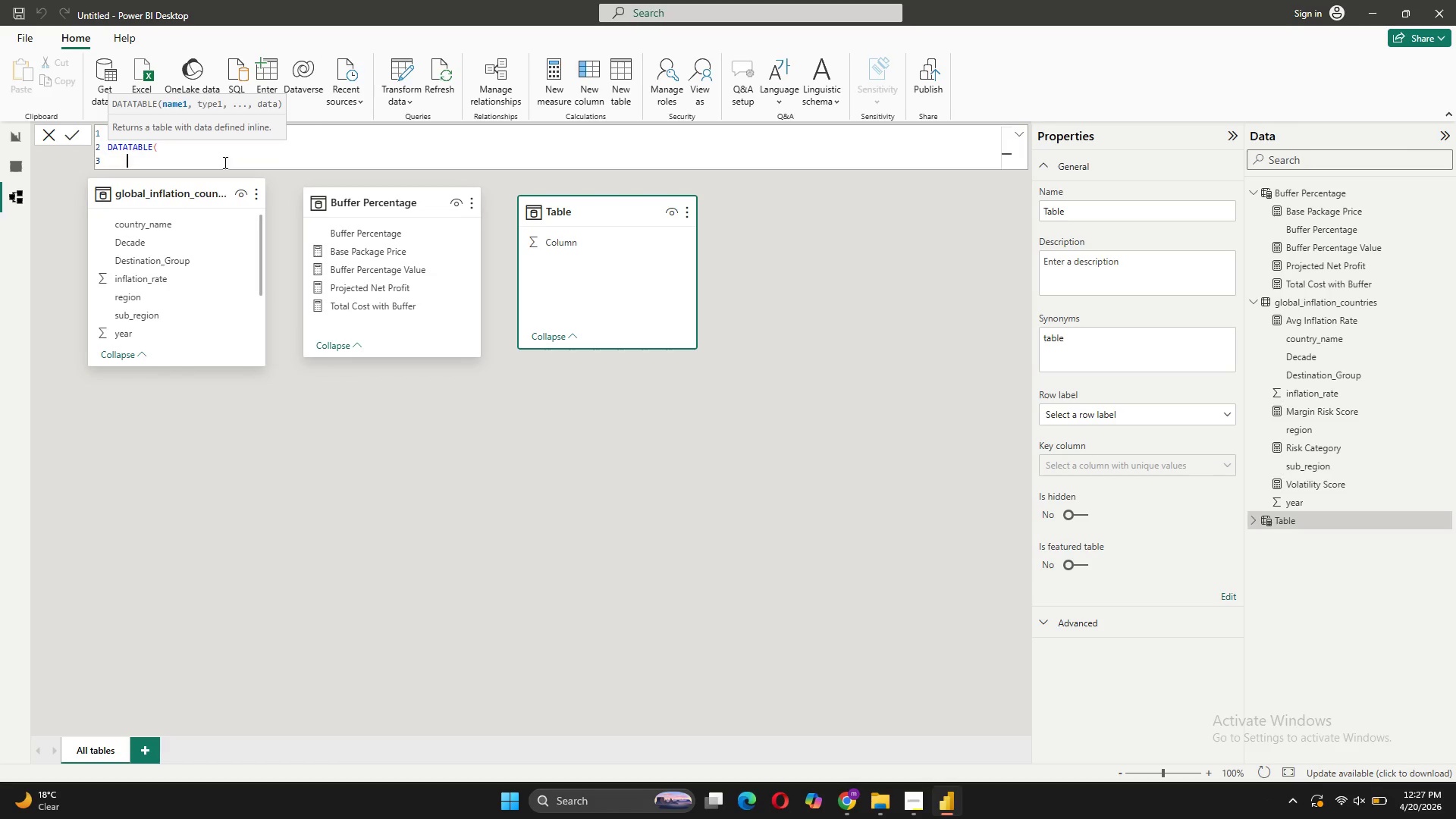 
key(Shift+Enter)
 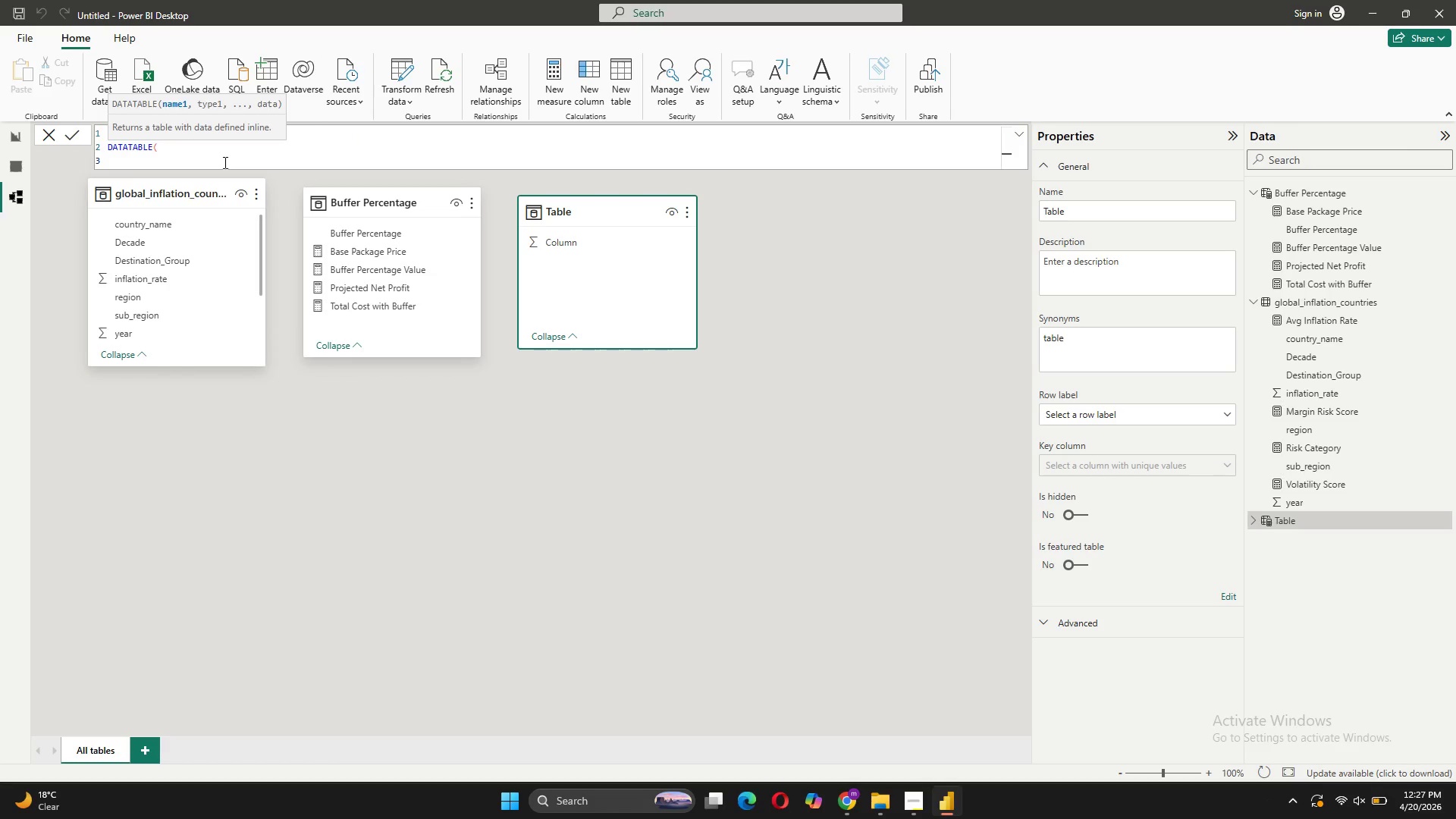 
type("Strategy", STRING,)
 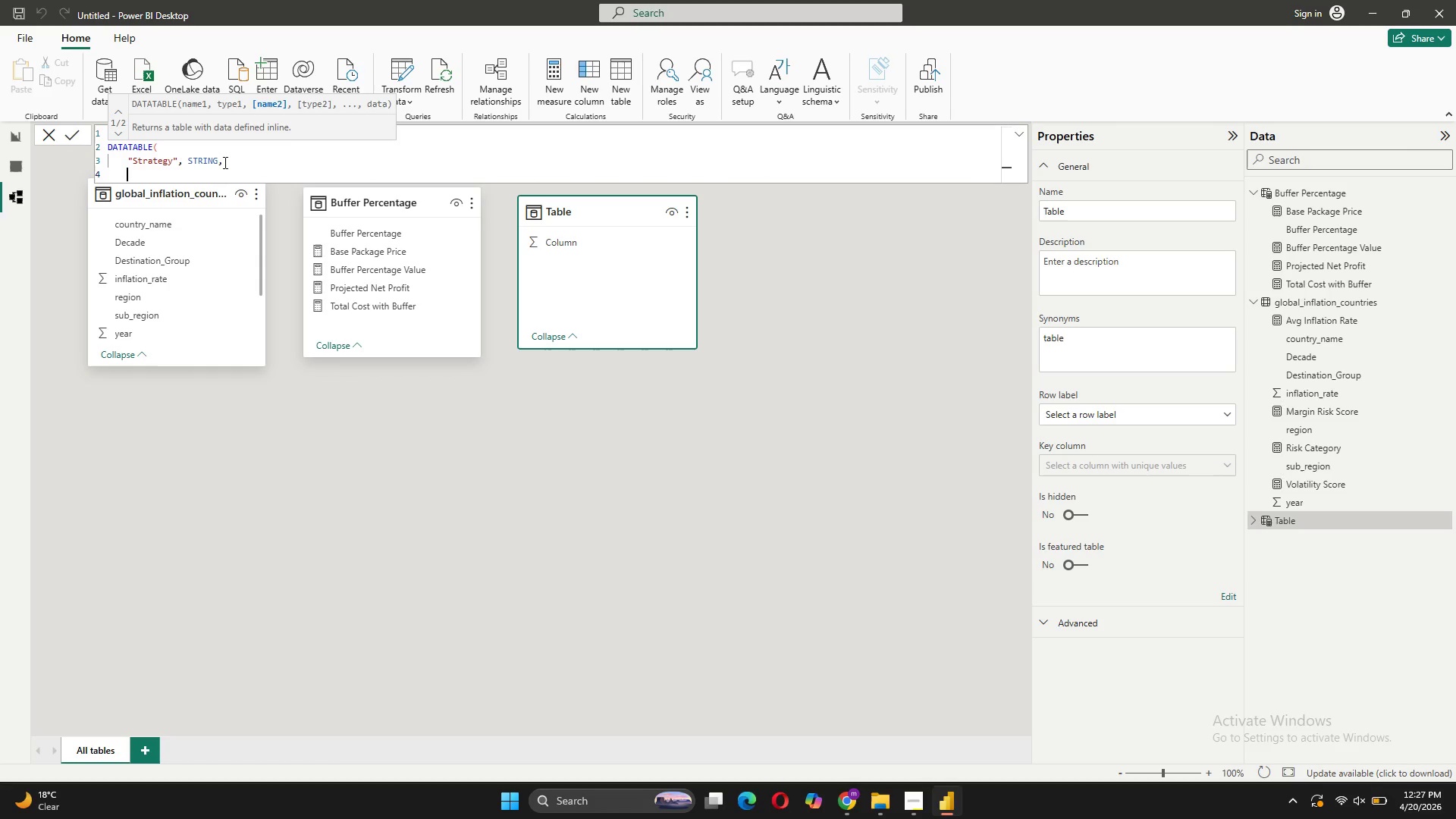 
 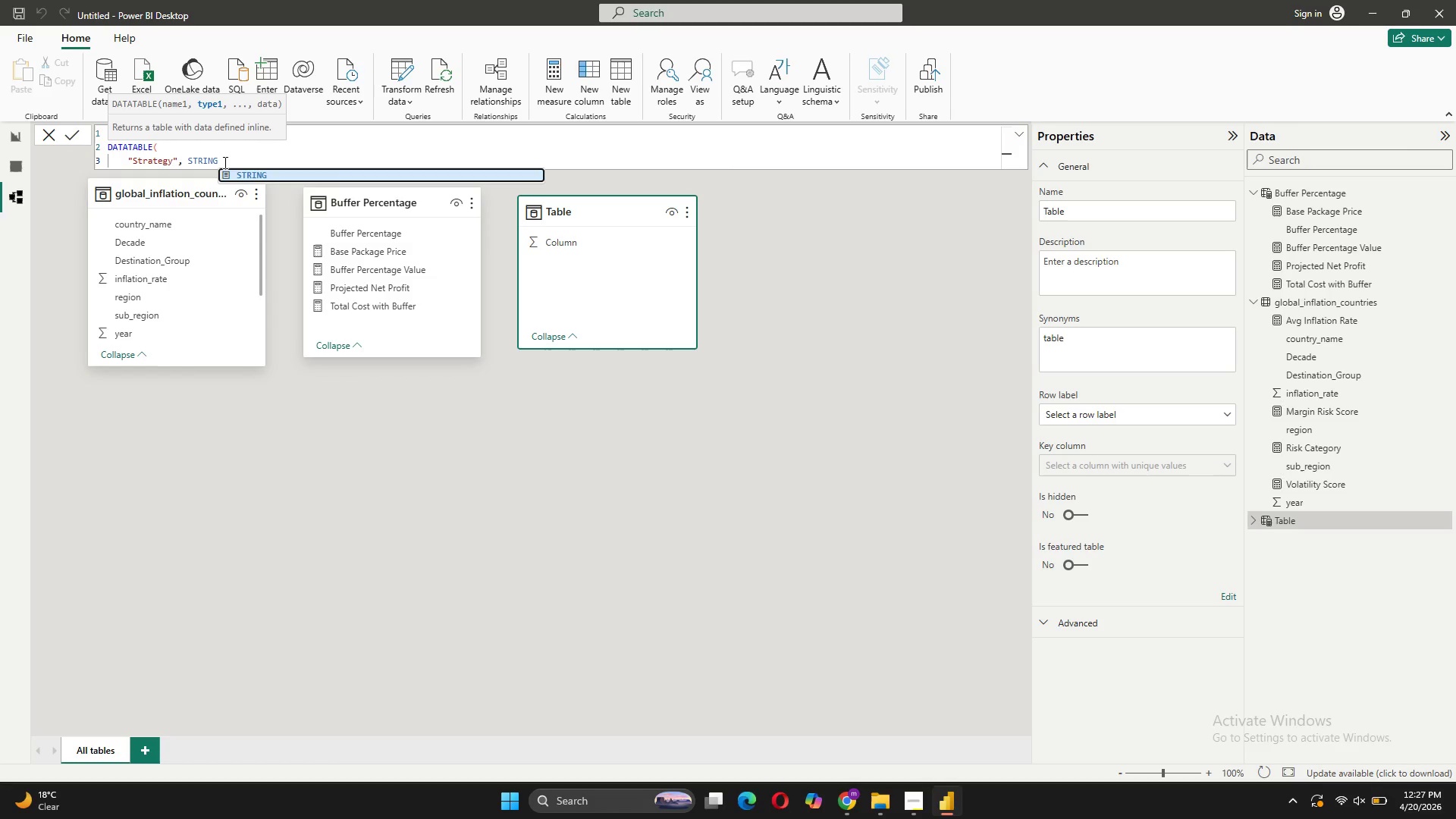 
key(Shift+Enter)
 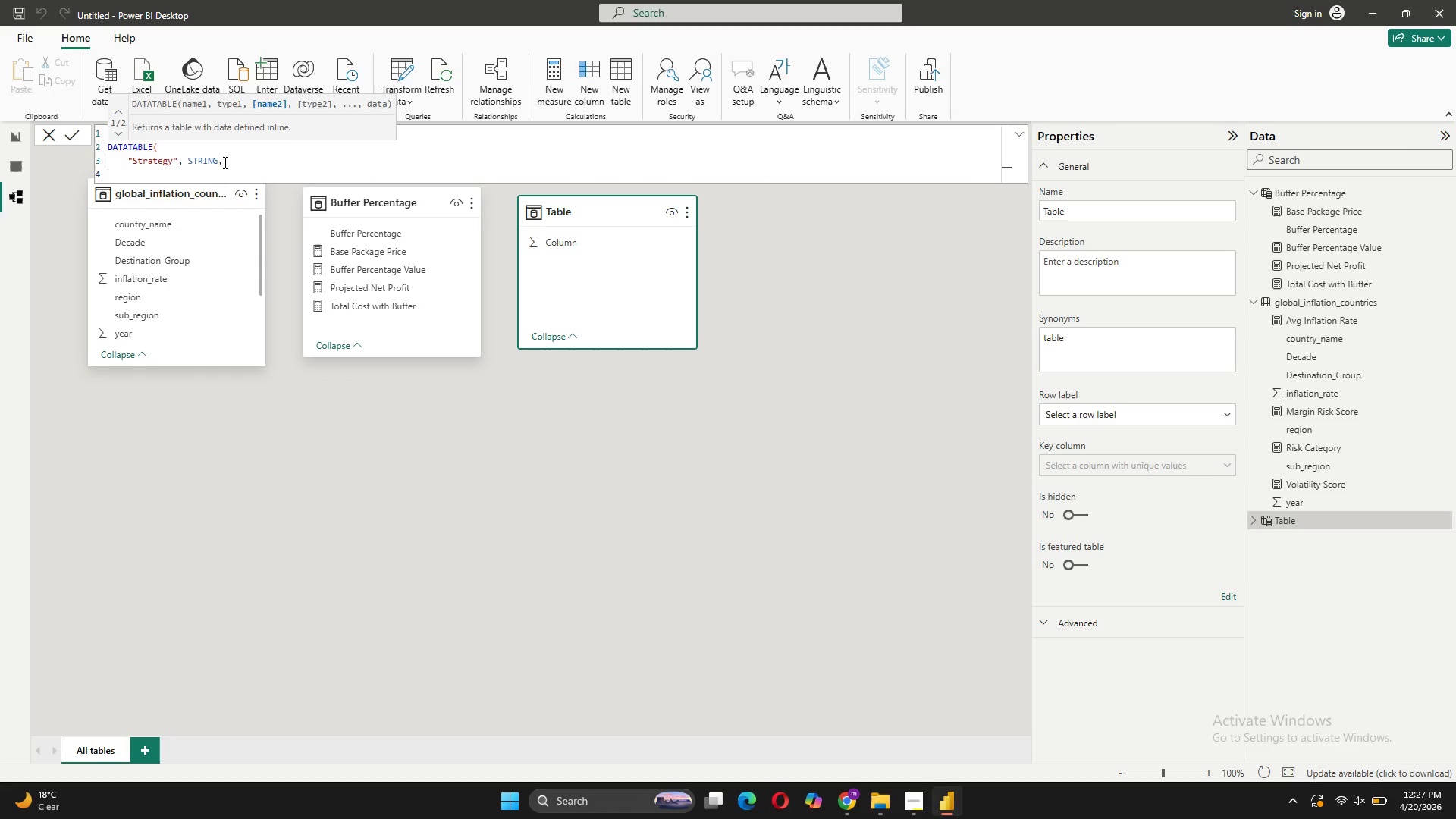 
key(Shift+BracketLeft)
 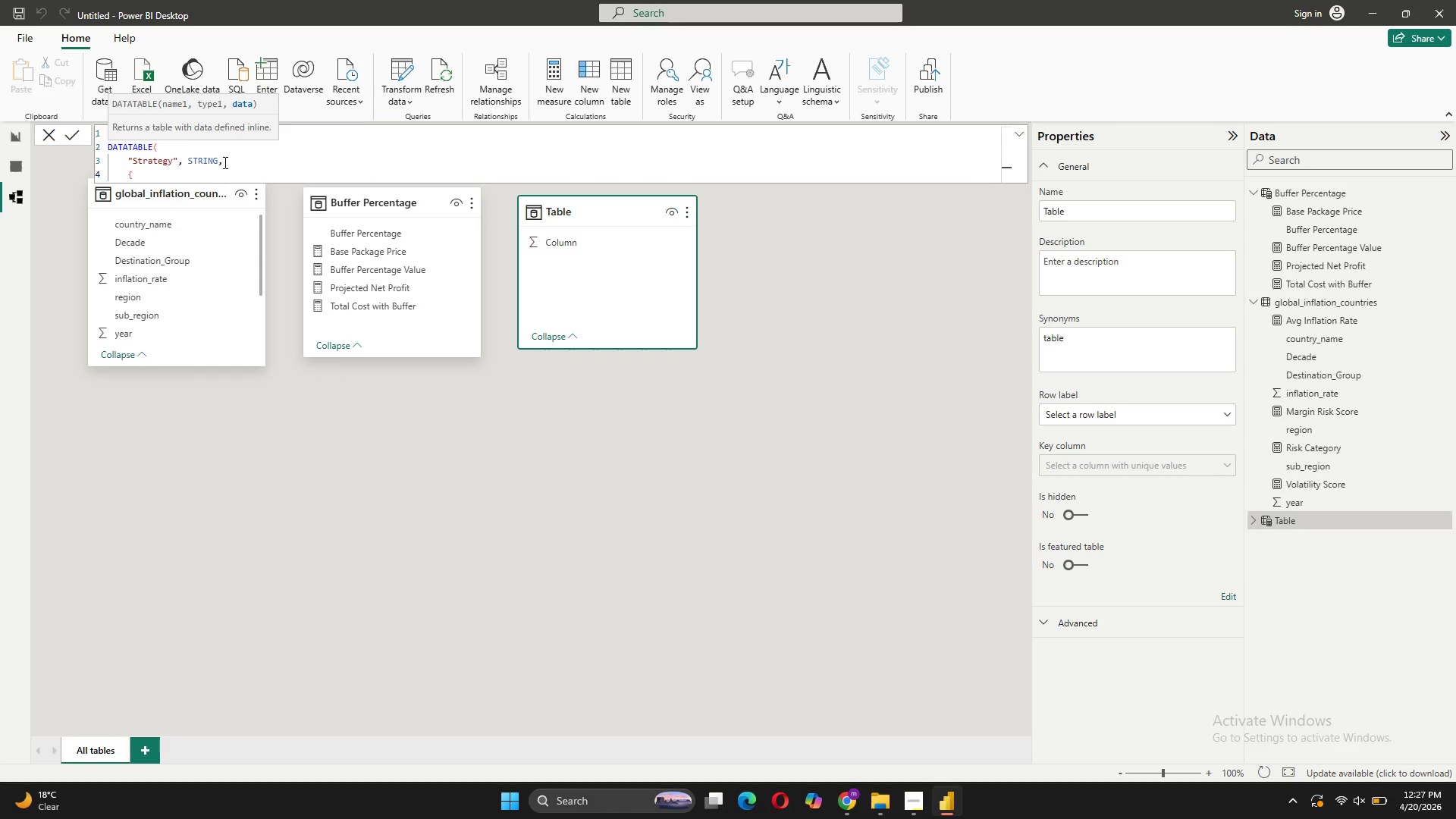 
key(Shift+BracketRight)
 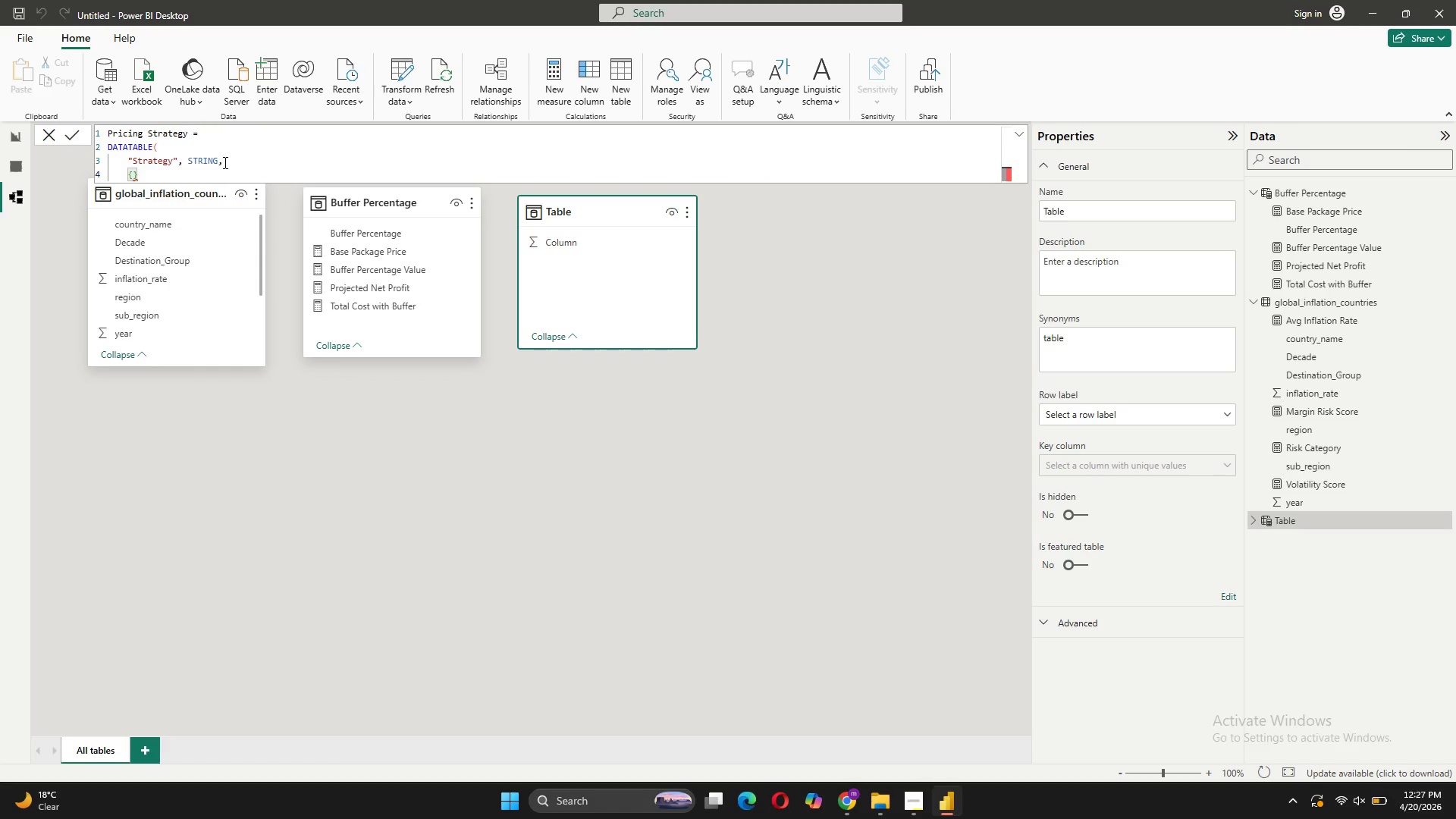 
key(ArrowLeft)
 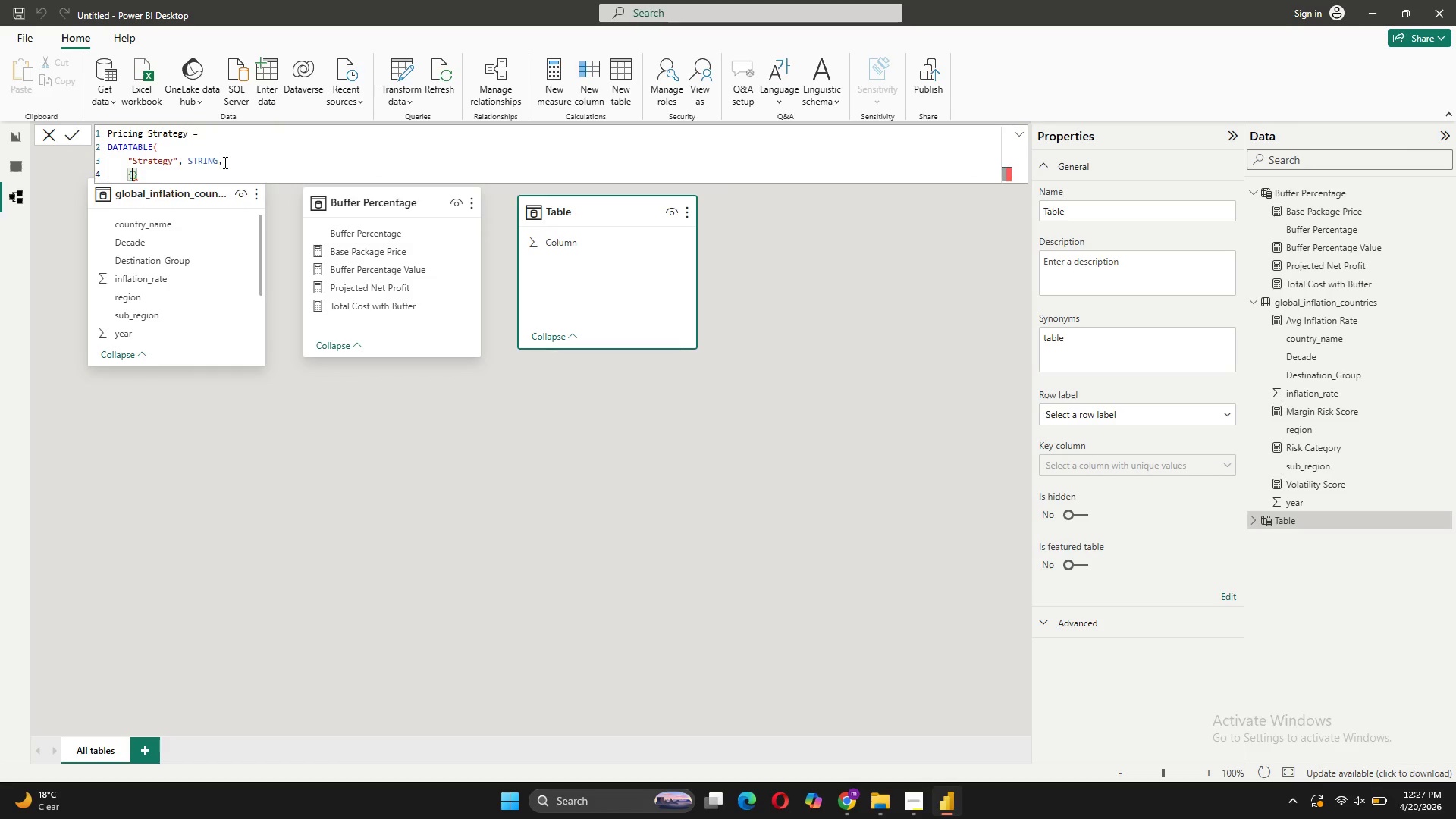 
key(Shift+ShiftRight)
 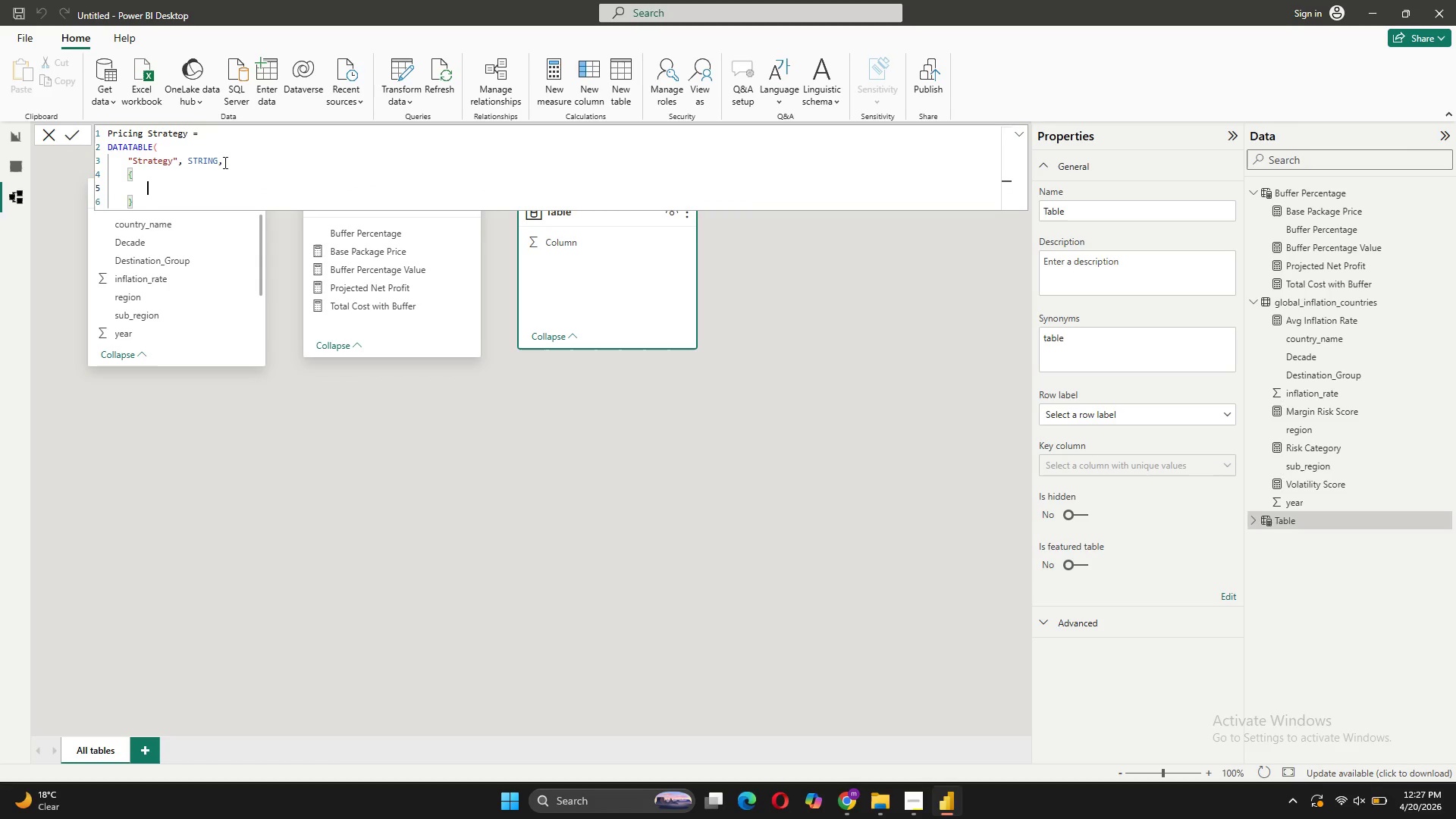 
key(Shift+Enter)
 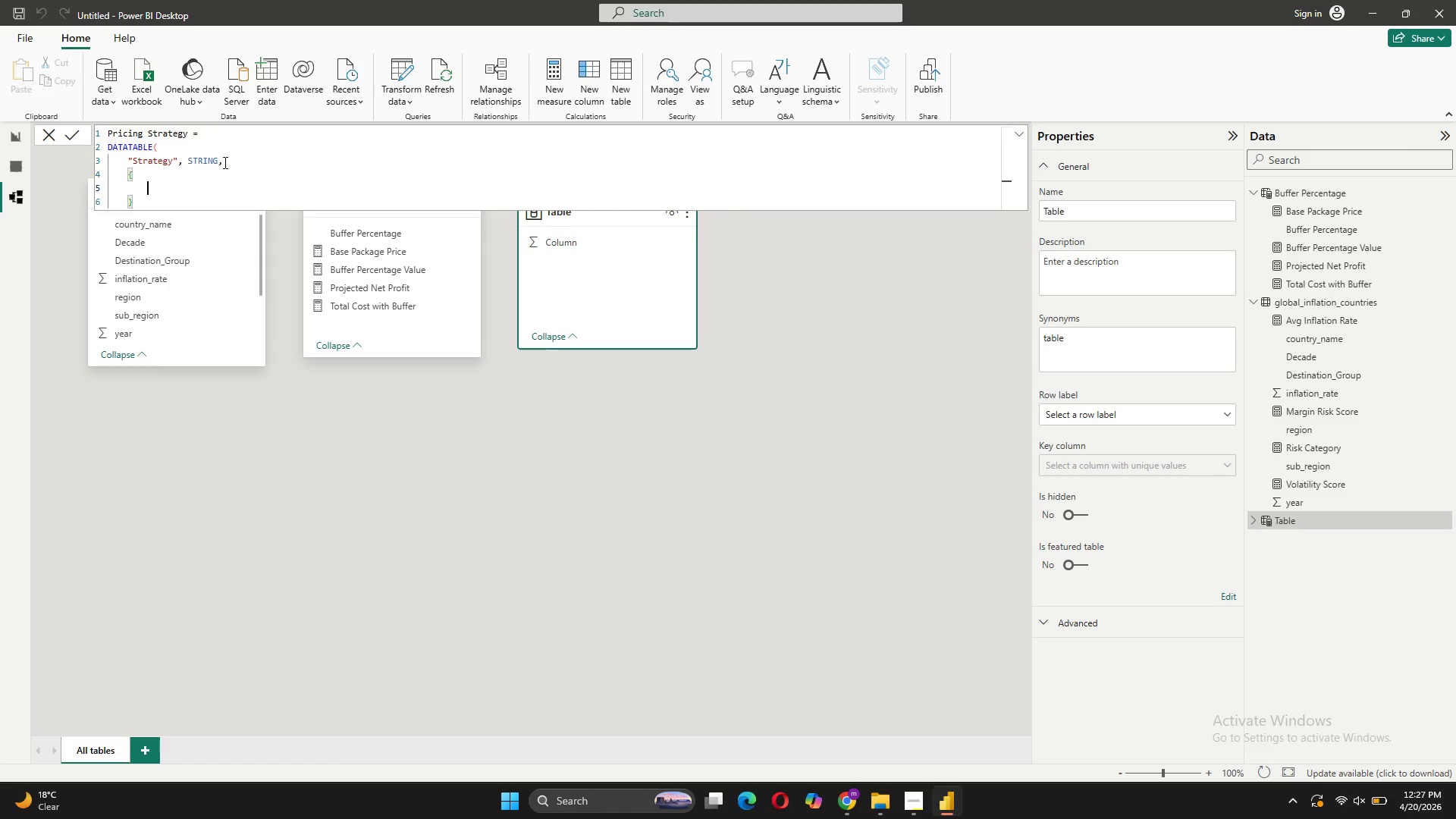 
key(Shift+BracketLeft)
 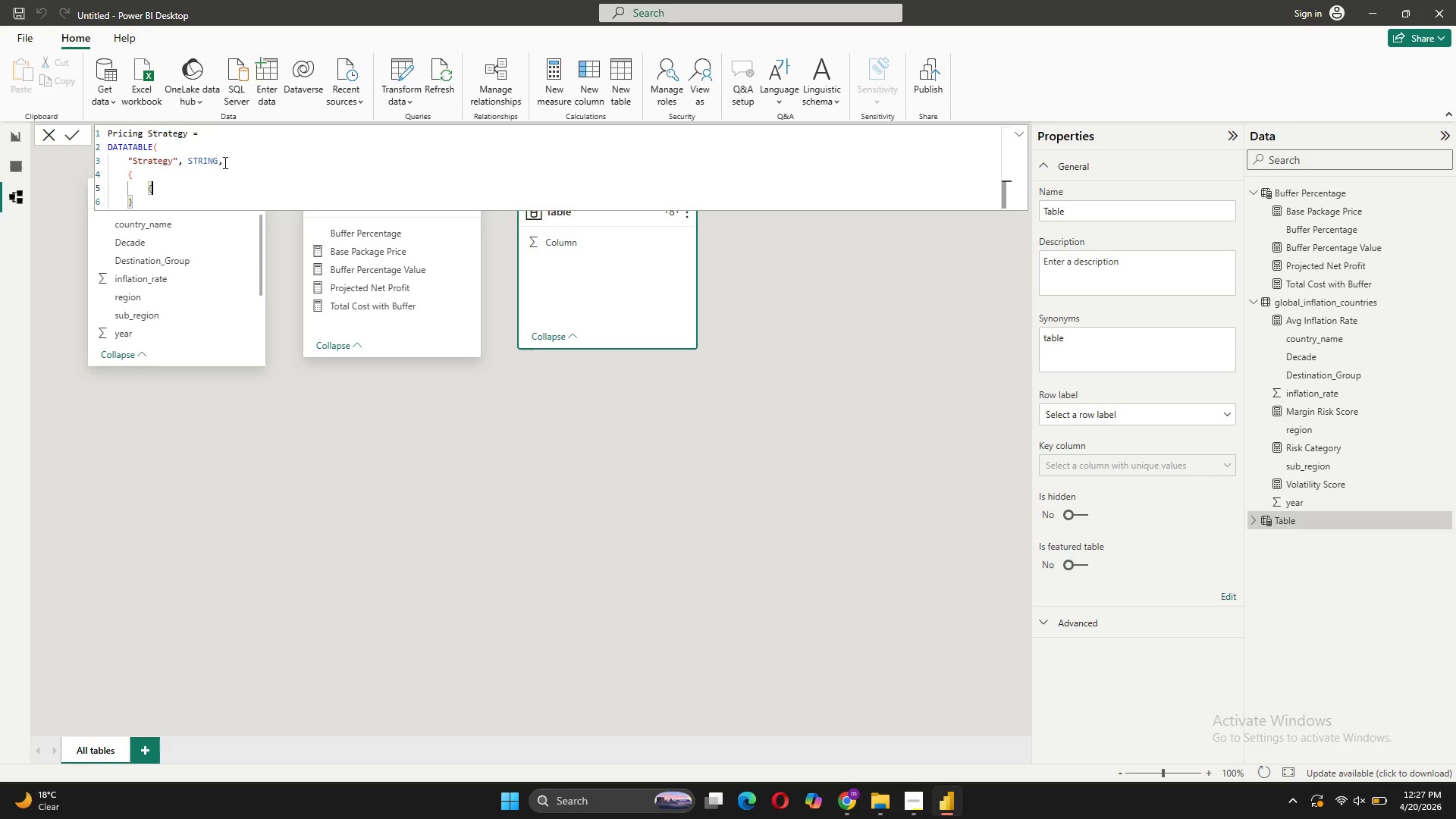 
key(Shift+BracketRight)
 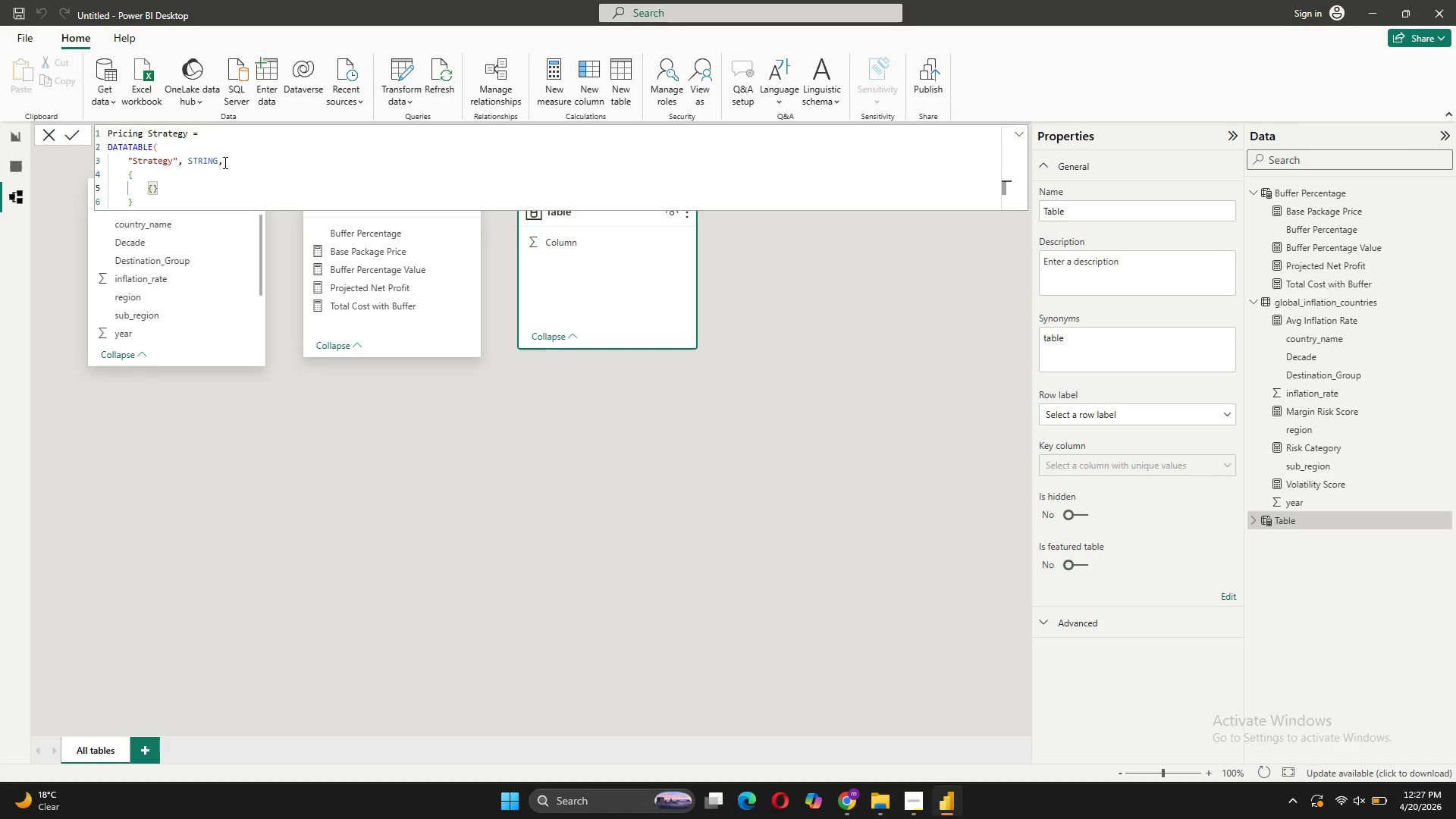 
key(ArrowLeft)
 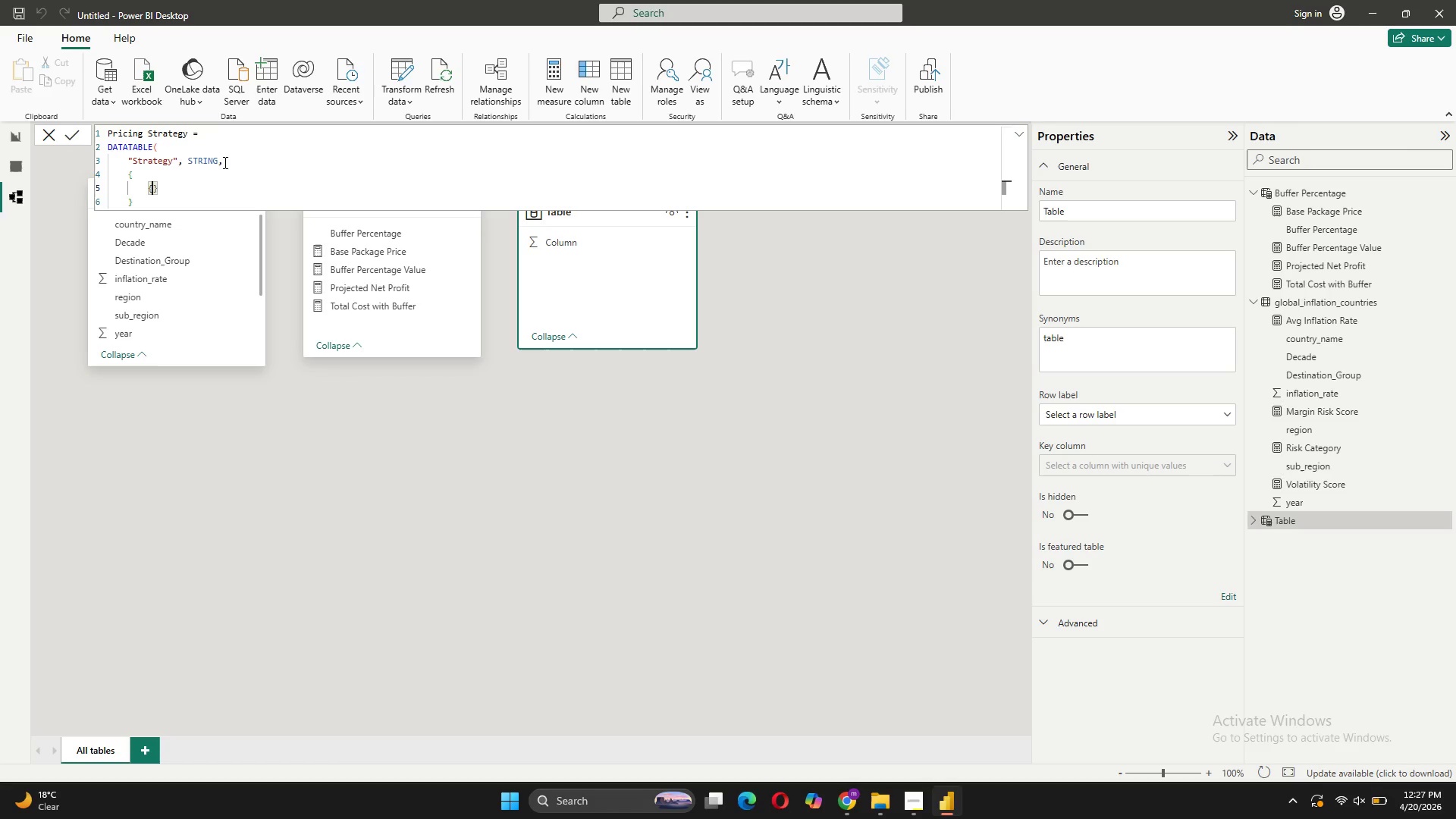 
type("Aggressive Gowth")
 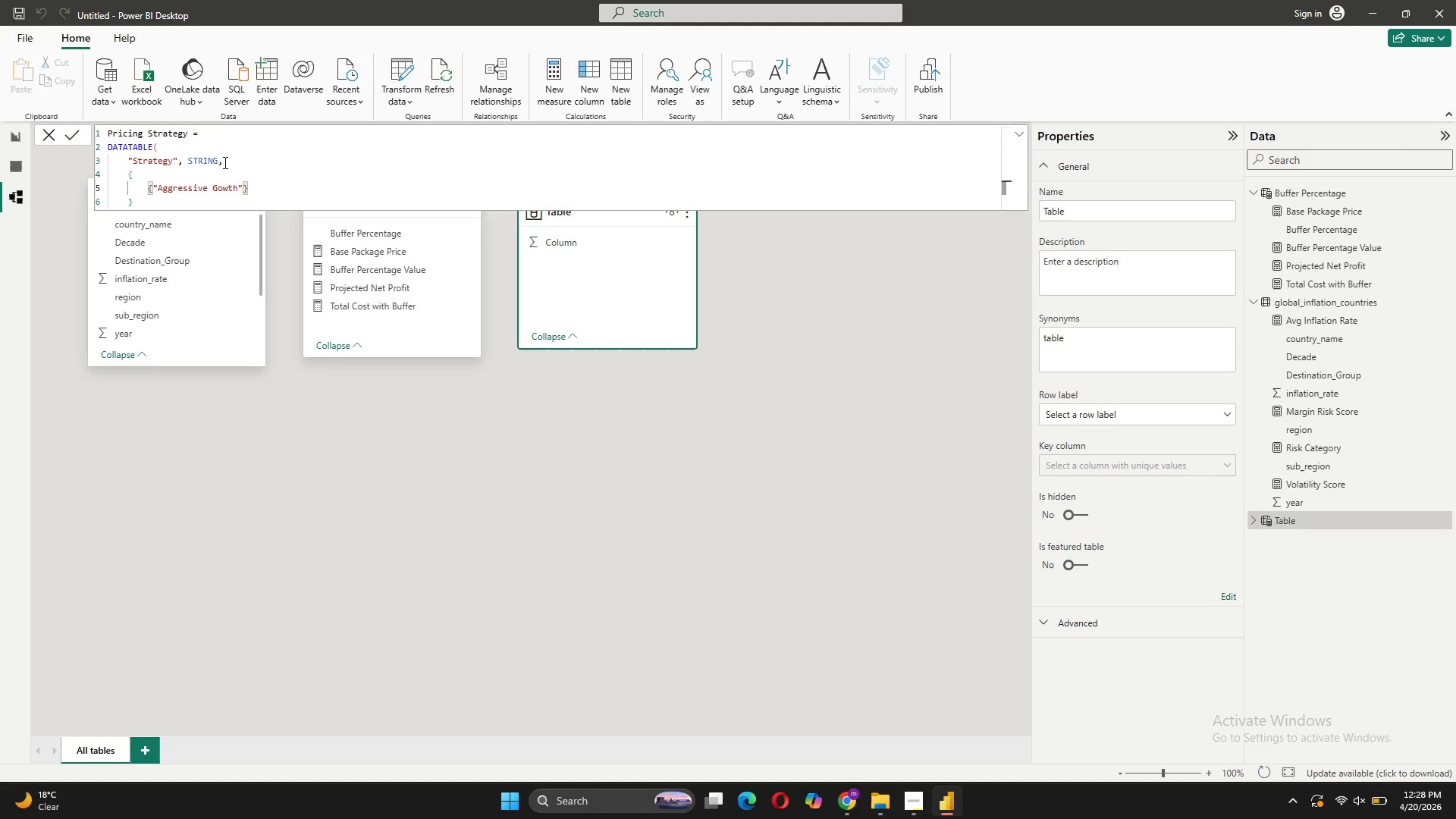 
key(ArrowRight)
 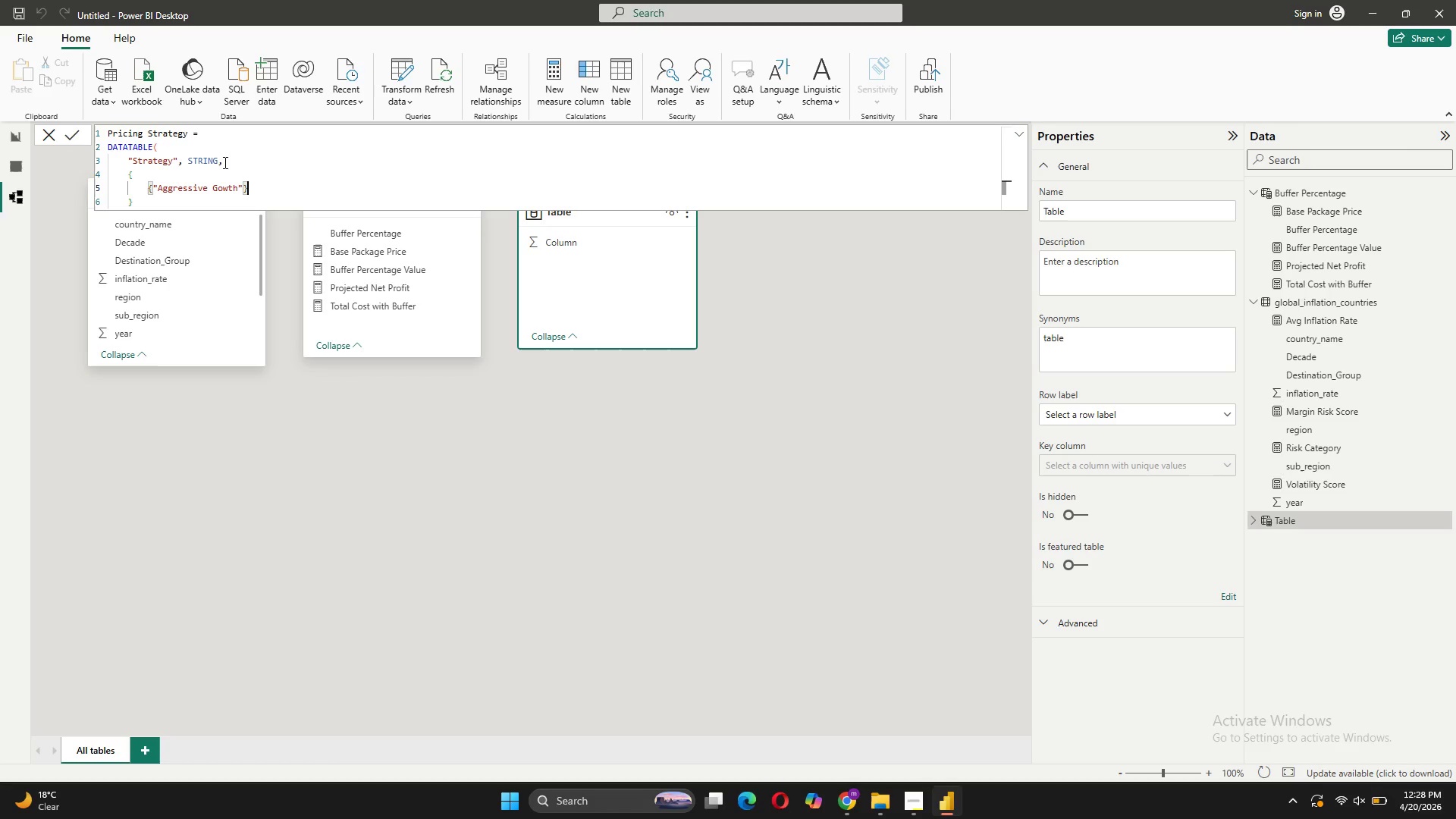 
key(Comma)
 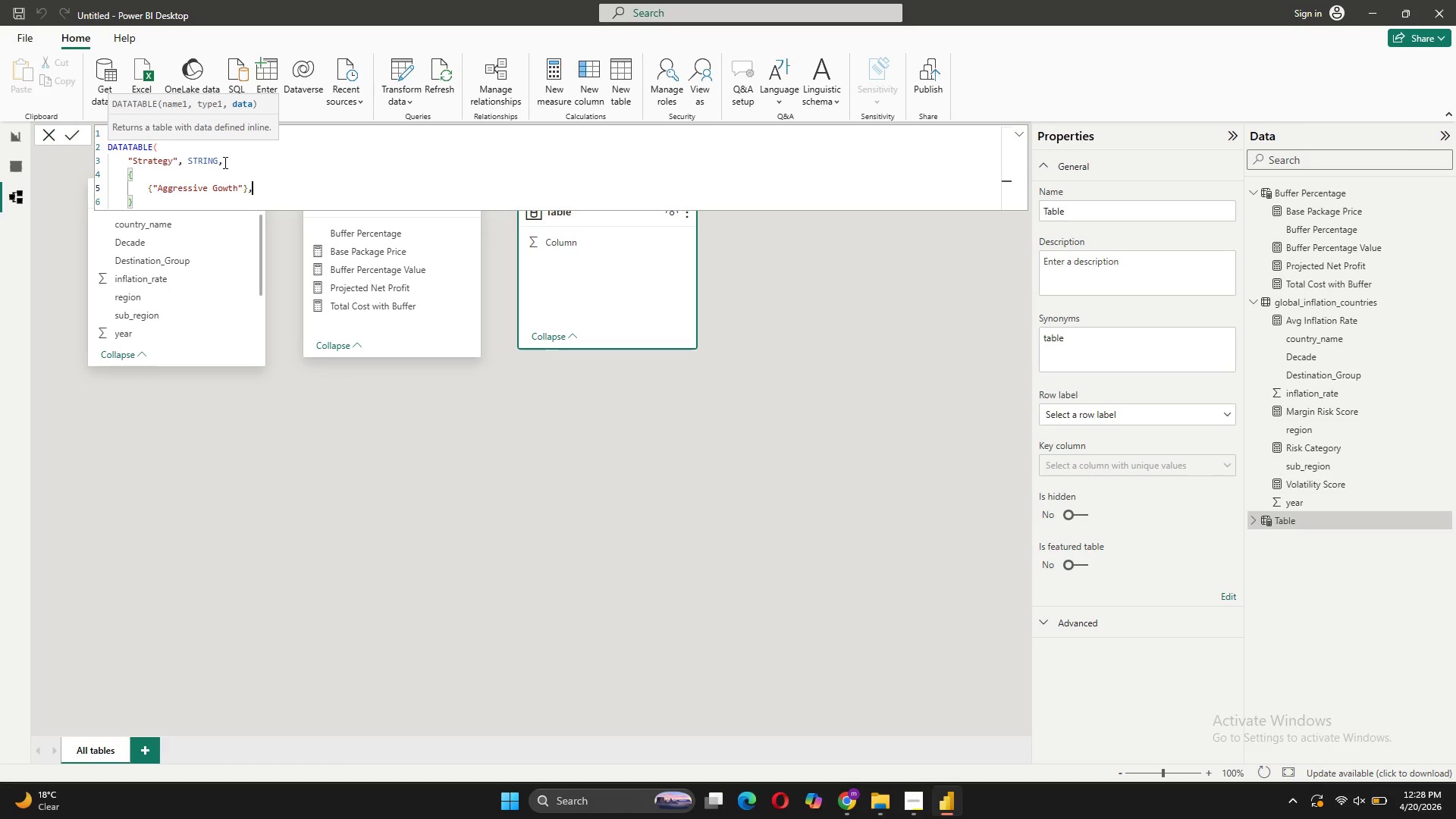 
key(Shift+ShiftRight)
 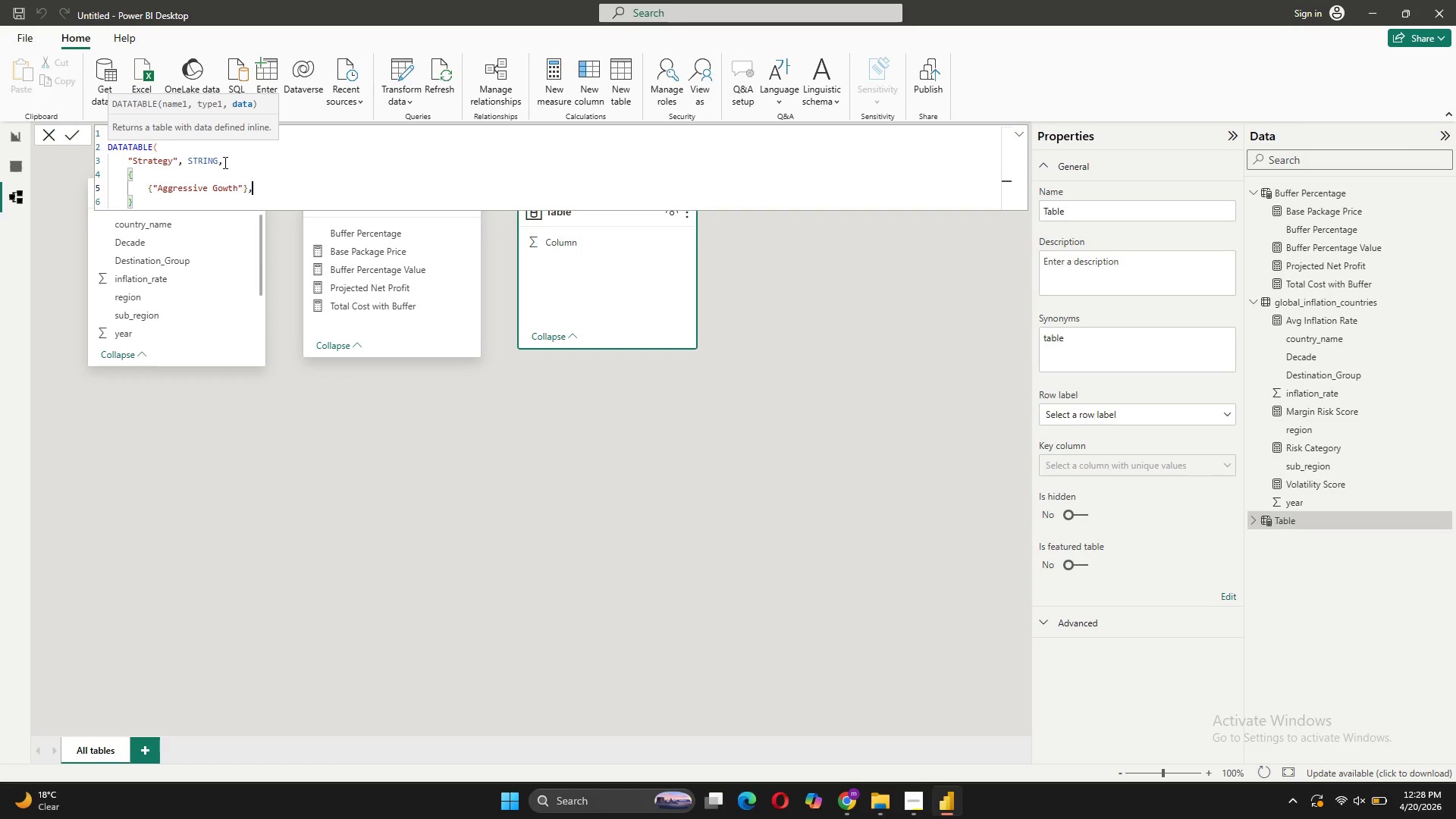 
key(Shift+Enter)
 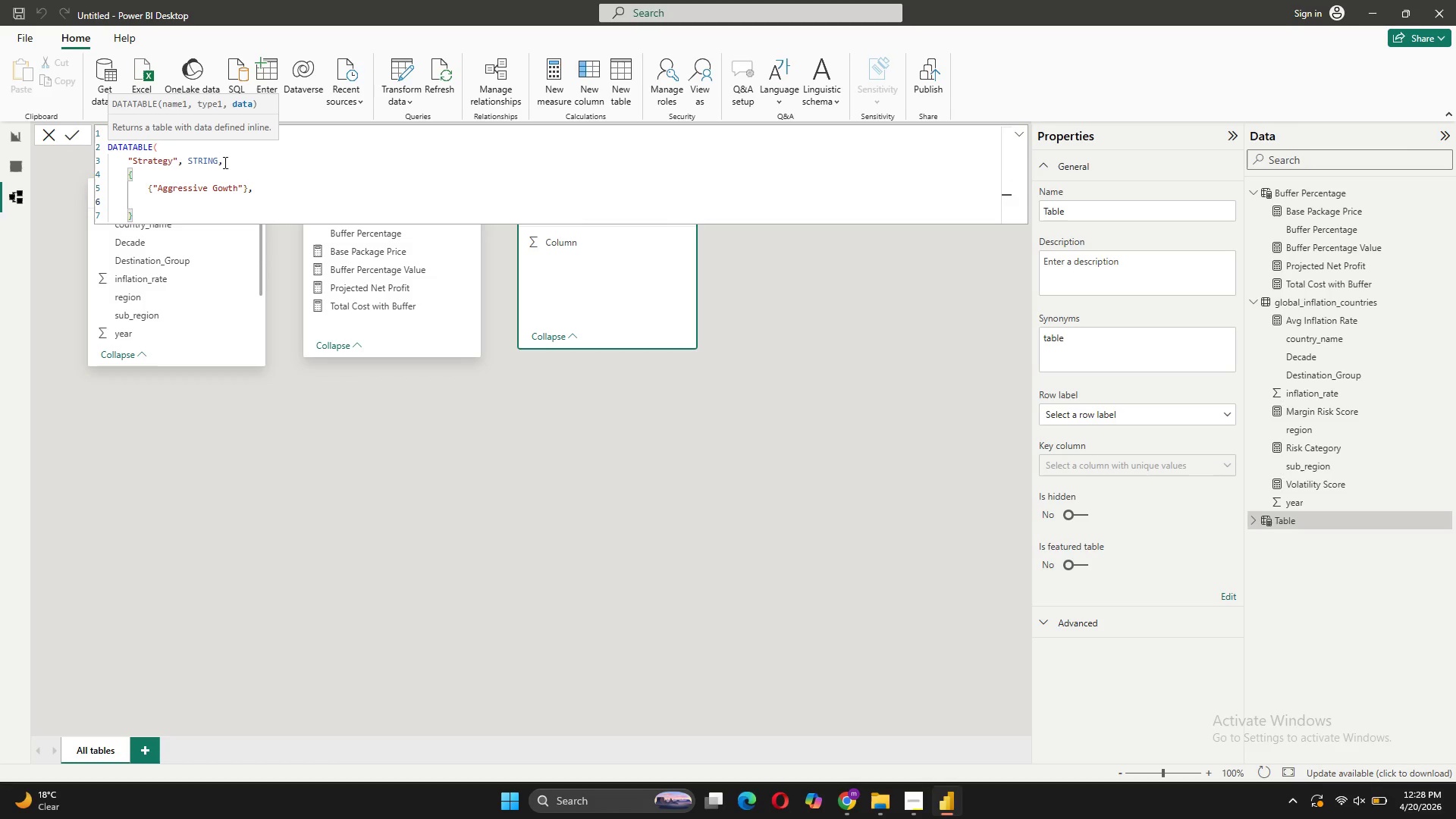 
key(Shift+BracketLeft)
 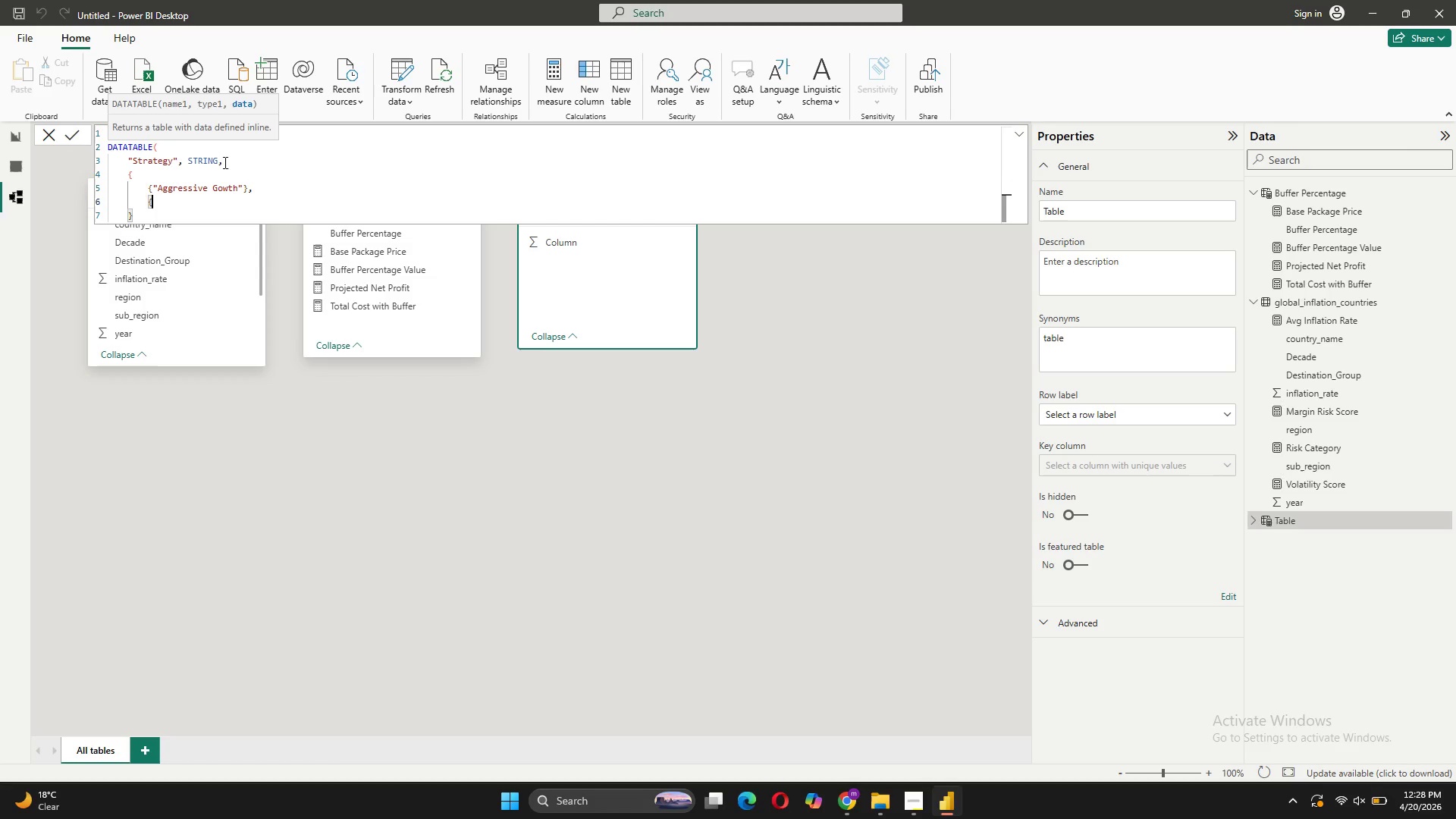 
key(Shift+BracketRight)
 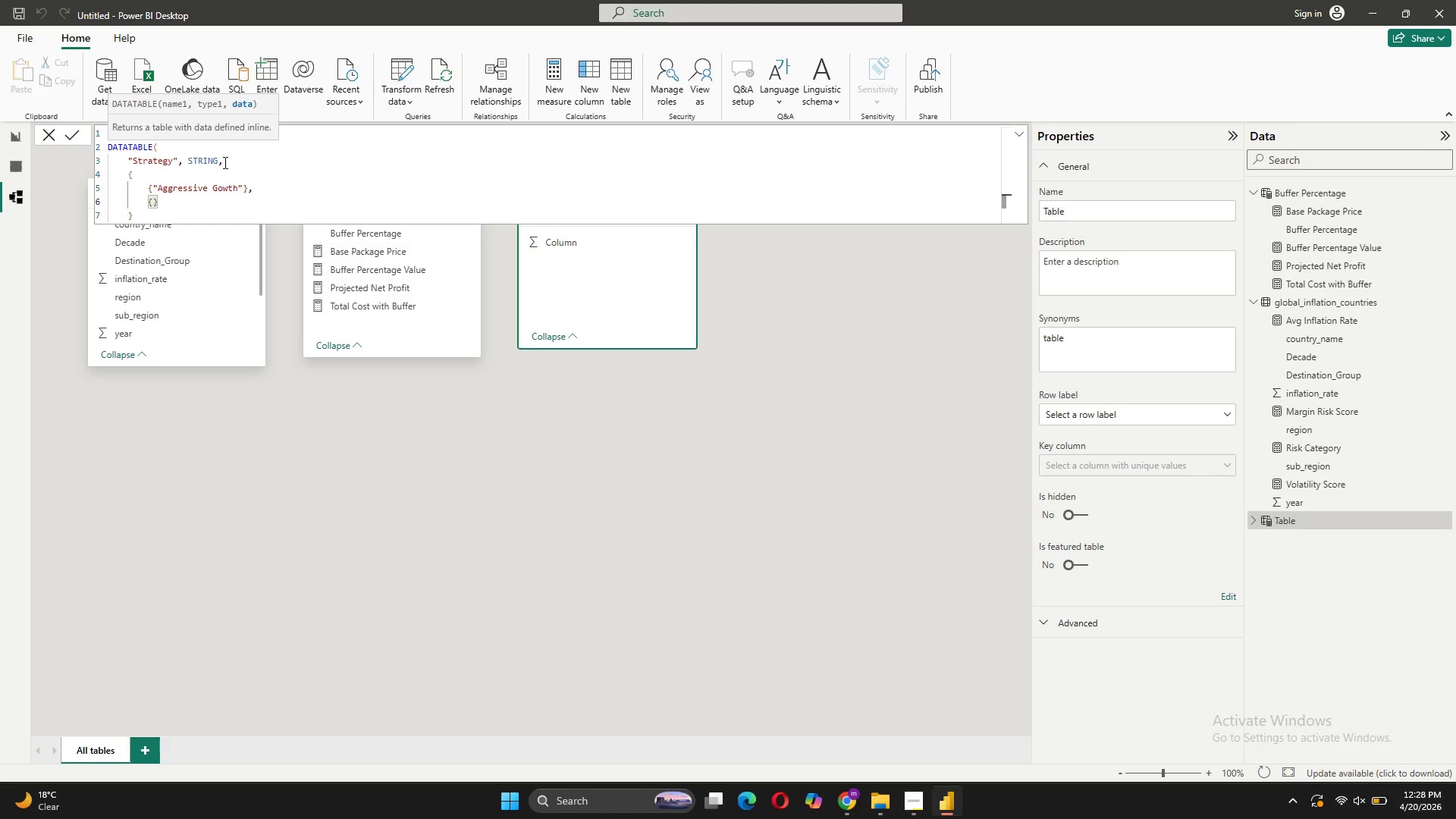 
key(ArrowLeft)
 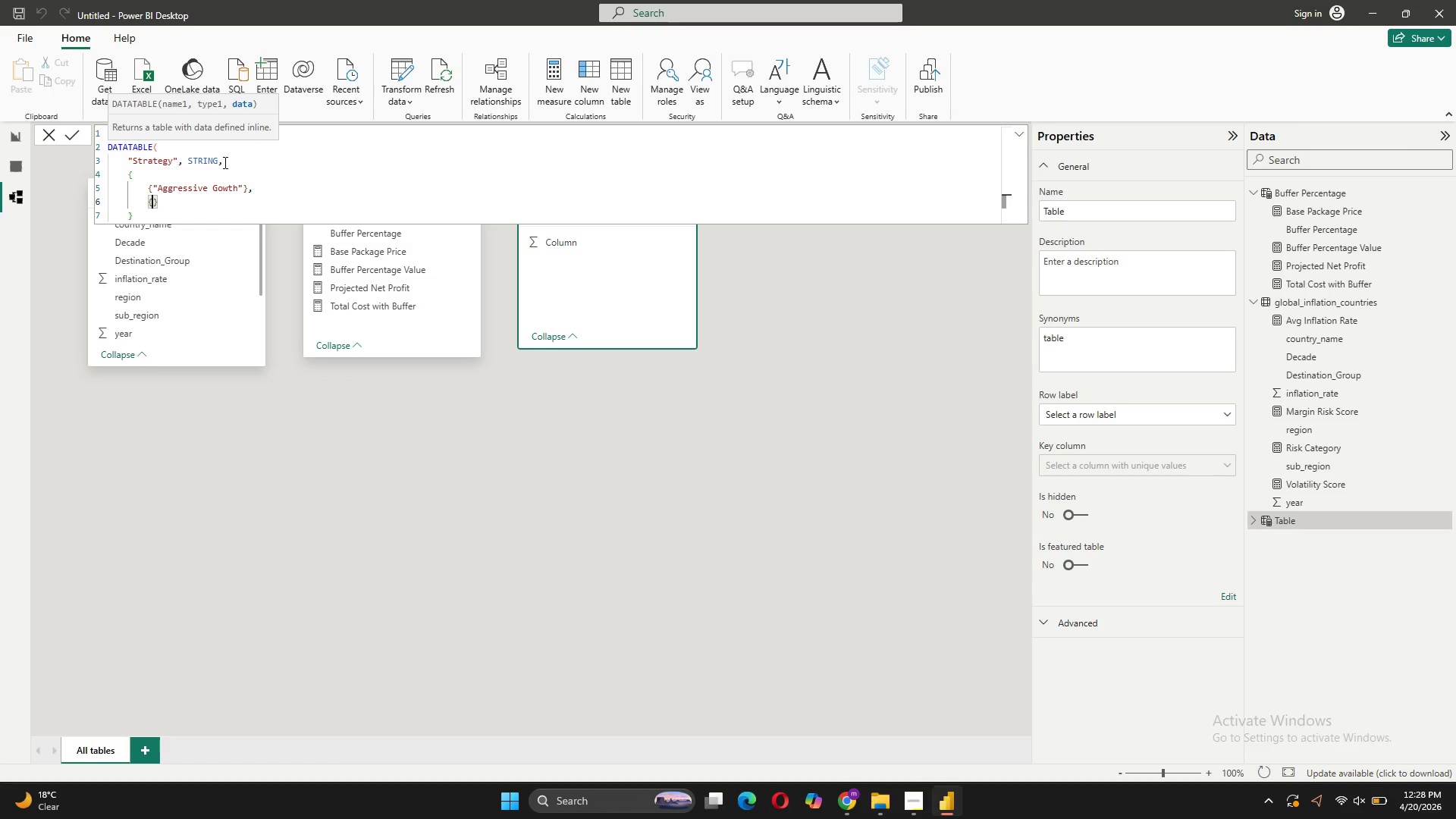 
type("Cond)
key(Backspace)
type(servative Protection")
 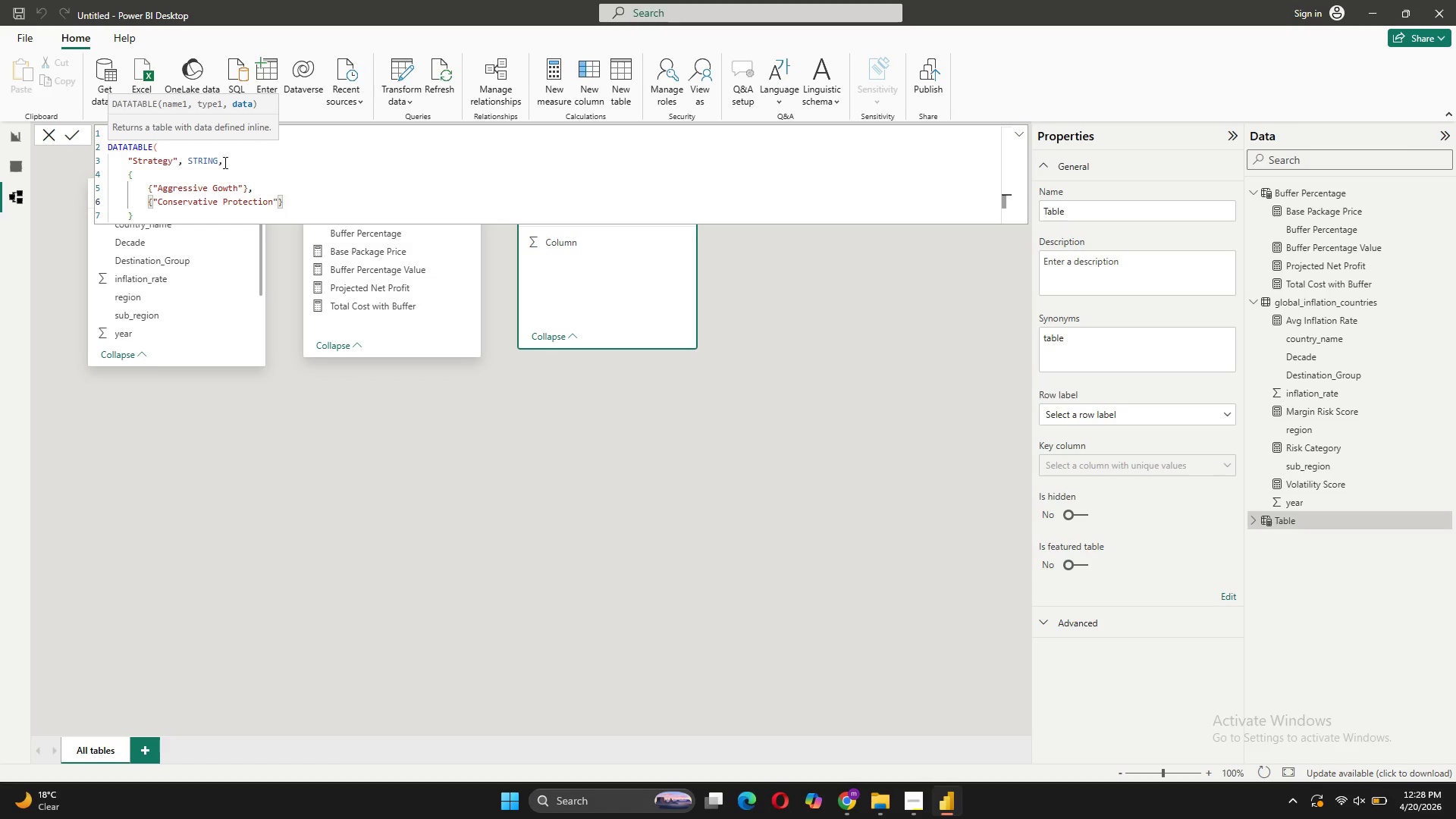 
scroll: coordinate [196, 199], scroll_direction: down, amount: 4.0
 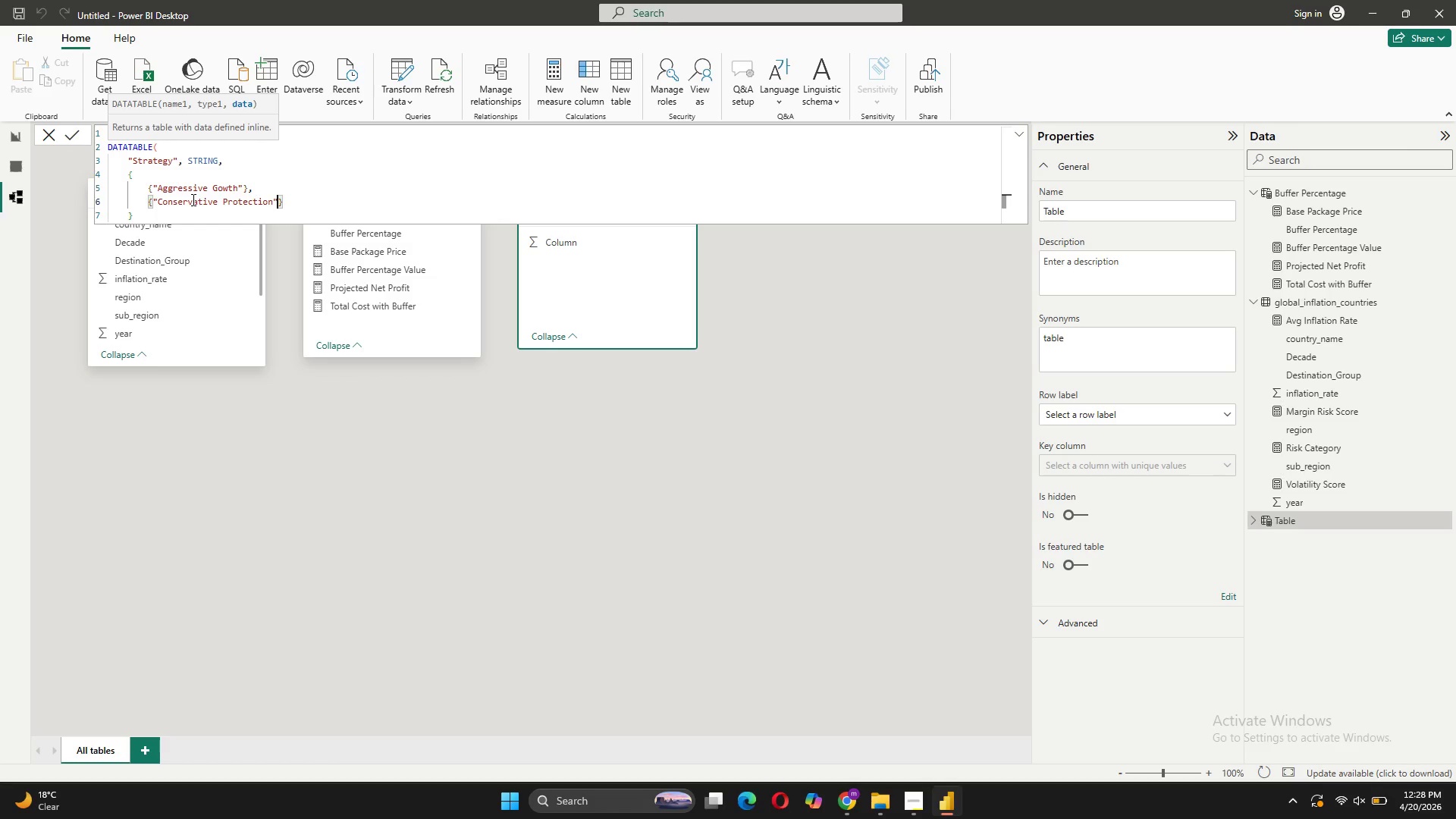 
wait(9.83)
 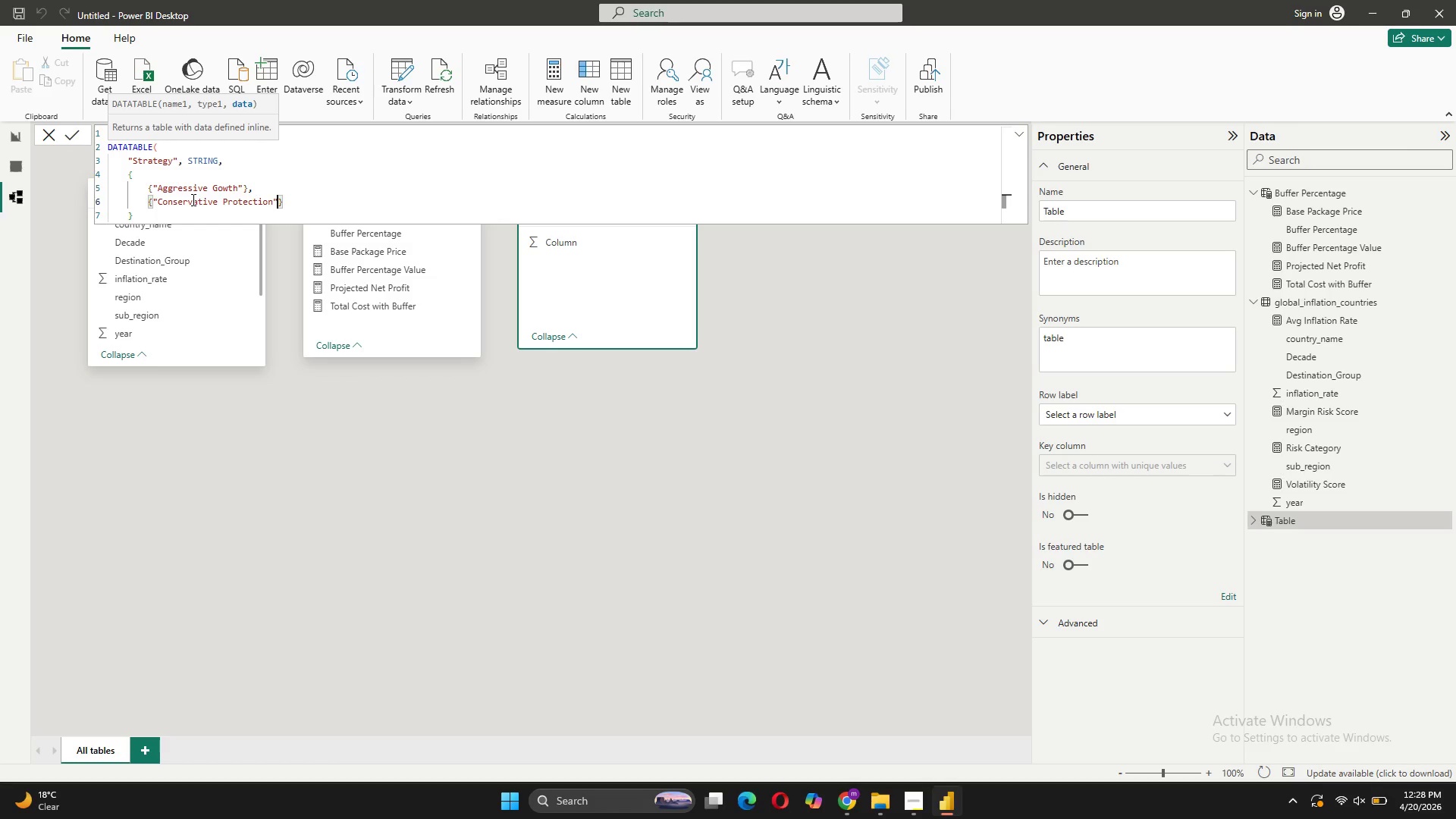 
left_click([75, 134])
 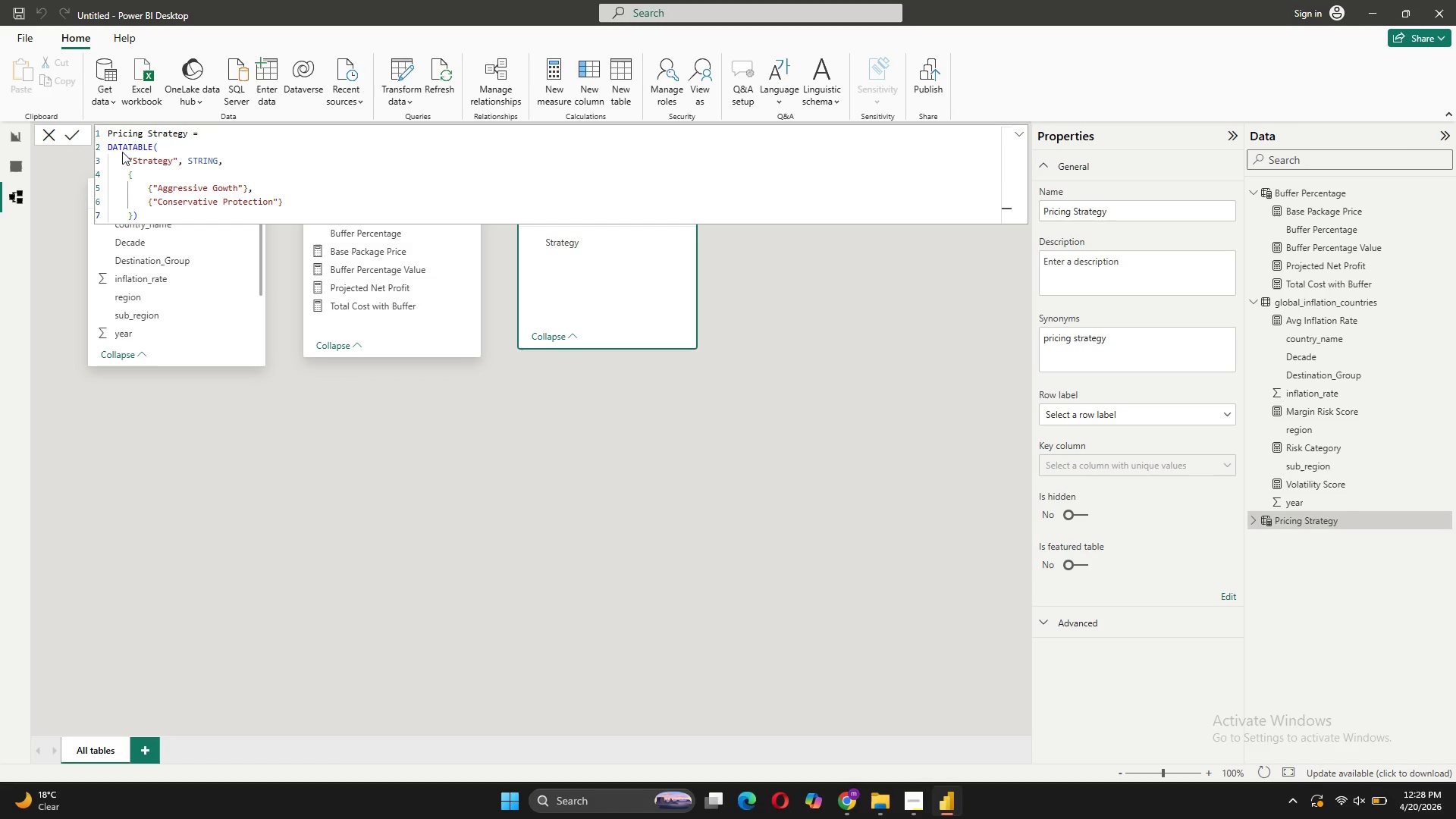 
wait(5.27)
 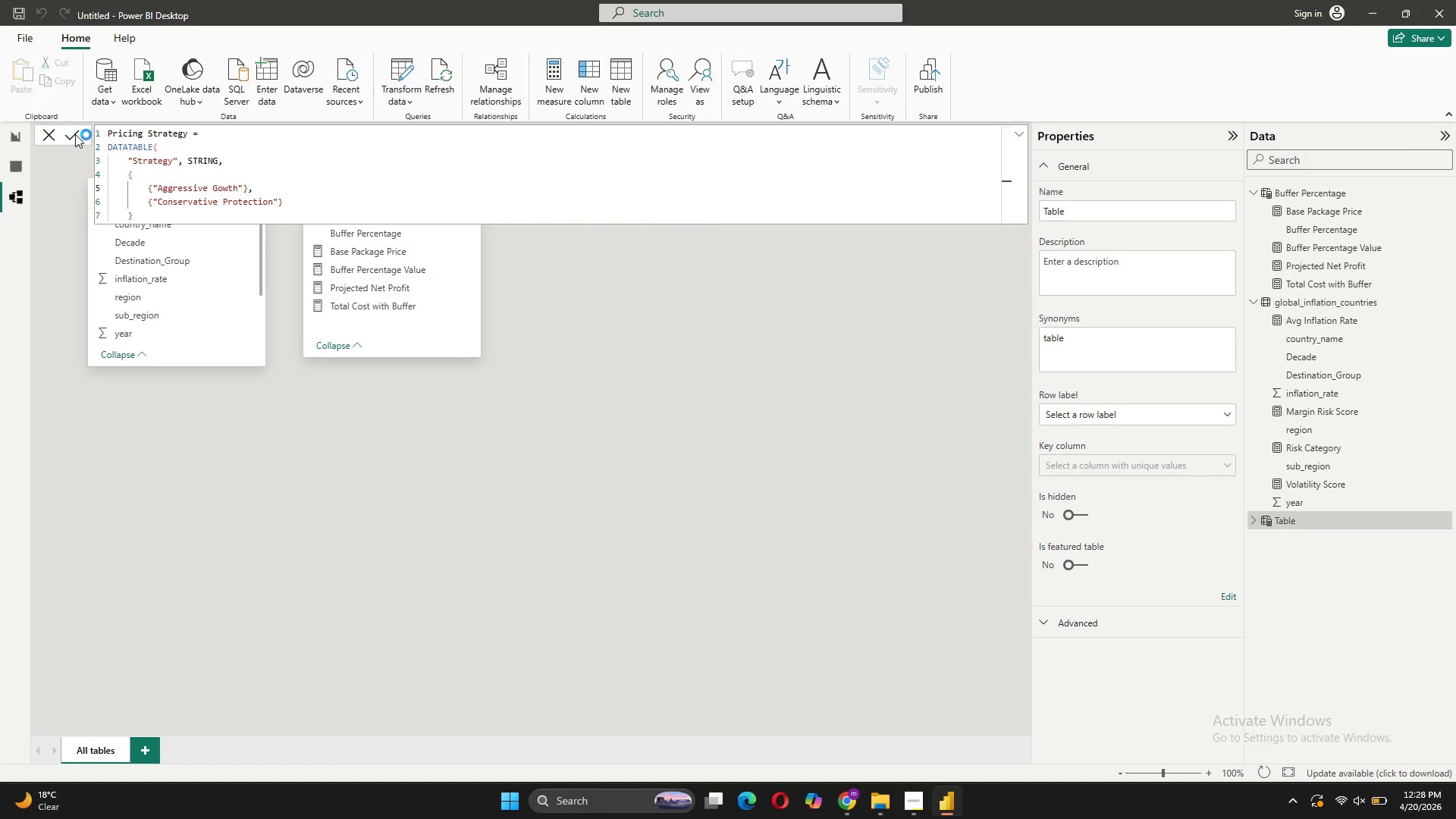 
left_click([50, 136])
 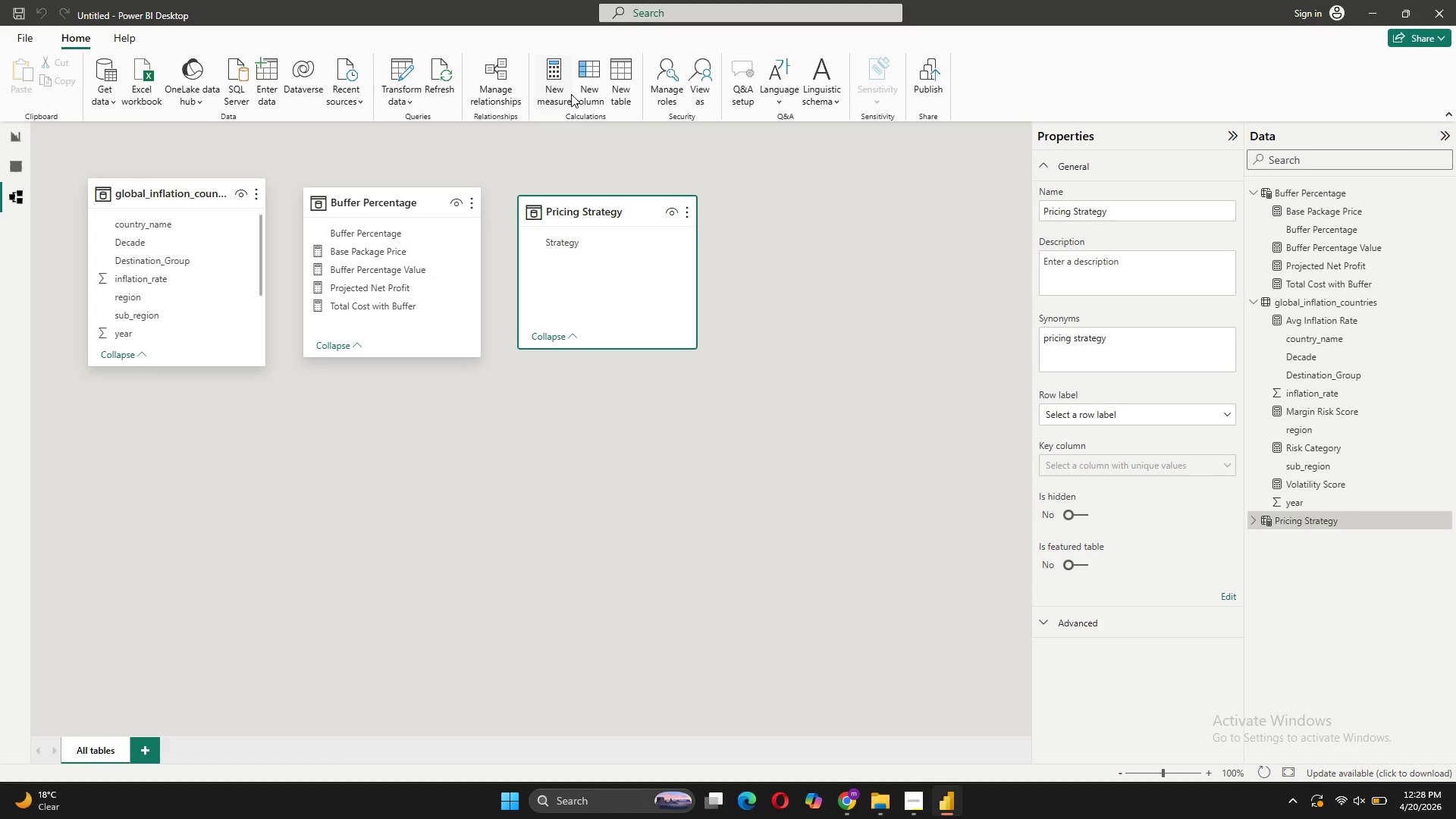 
left_click([541, 94])
 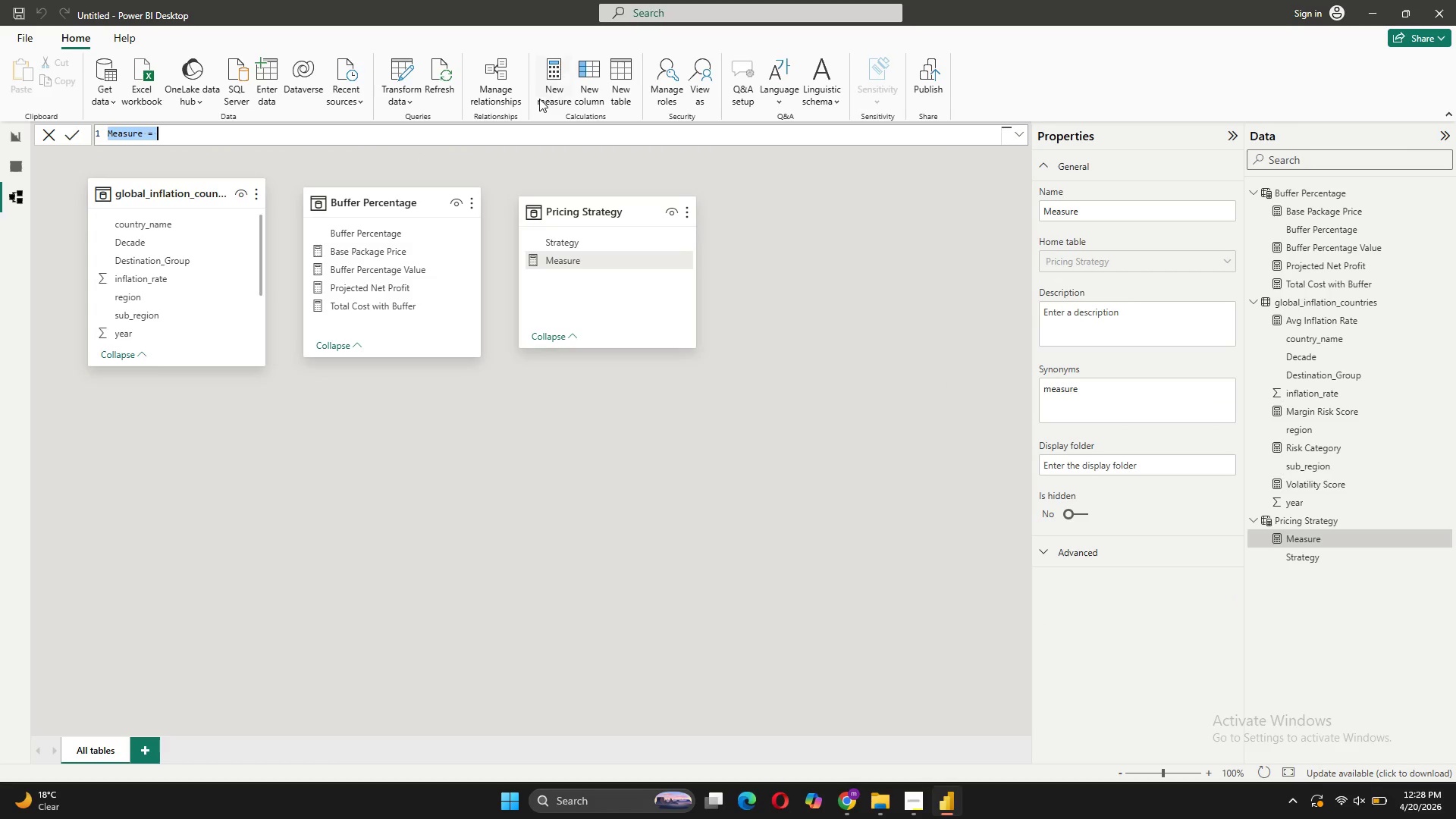 
type(Selected Strategy = SELECT)
 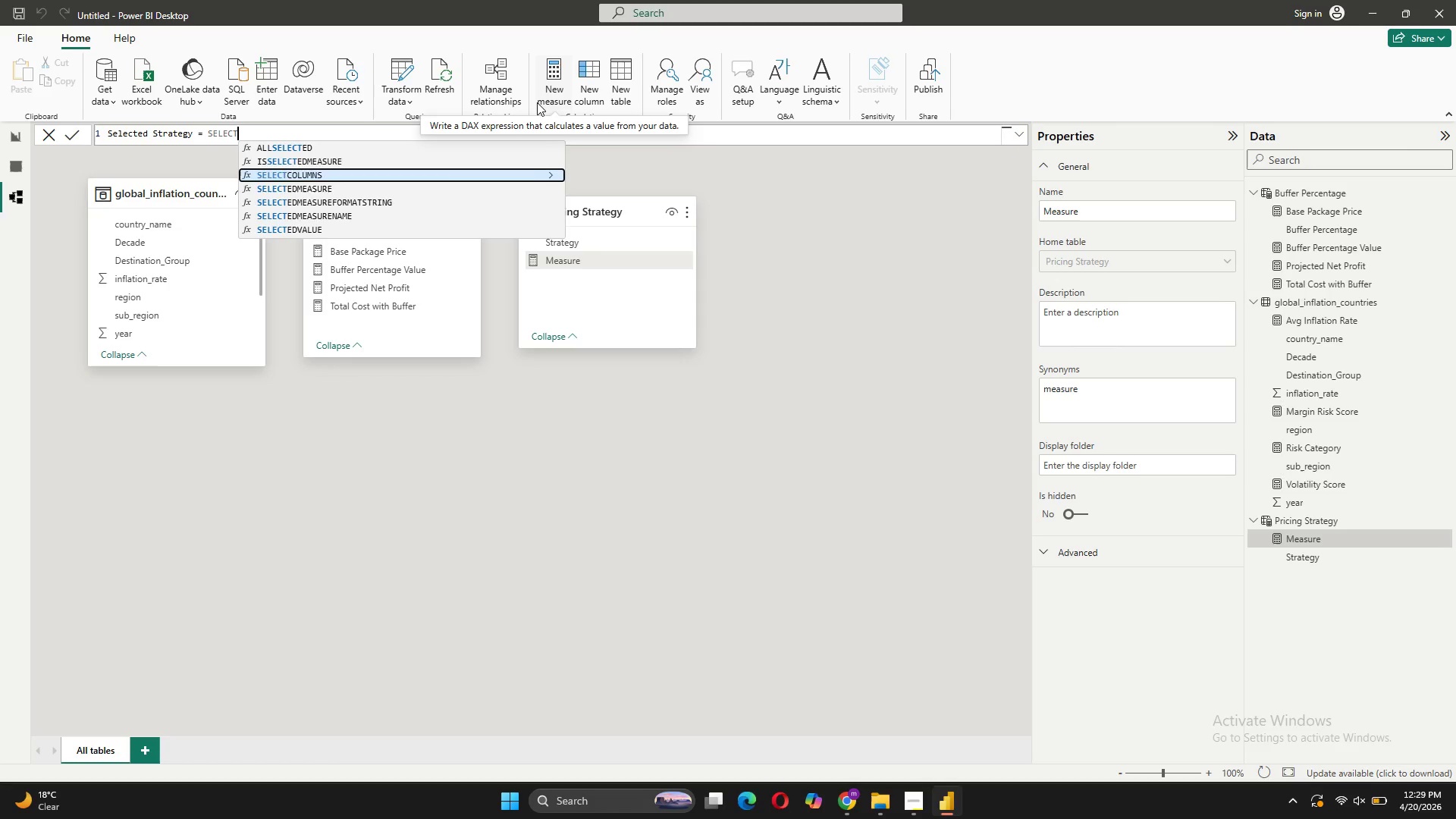 
type(ED)
 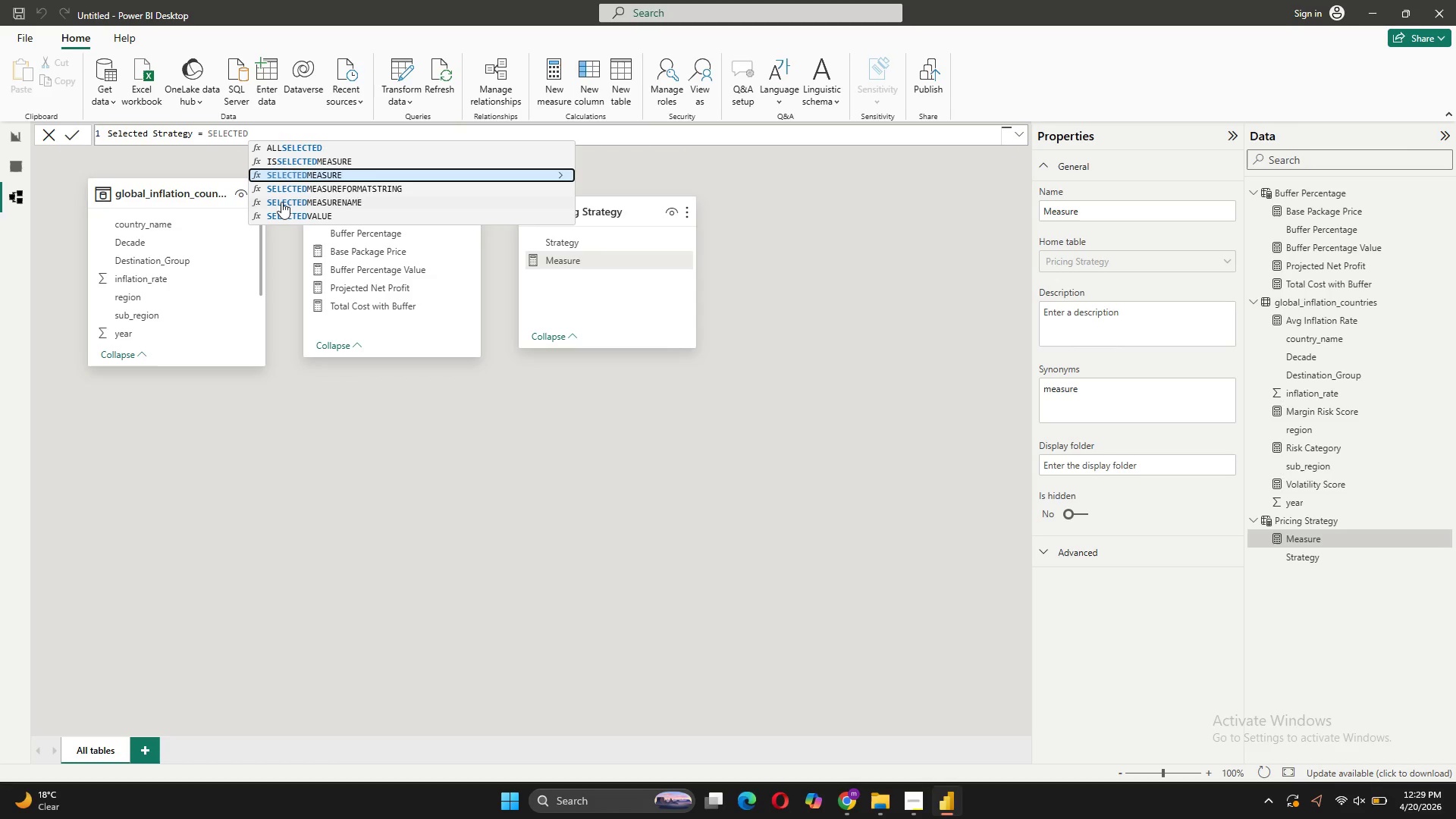 
left_click([284, 218])
 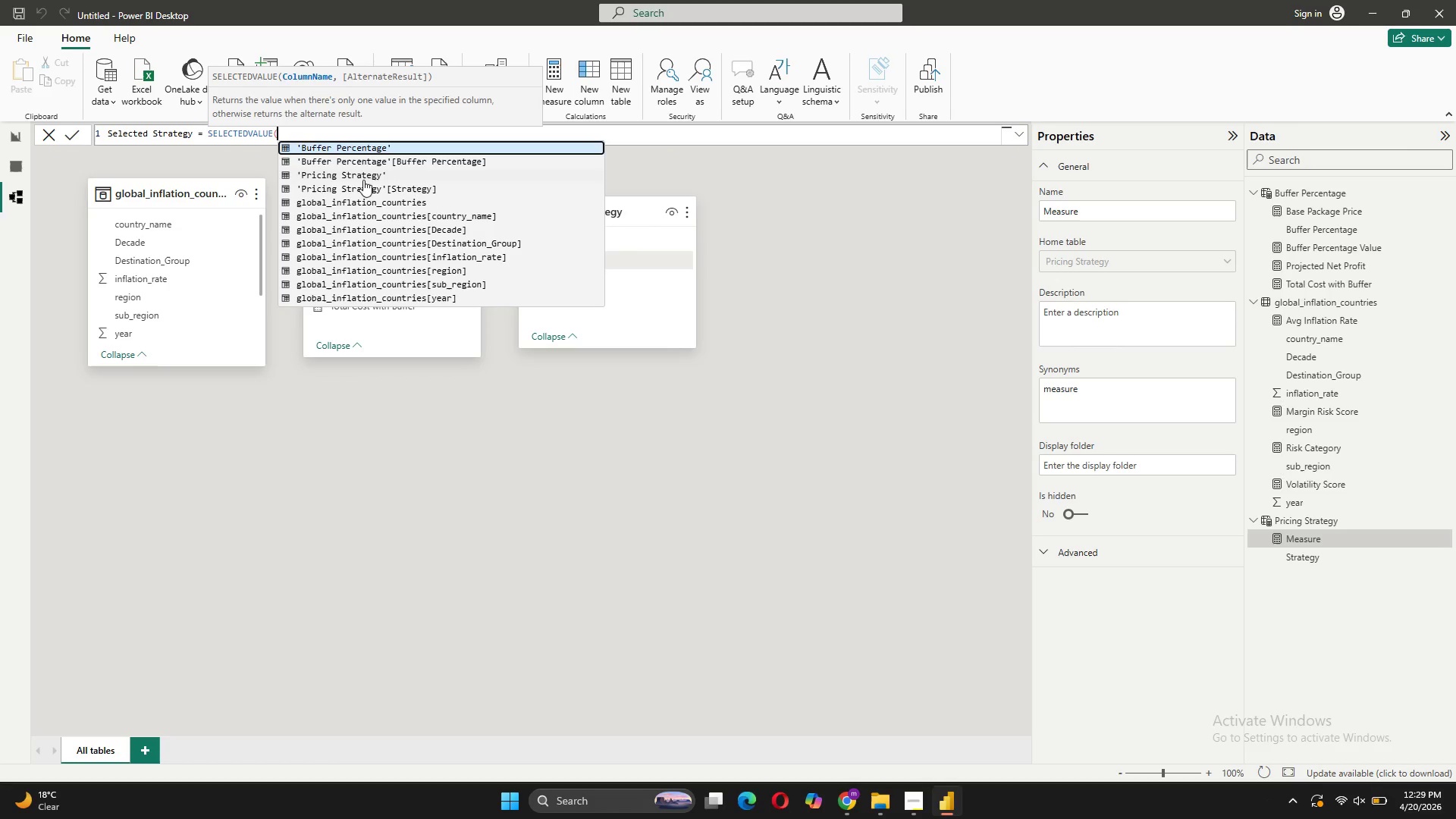 
wait(6.88)
 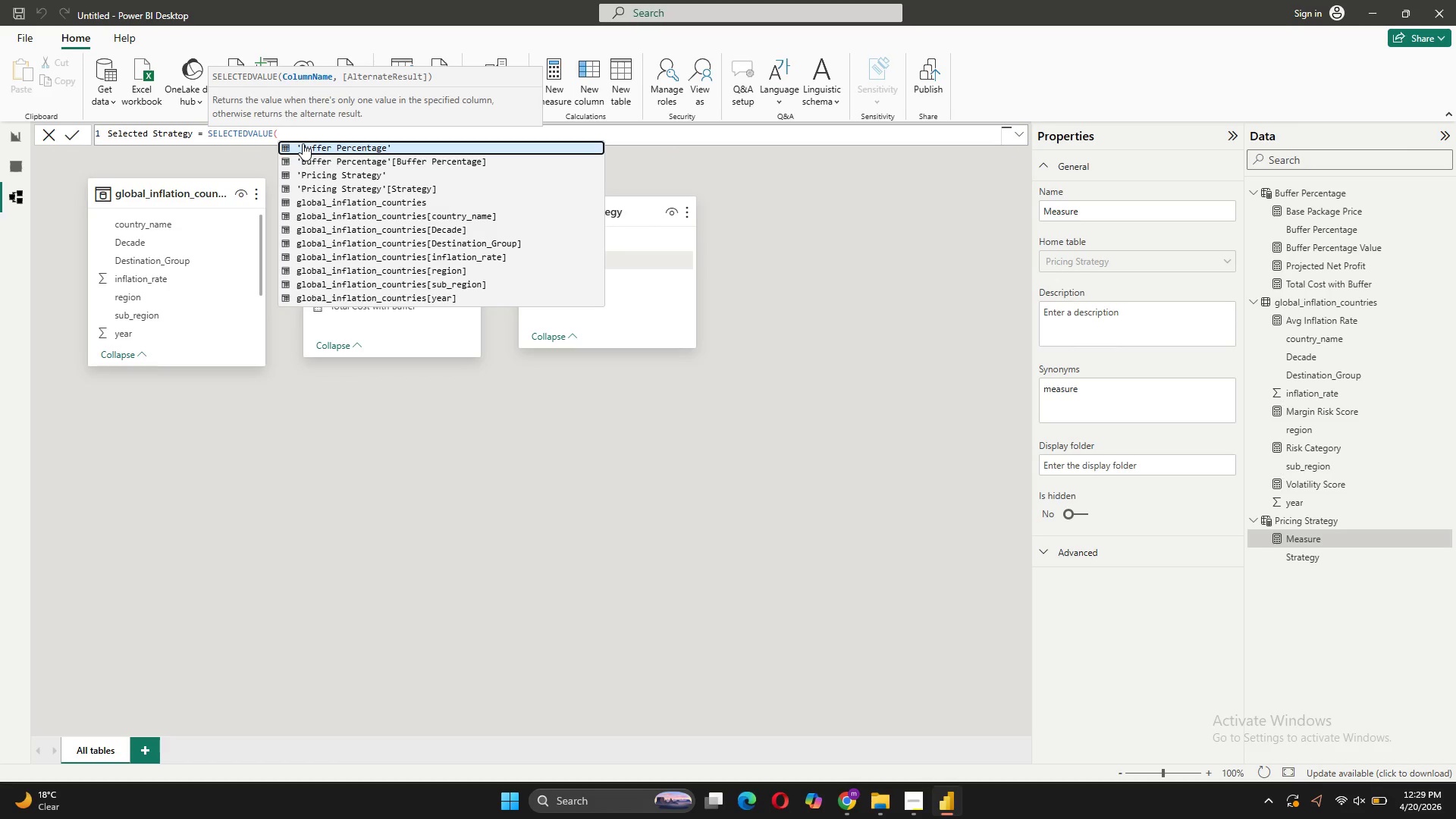 
left_click([369, 189])
 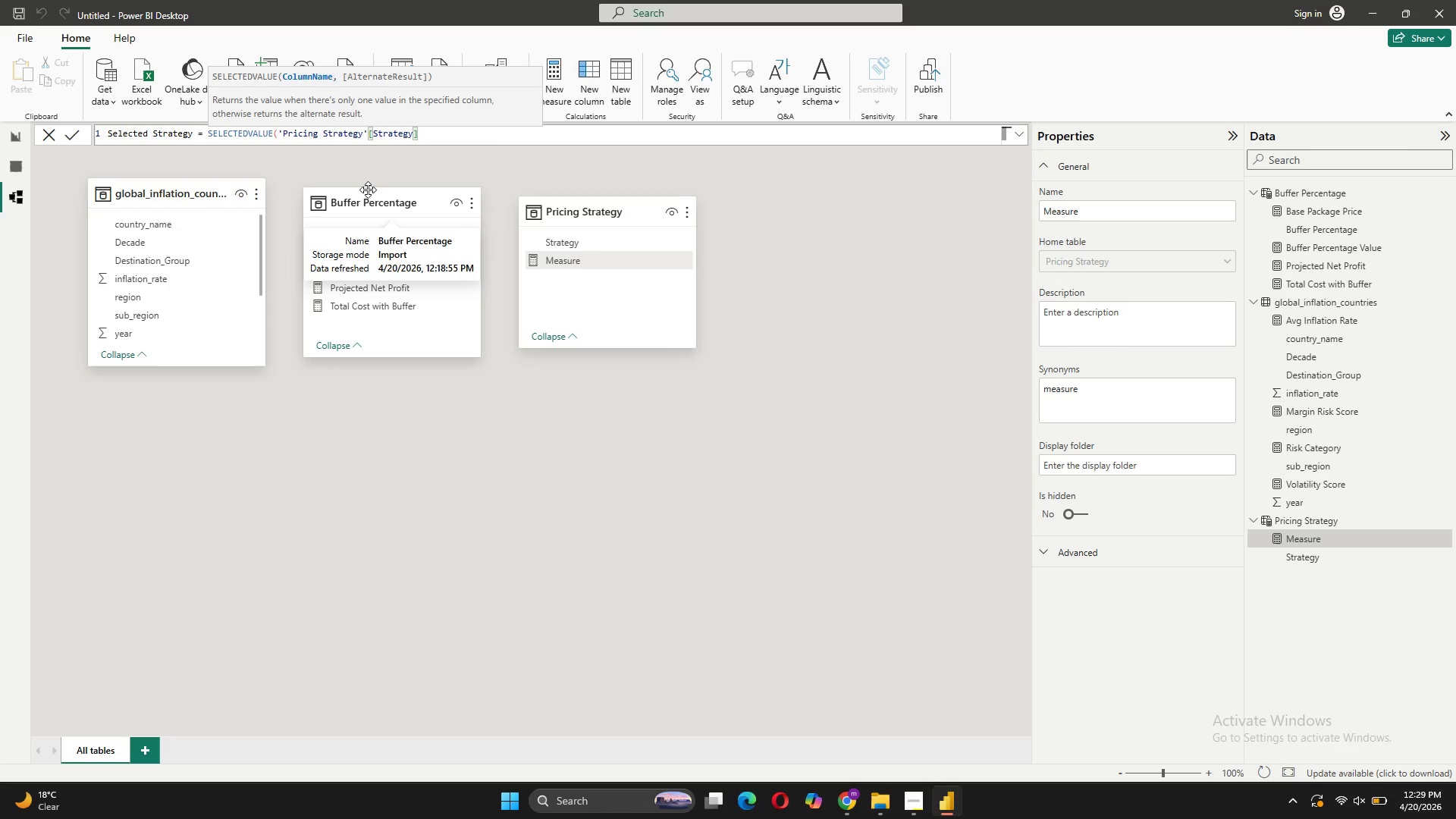 
key(Comma)
 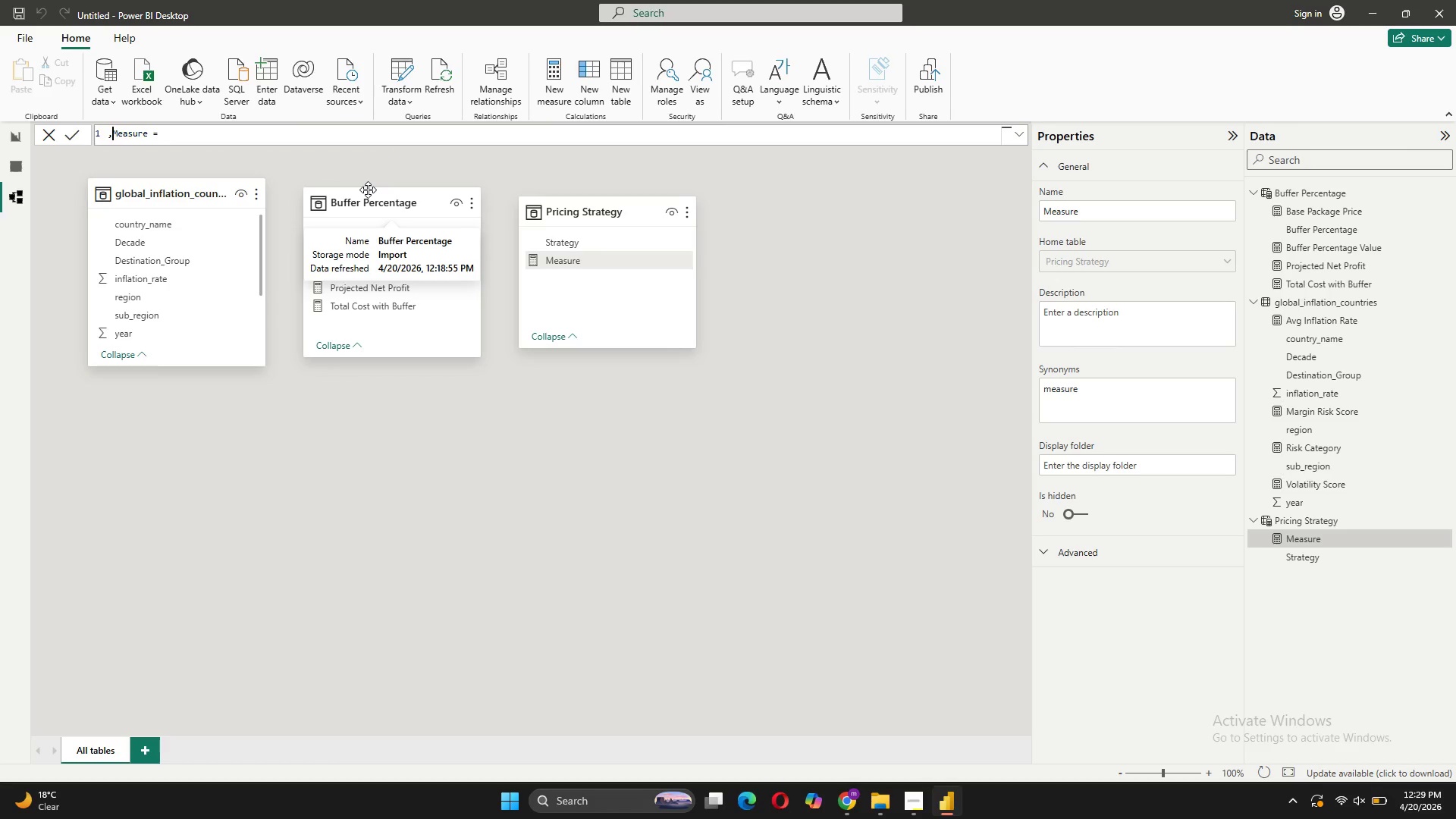 
key(Space)
 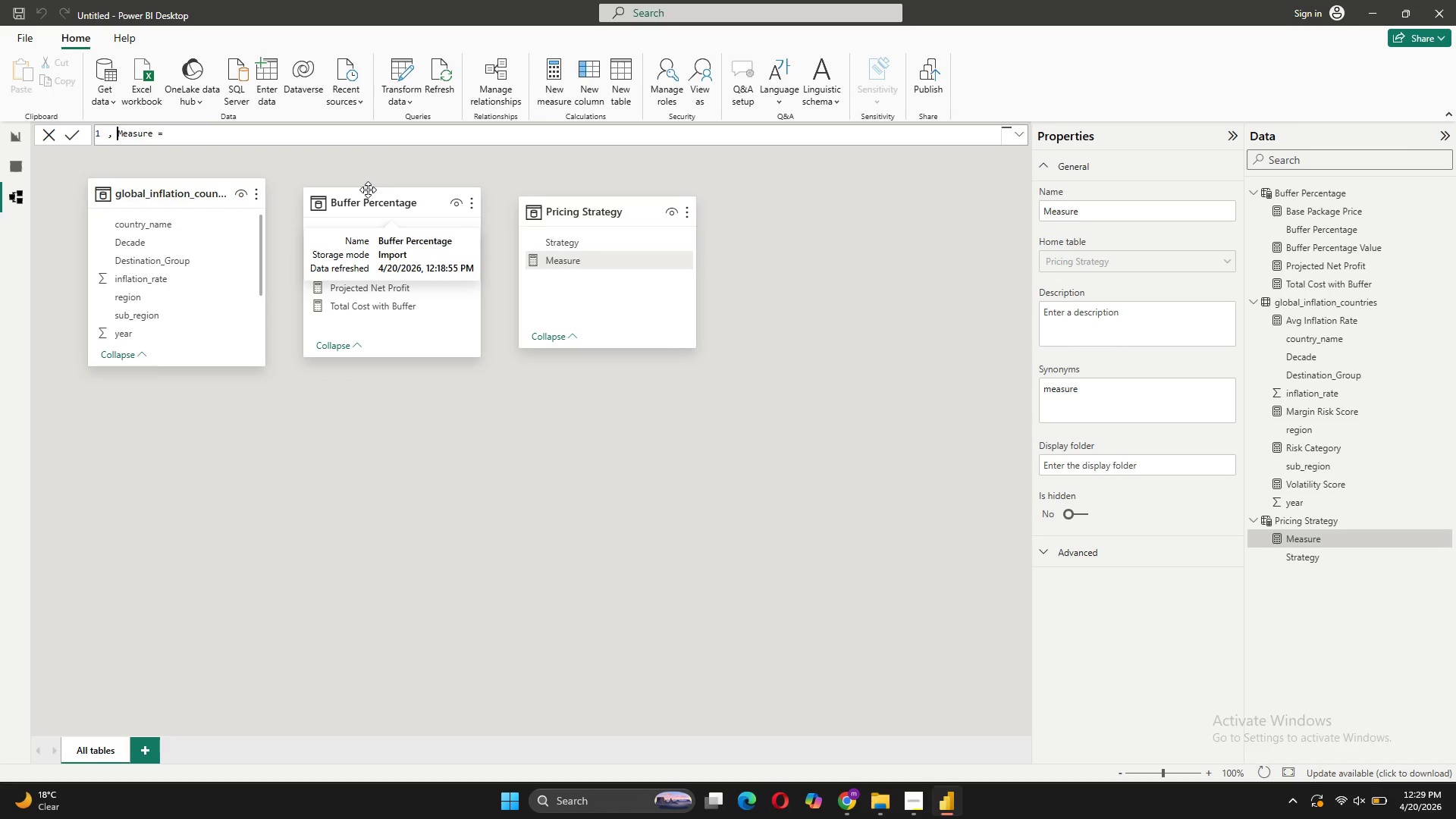 
key(Shift+ShiftRight)
 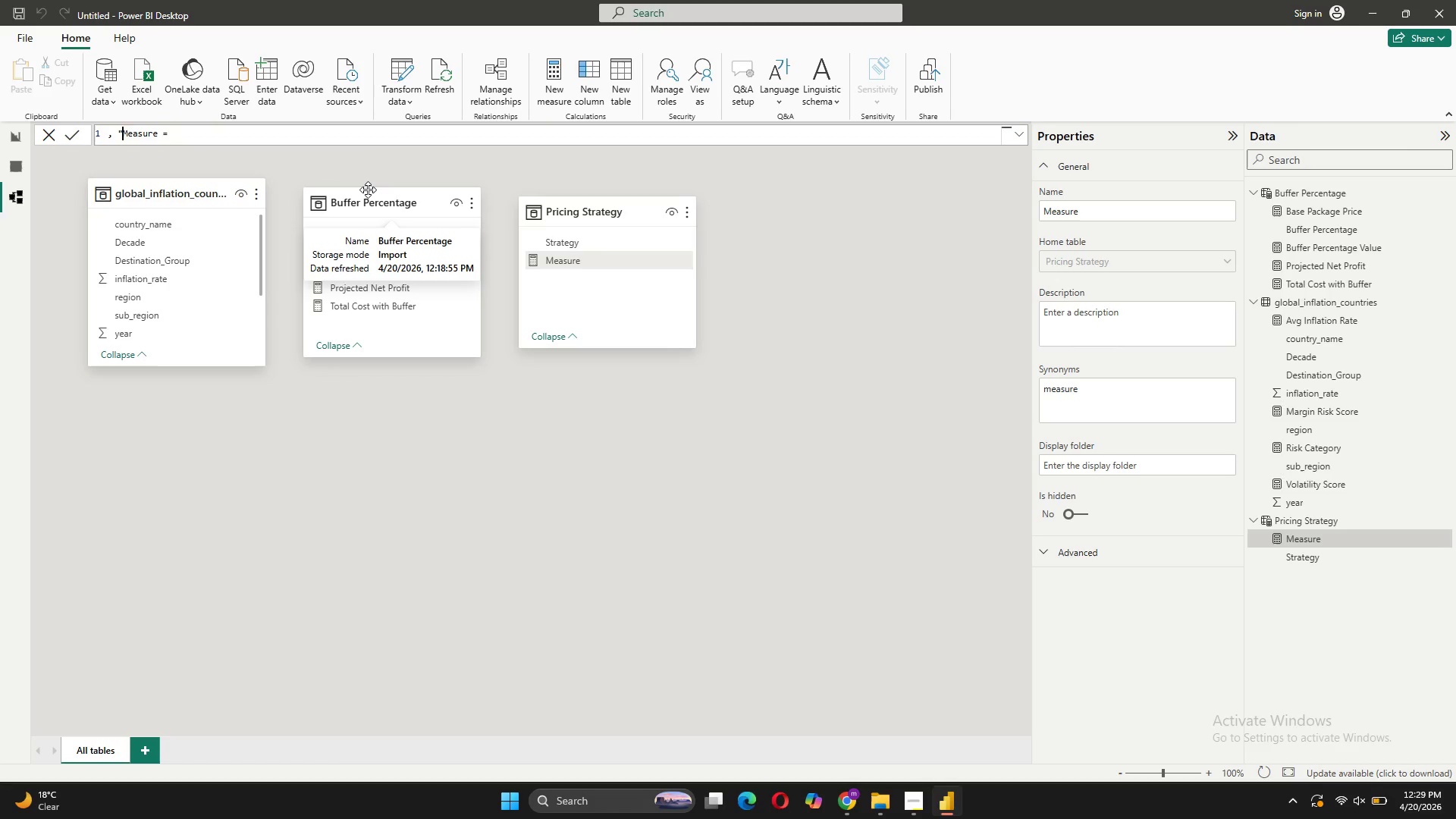 
key(Shift+Quote)
 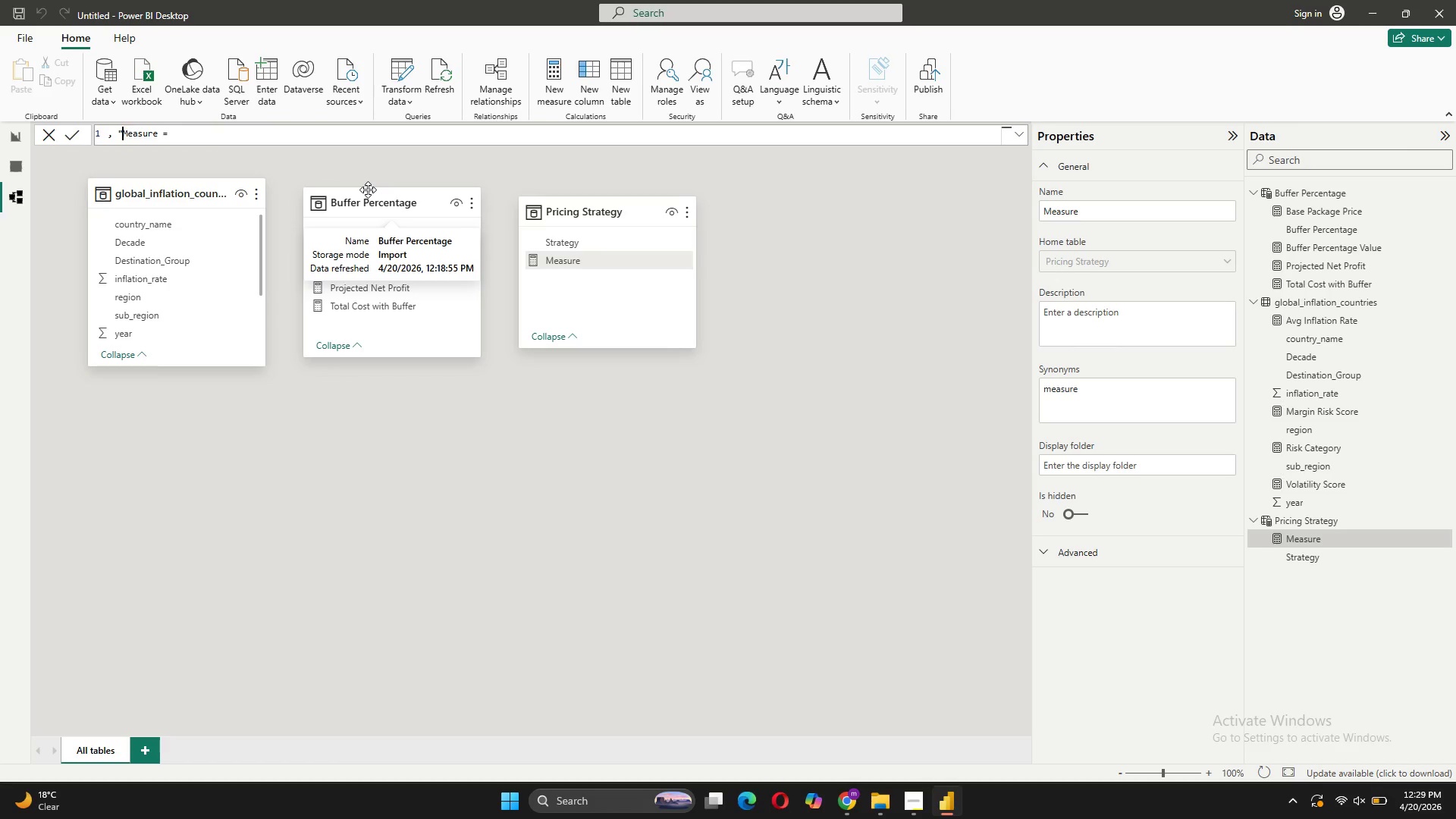 
scroll: coordinate [367, 187], scroll_direction: up, amount: 2.0
 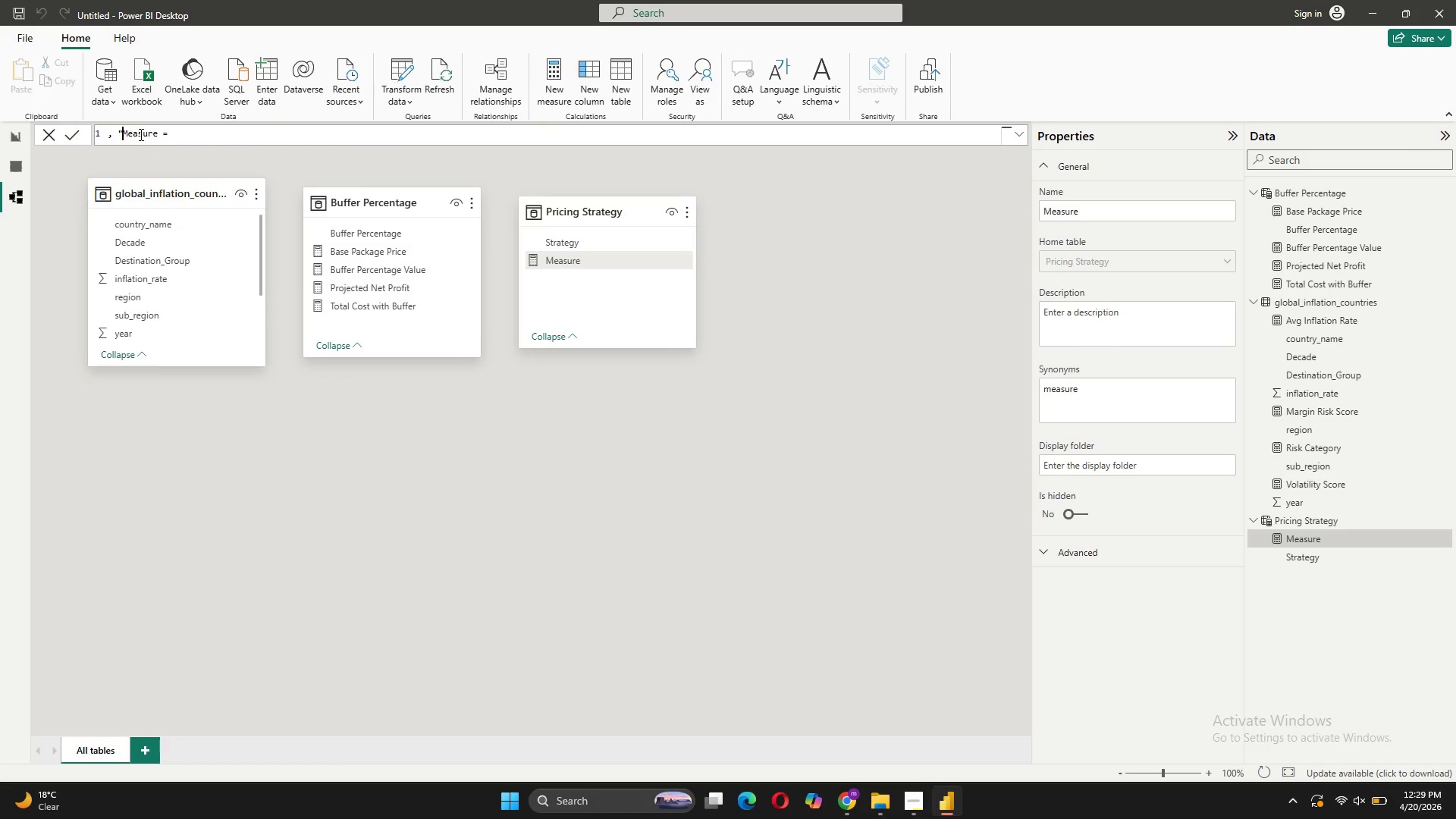 
left_click_drag(start_coordinate=[188, 142], to_coordinate=[97, 130])
 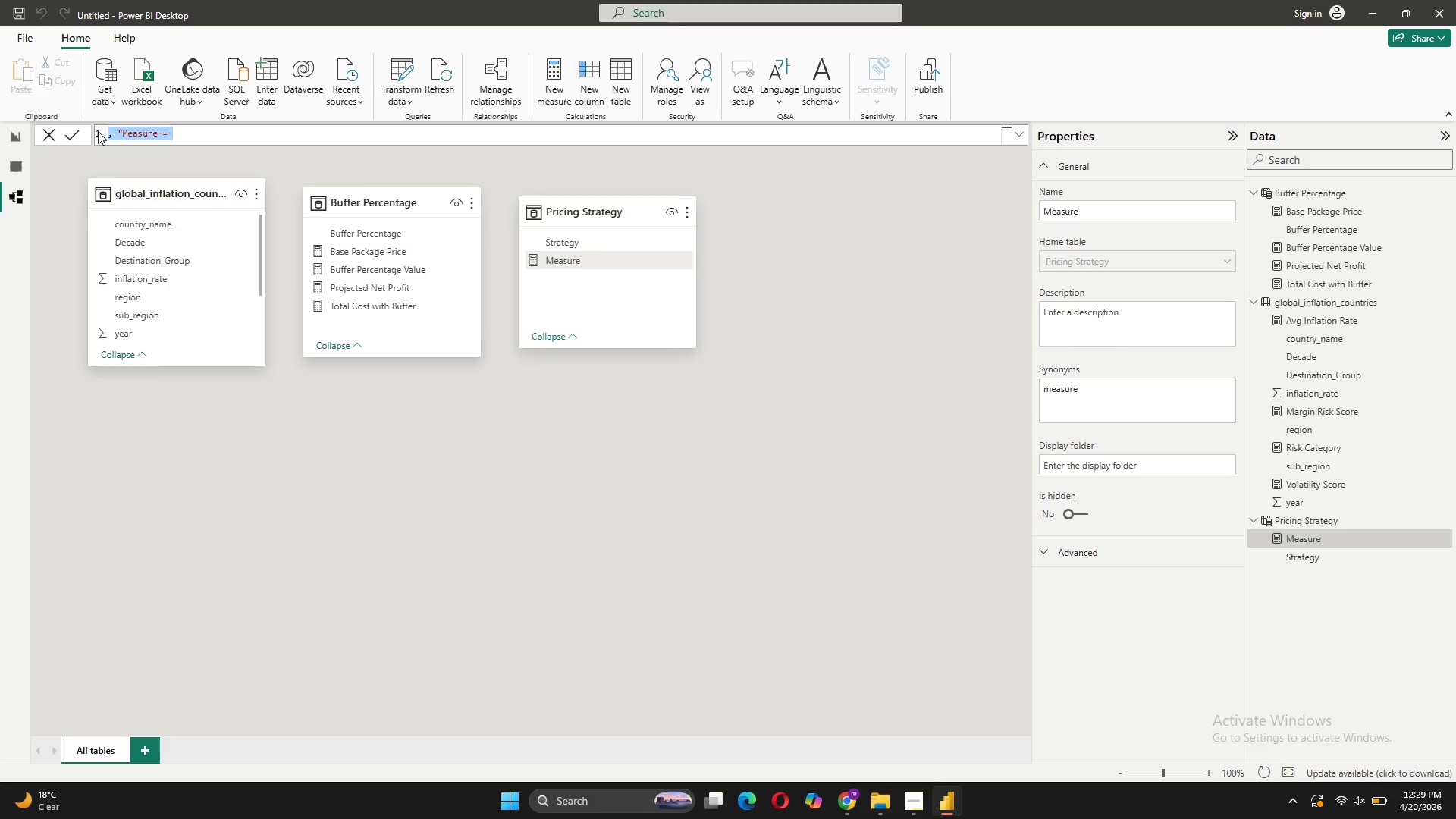 
key(Control+Z)
 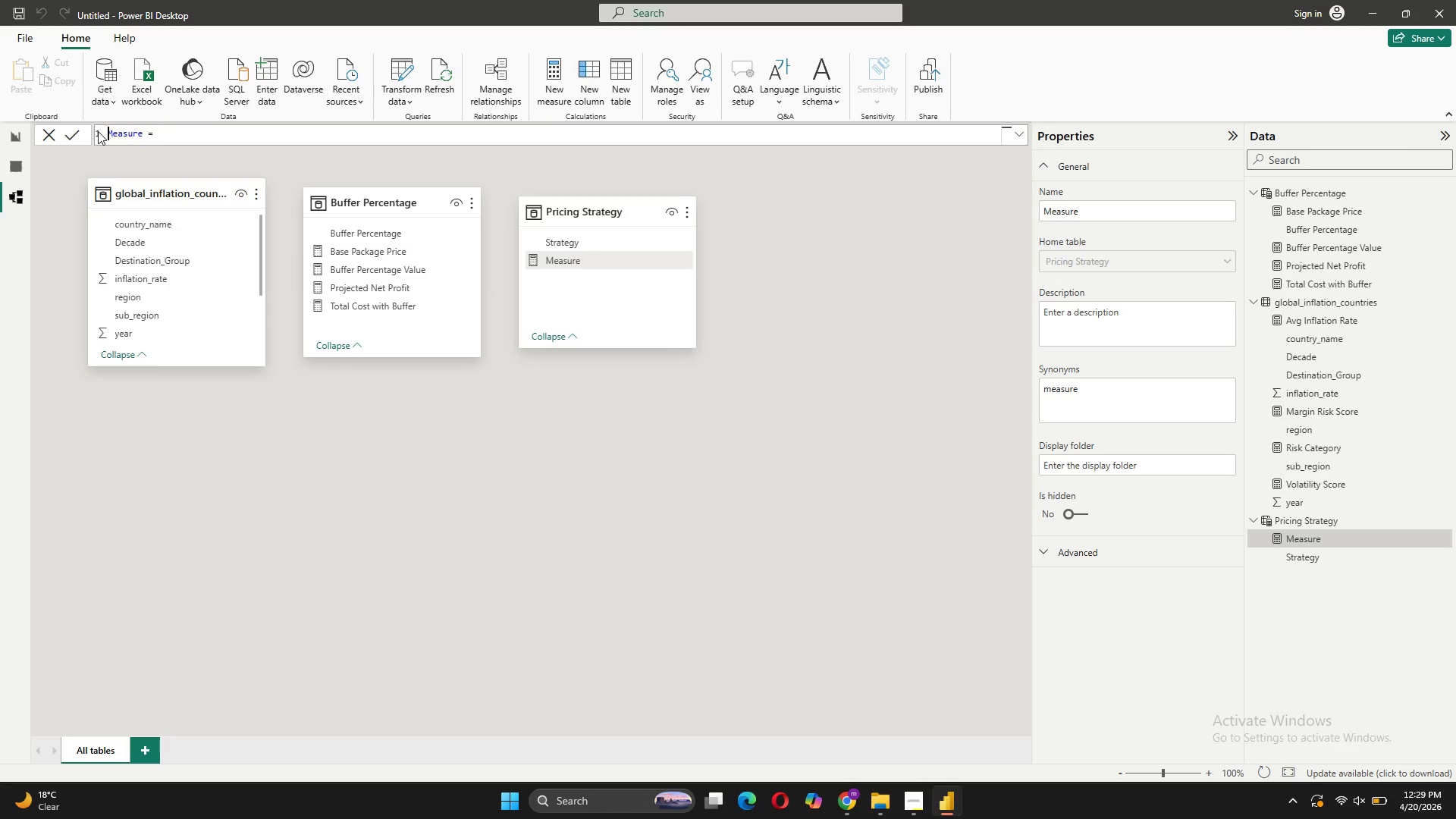 
key(Control+Z)
 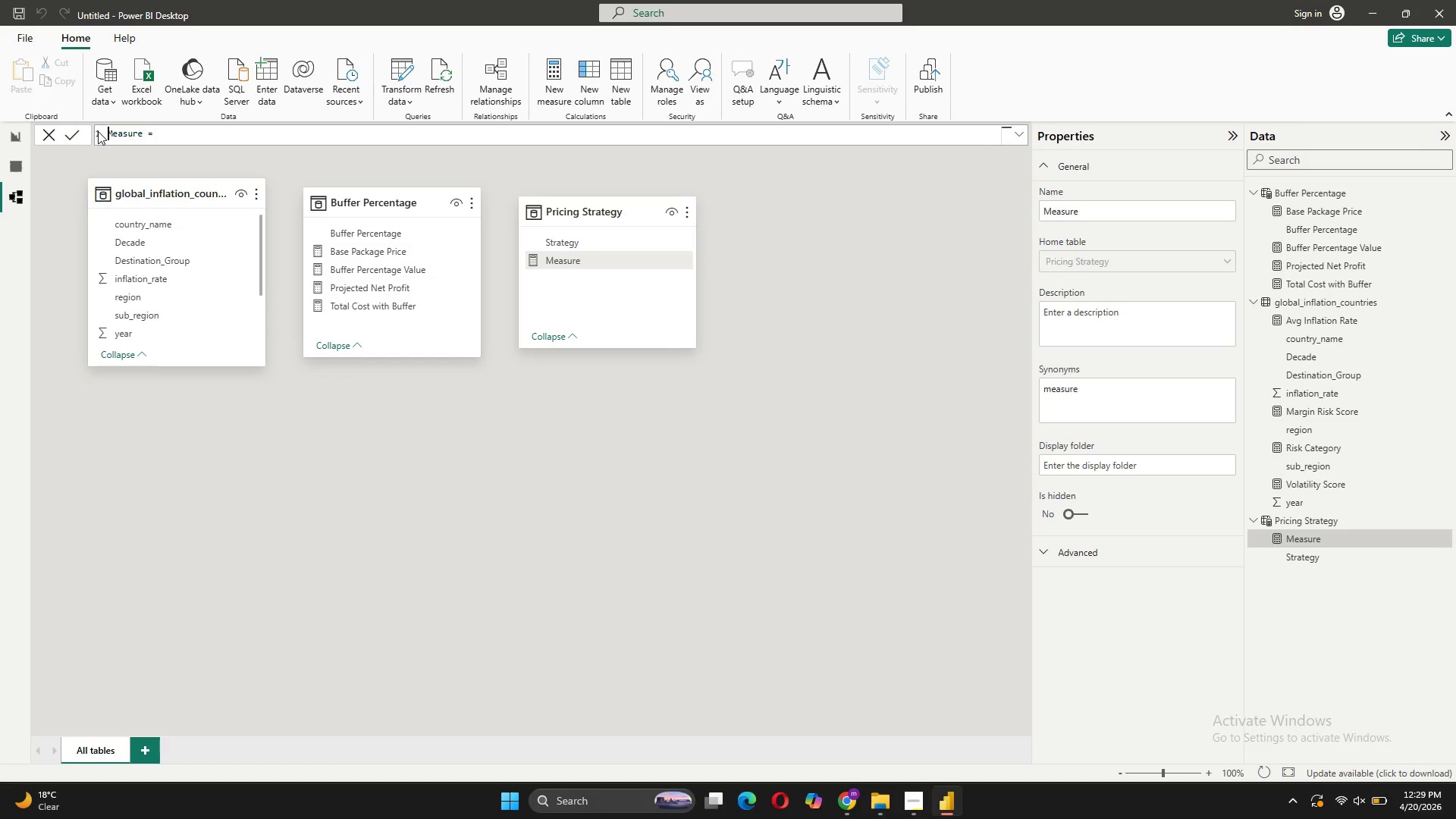 
key(Control+Z)
 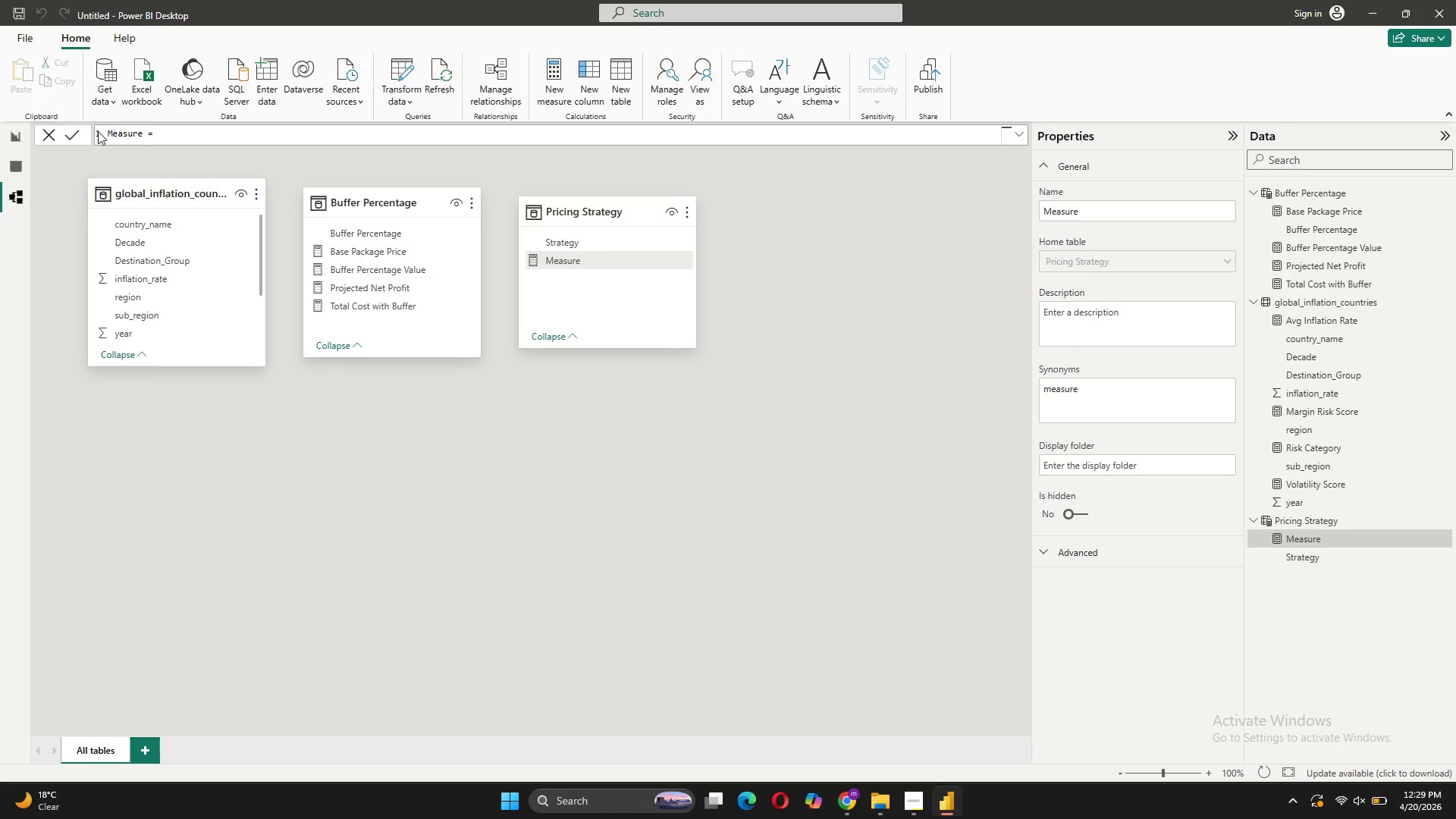 
key(Control+Z)
 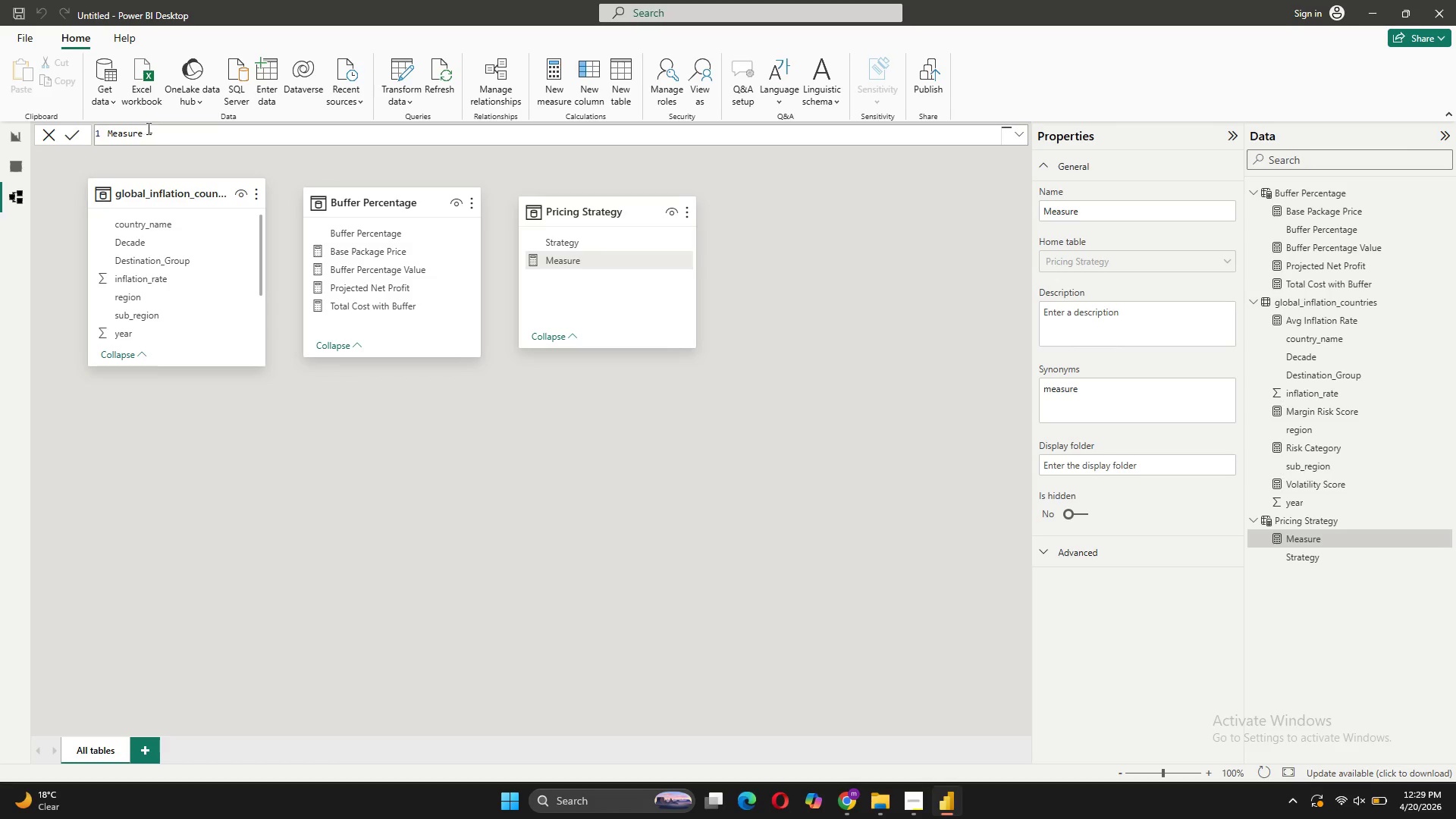 
left_click_drag(start_coordinate=[165, 130], to_coordinate=[110, 133])
 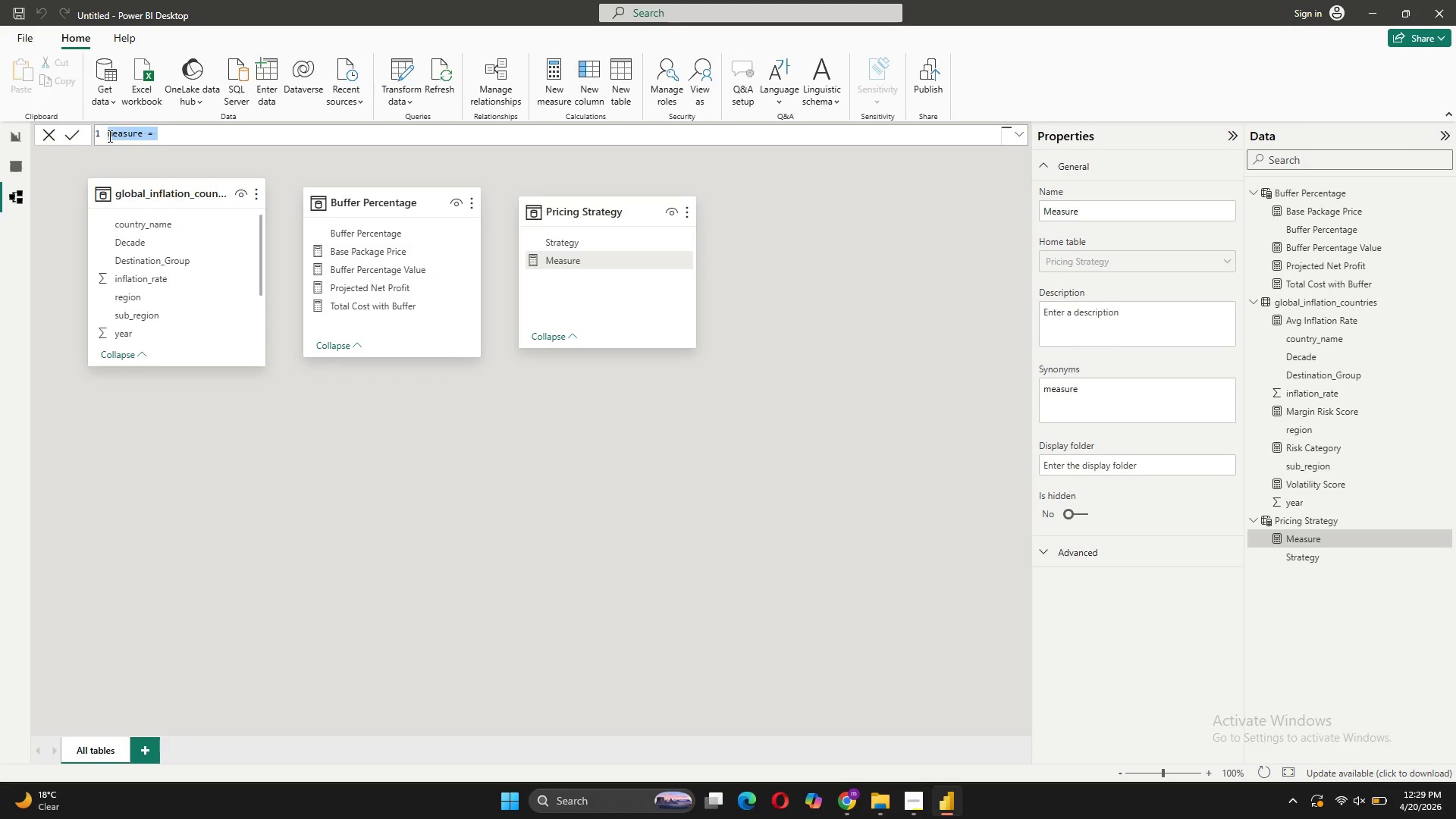 
key(Backspace)
 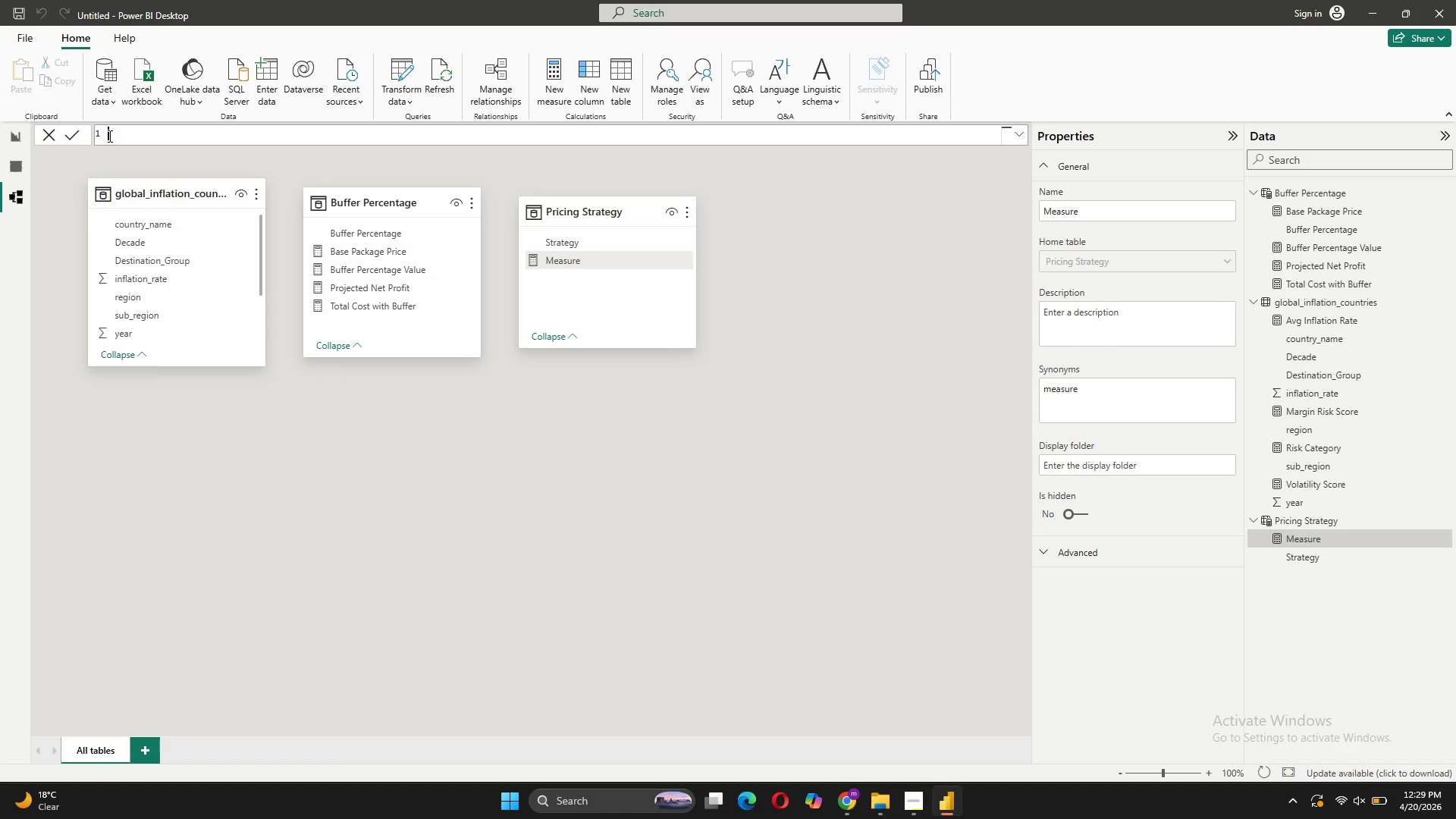 
type(Selected Strategy = )
 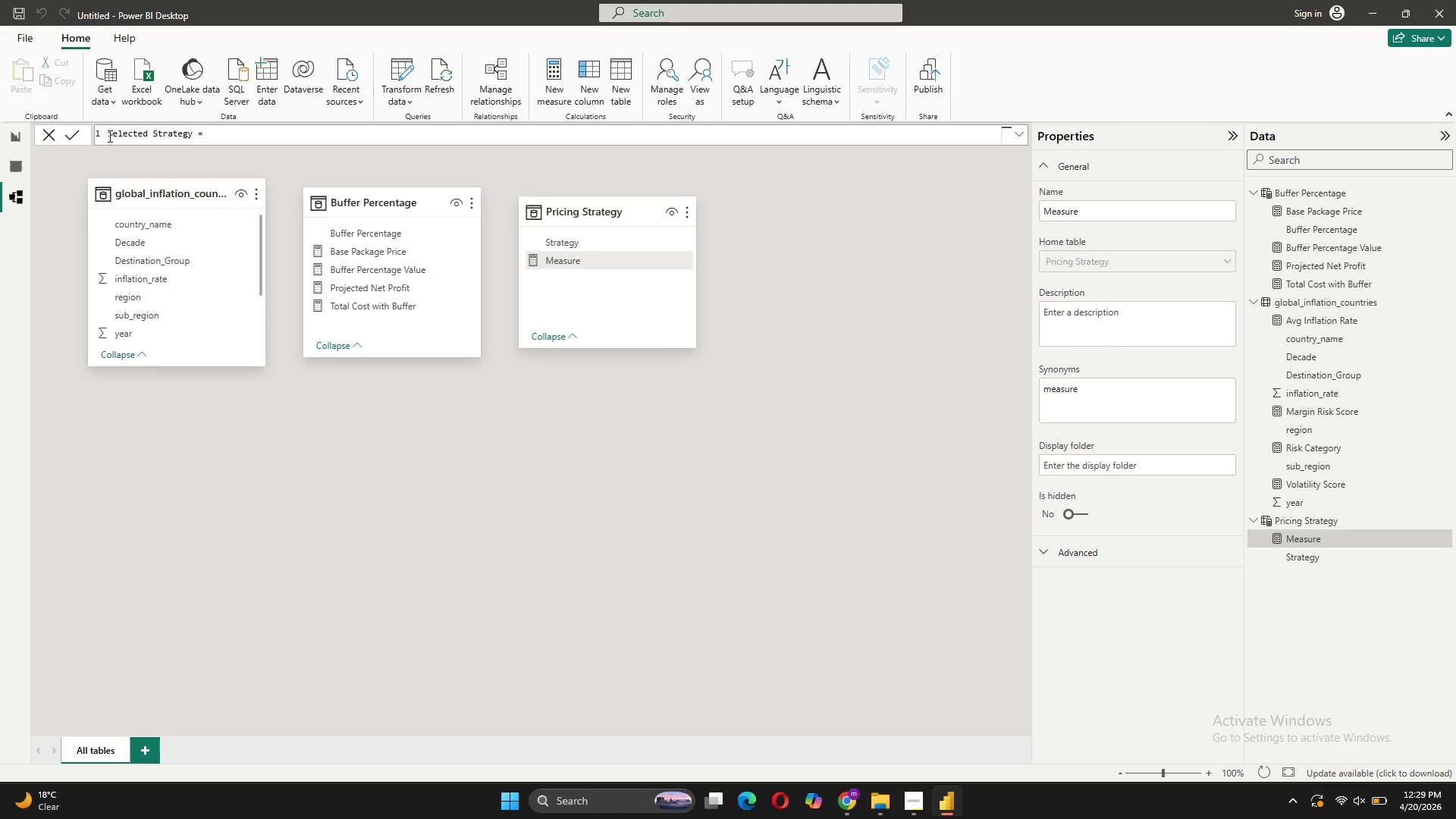 
key(Shift+Enter)
 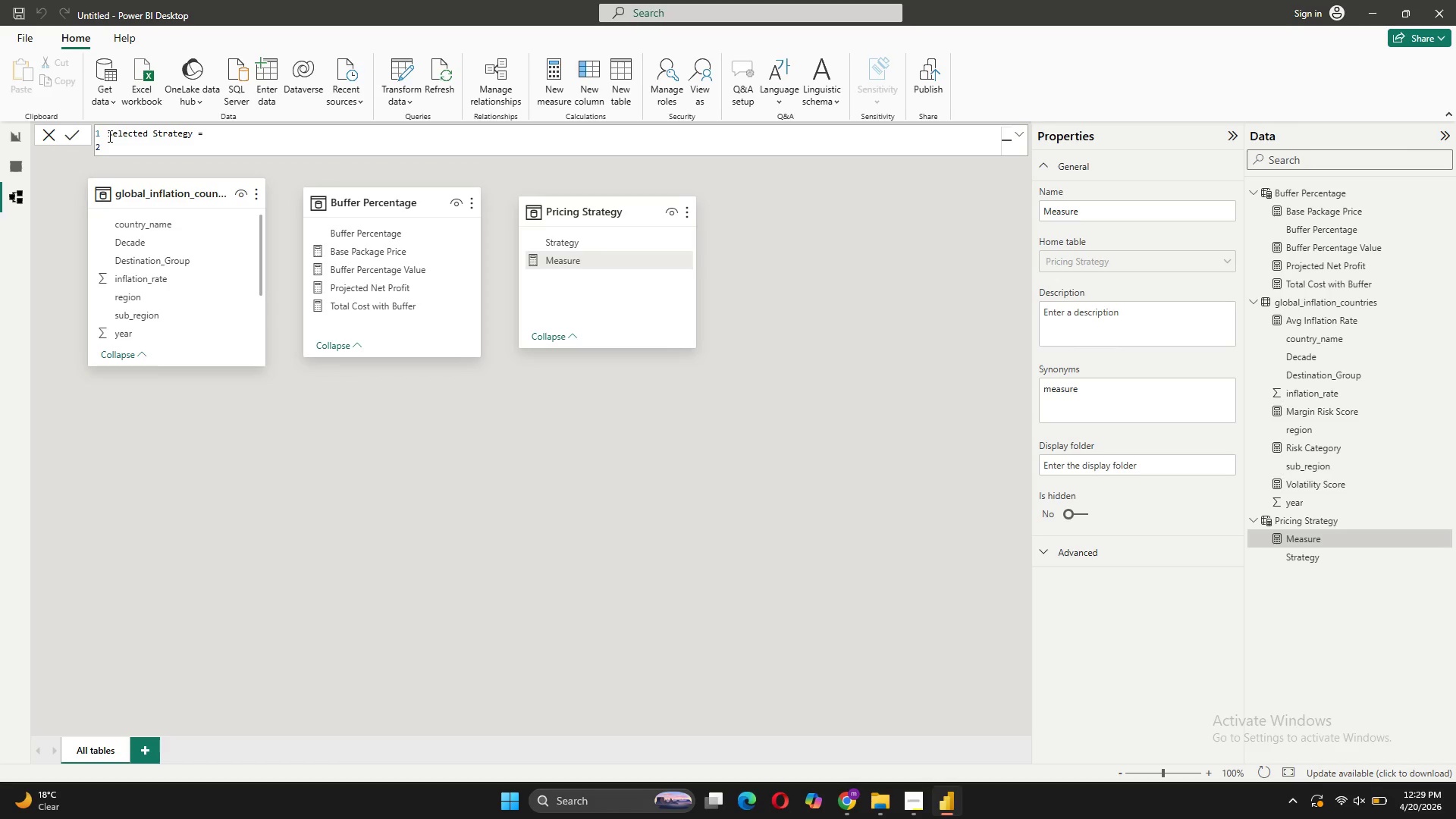 
type(SE)
 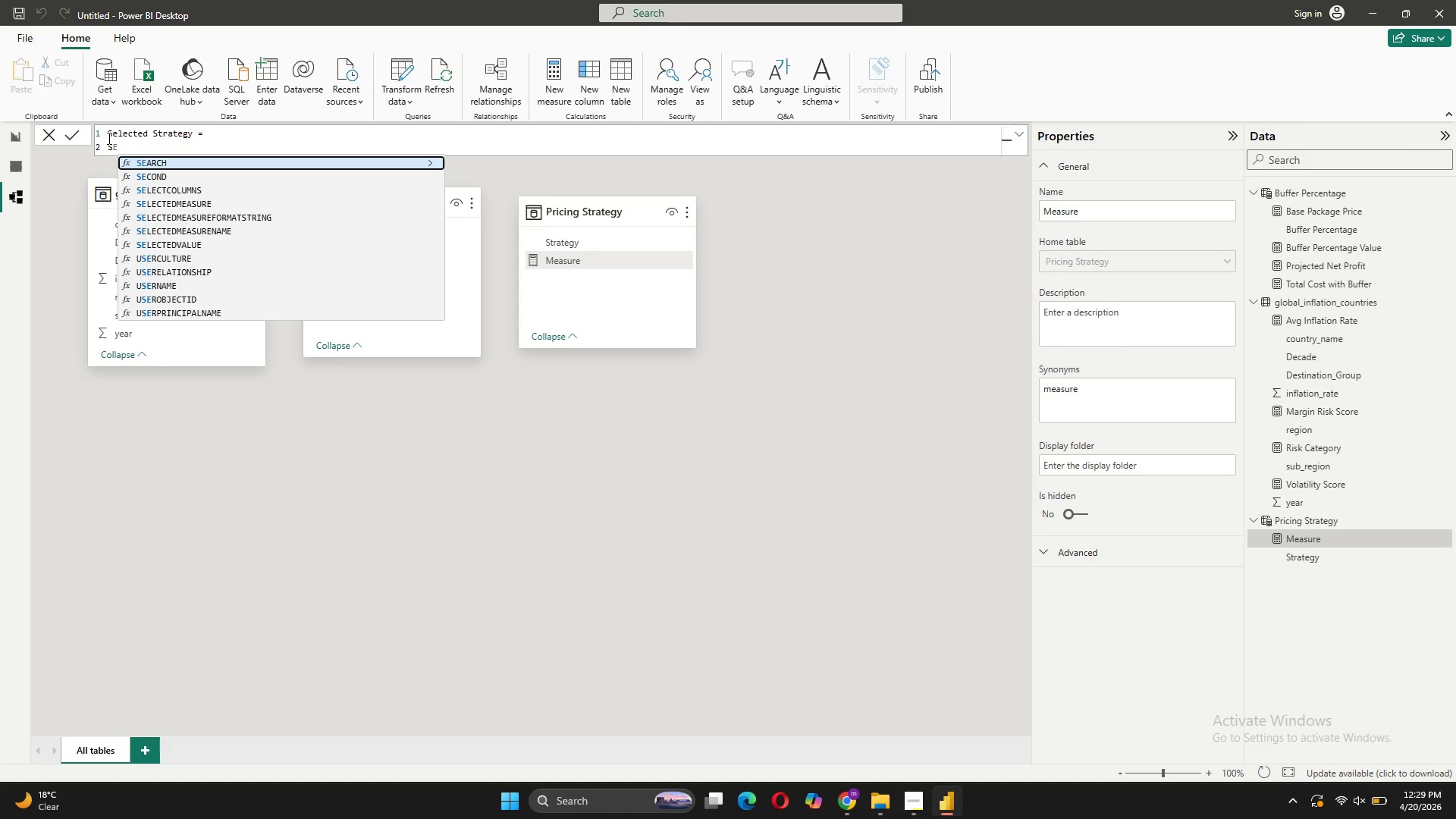 
scroll: coordinate [184, 221], scroll_direction: down, amount: 3.0
 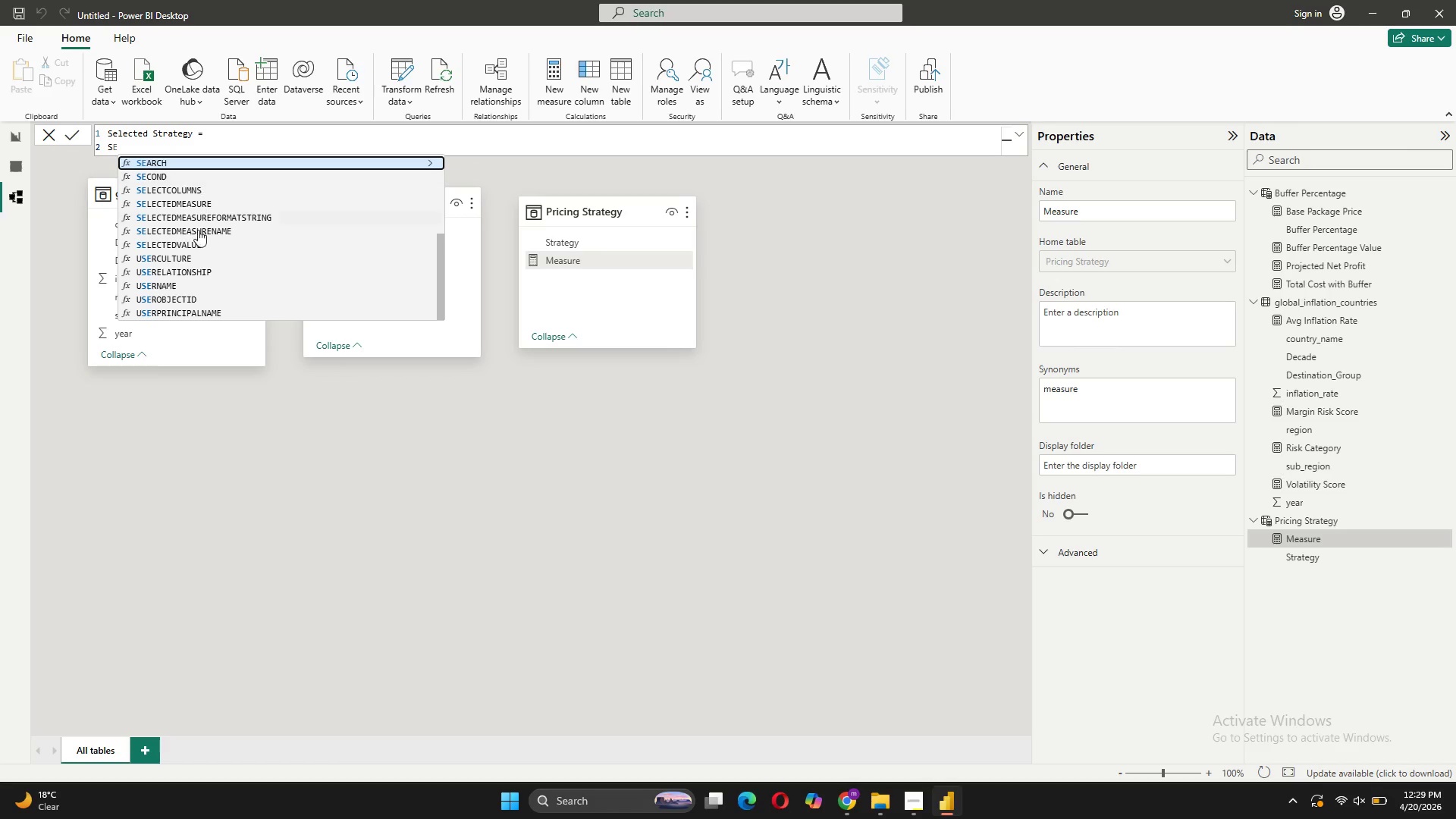 
left_click([194, 240])
 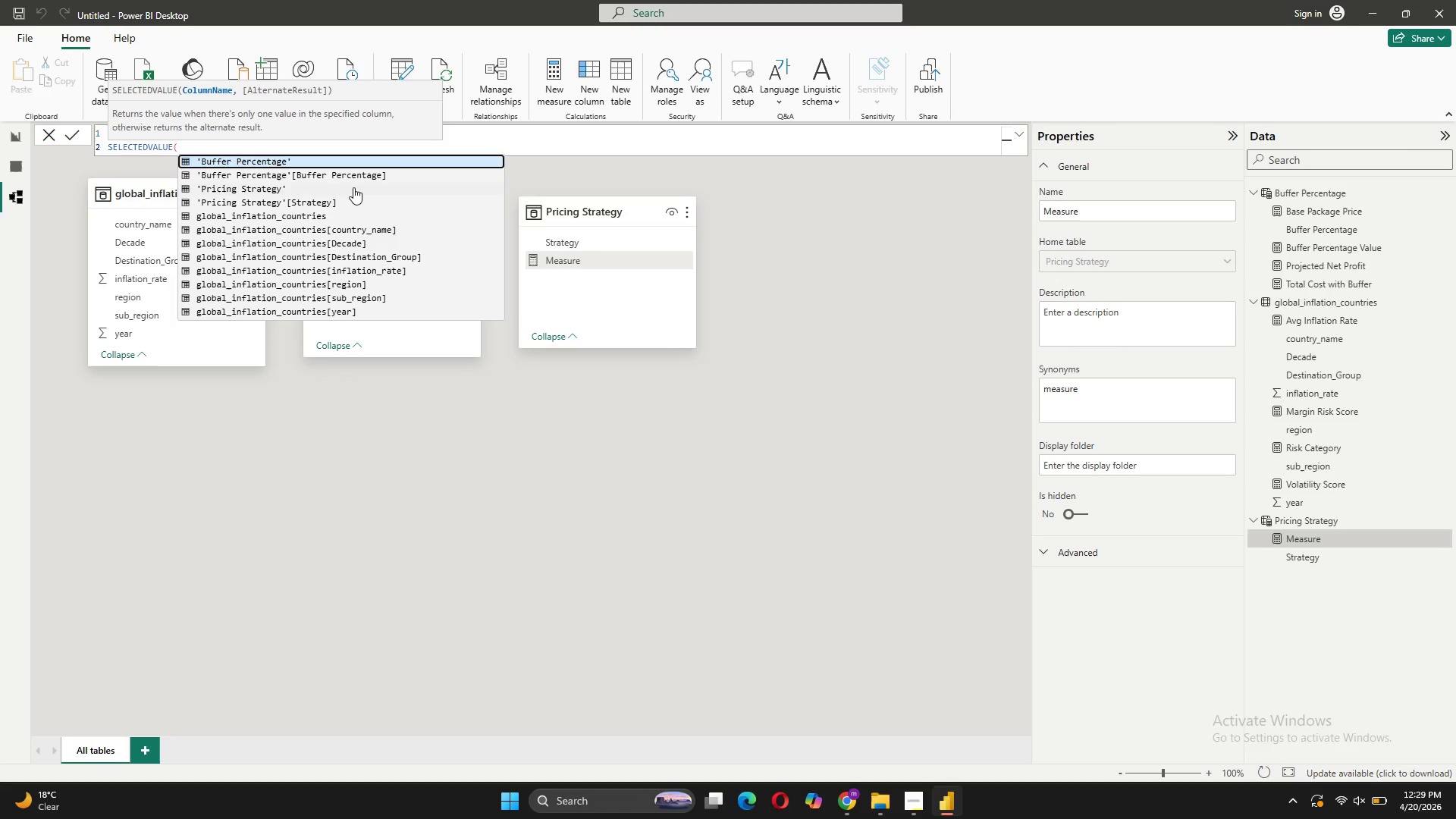 
wait(9.83)
 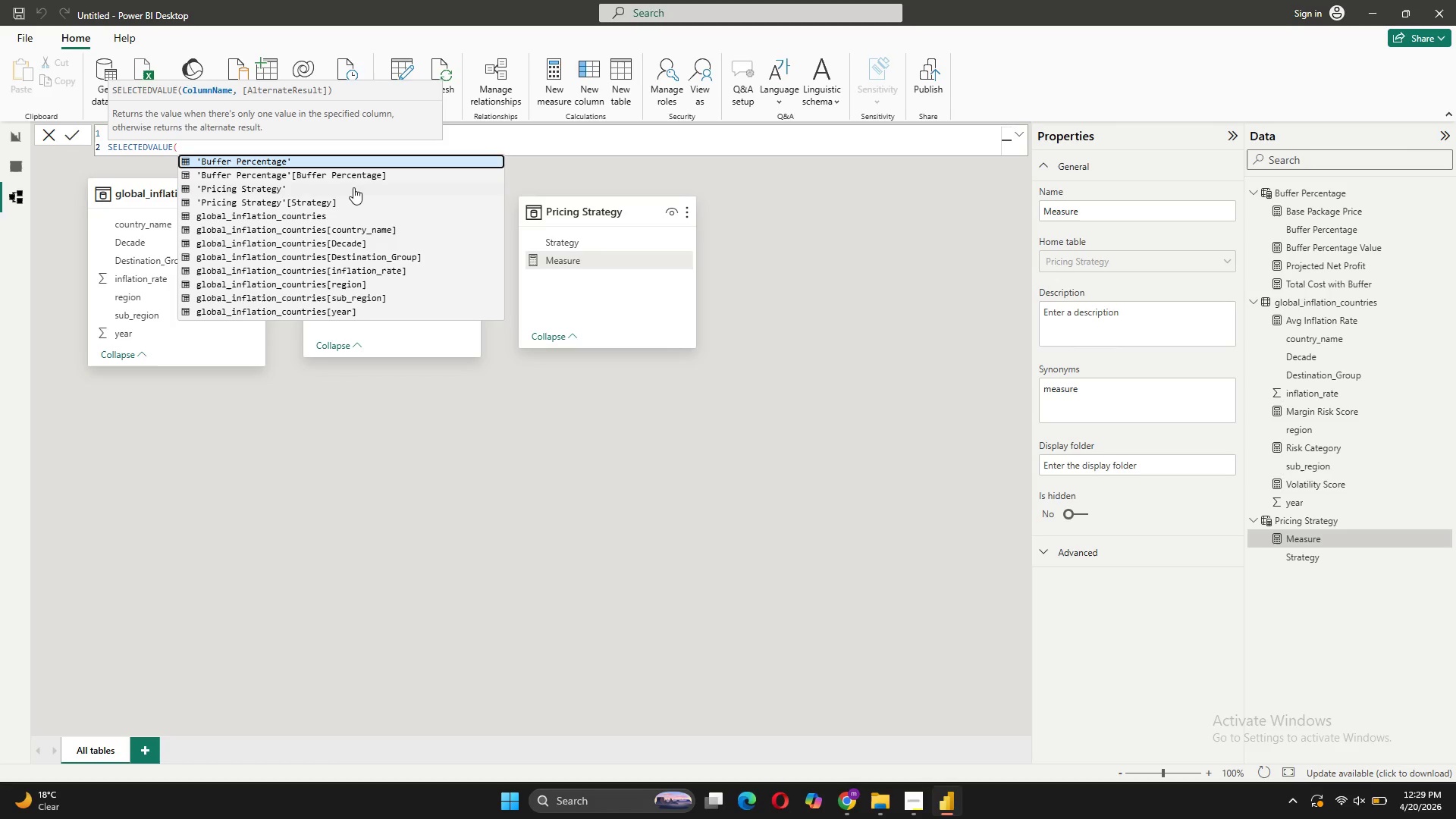 
type(, "Aggresive Growth")
 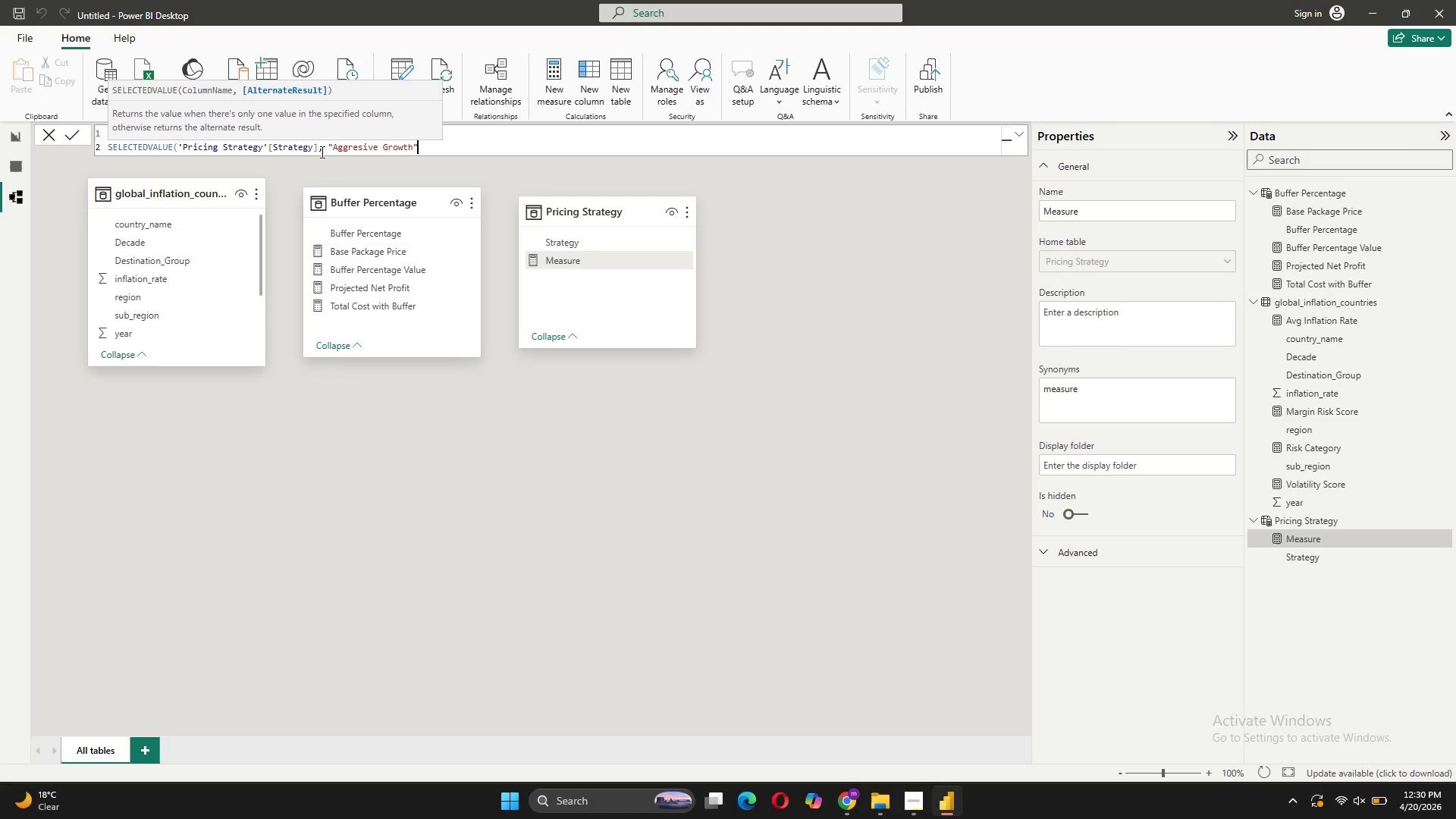 
key(Shift+0)
 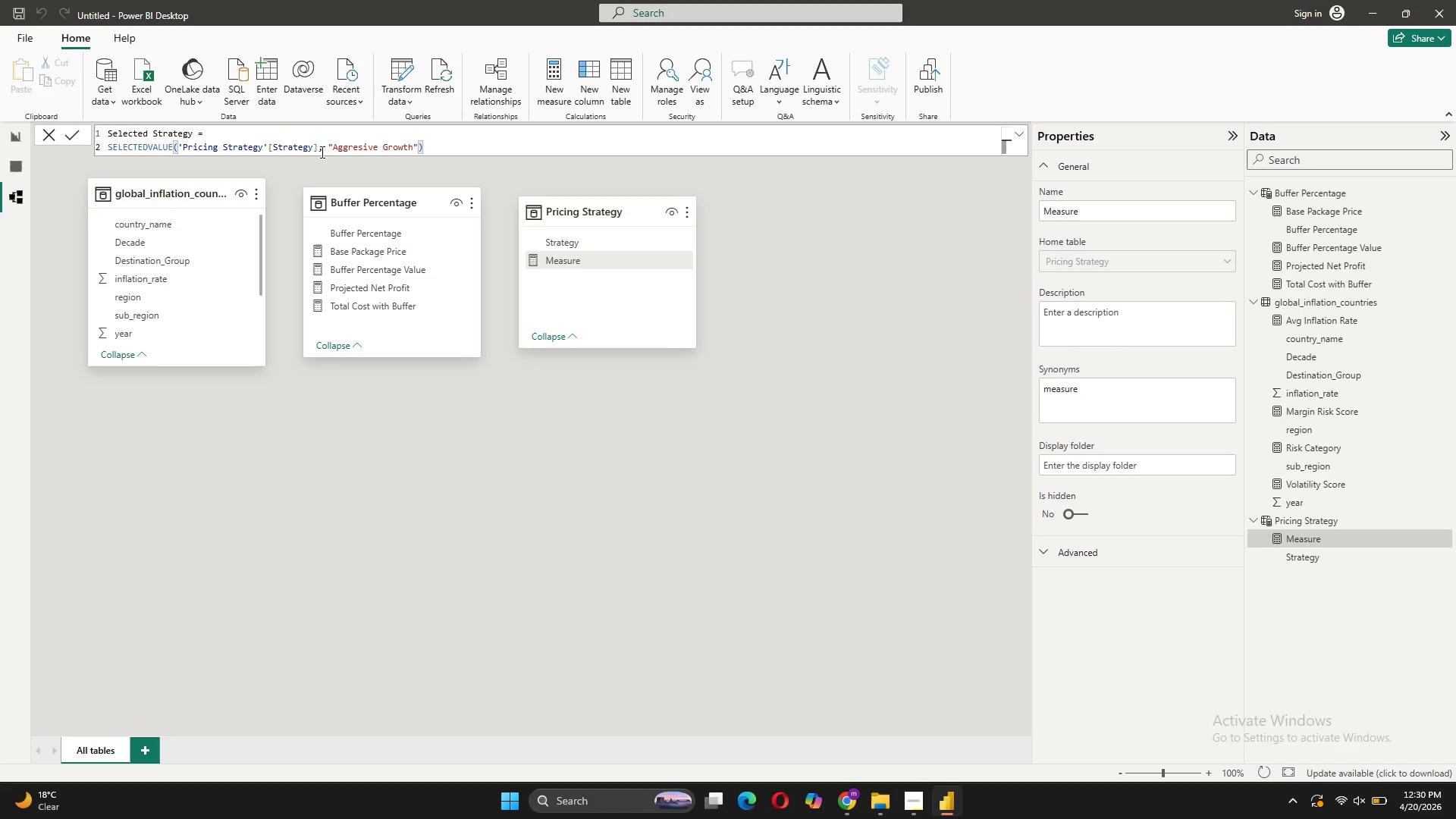 
key(Shift+ShiftRight)
 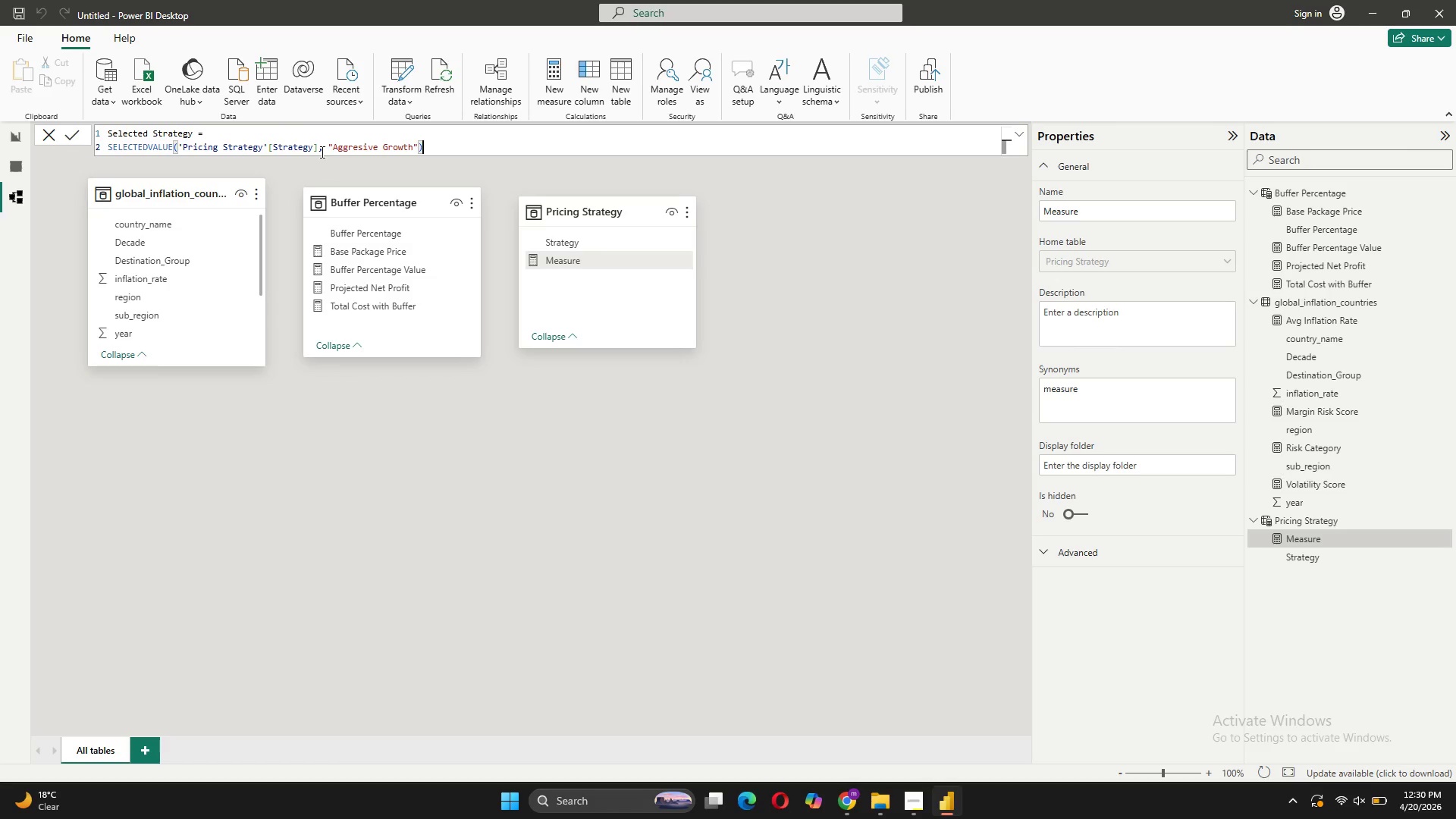 
key(Shift+Enter)
 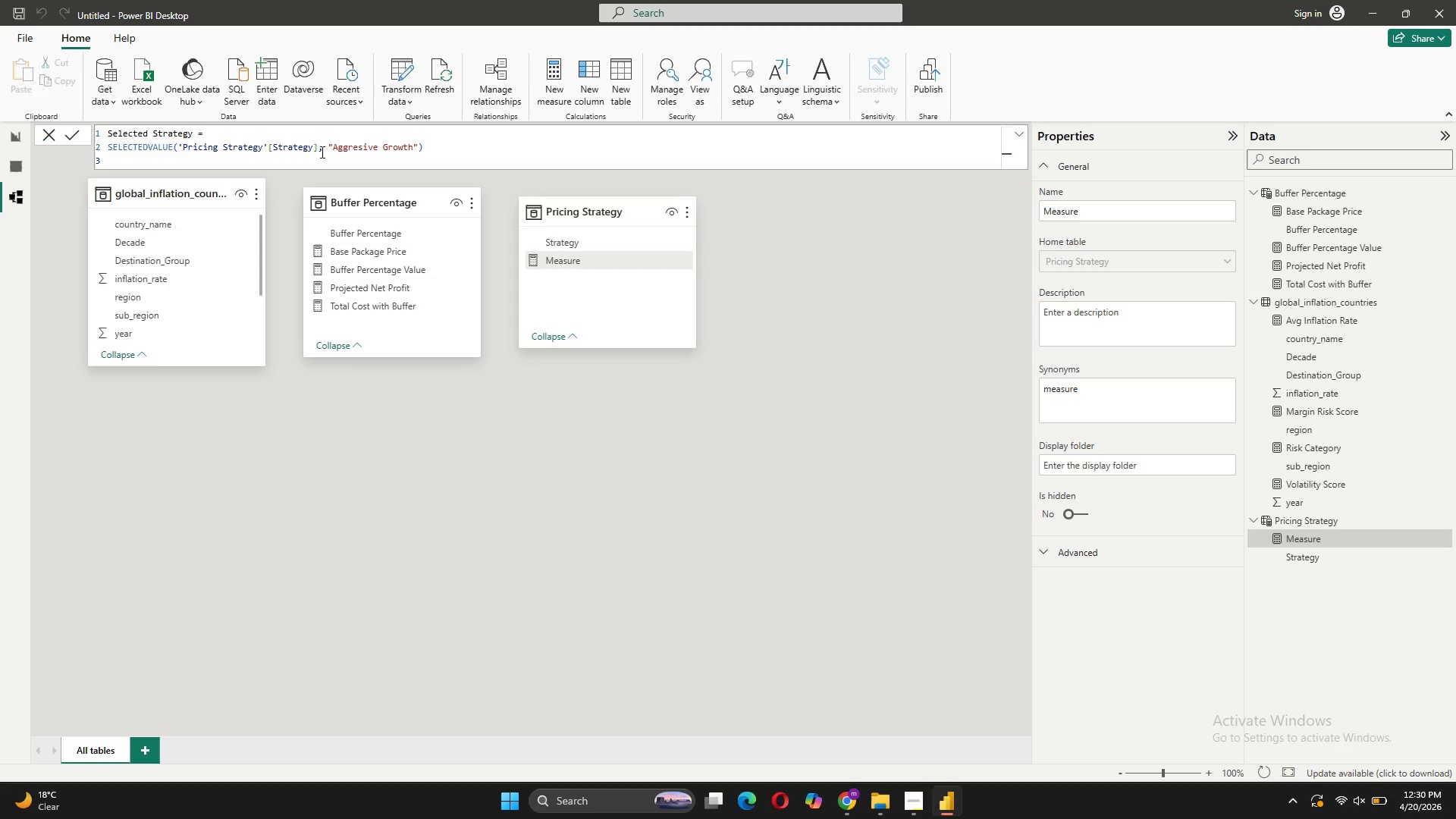 
type(Dynamic Buffer = )
 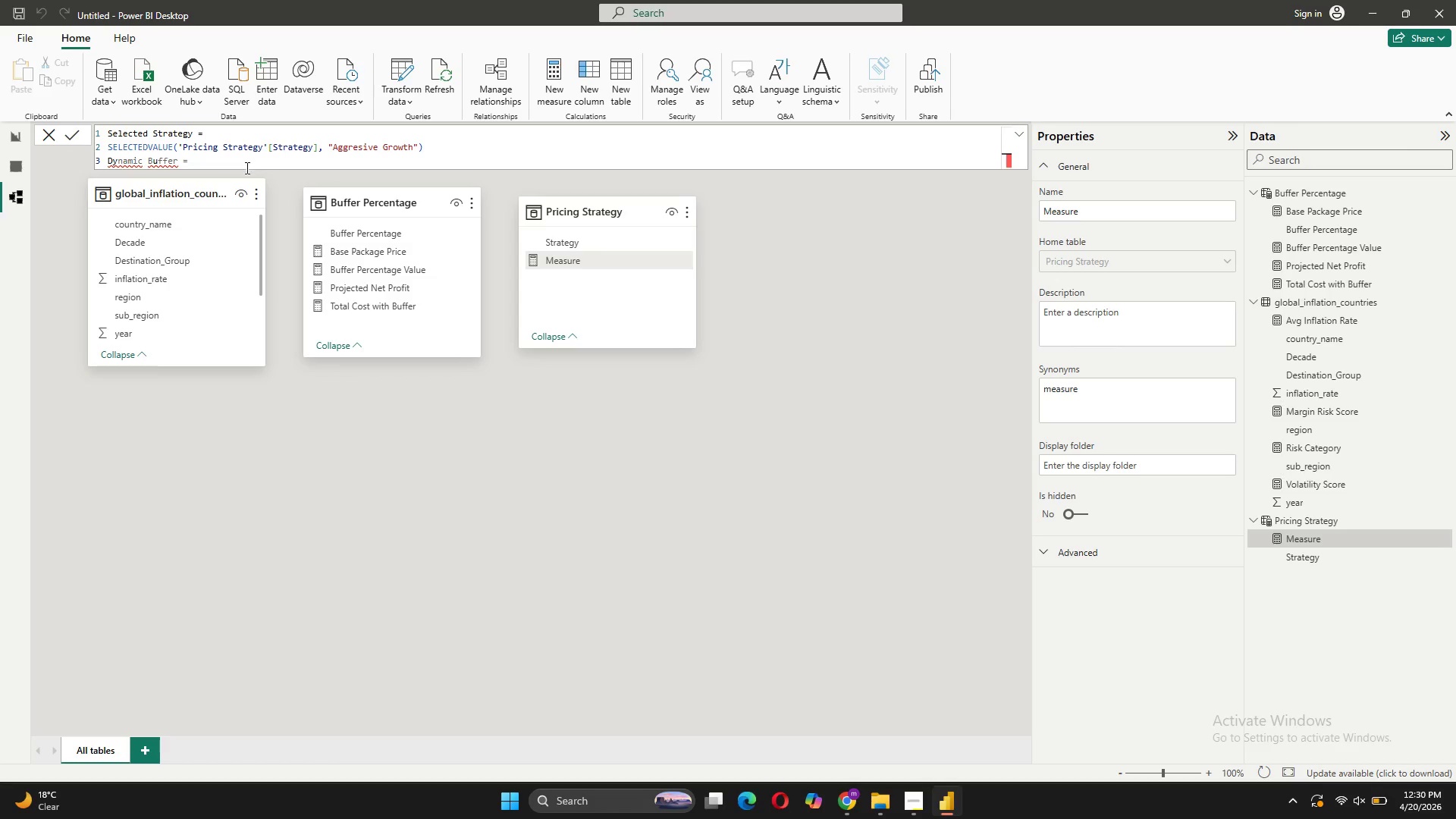 
wait(7.62)
 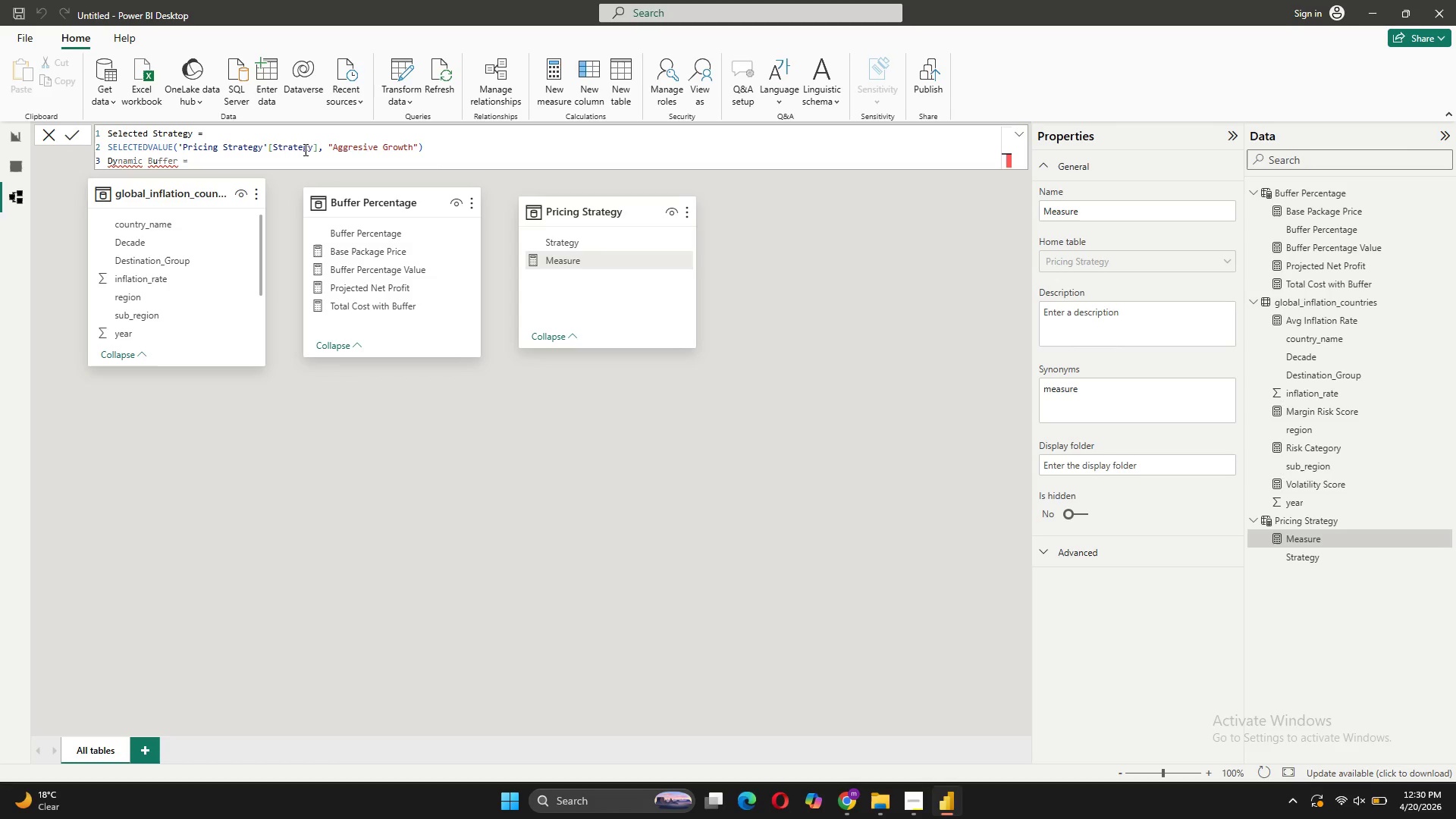 
left_click_drag(start_coordinate=[197, 160], to_coordinate=[108, 160])
 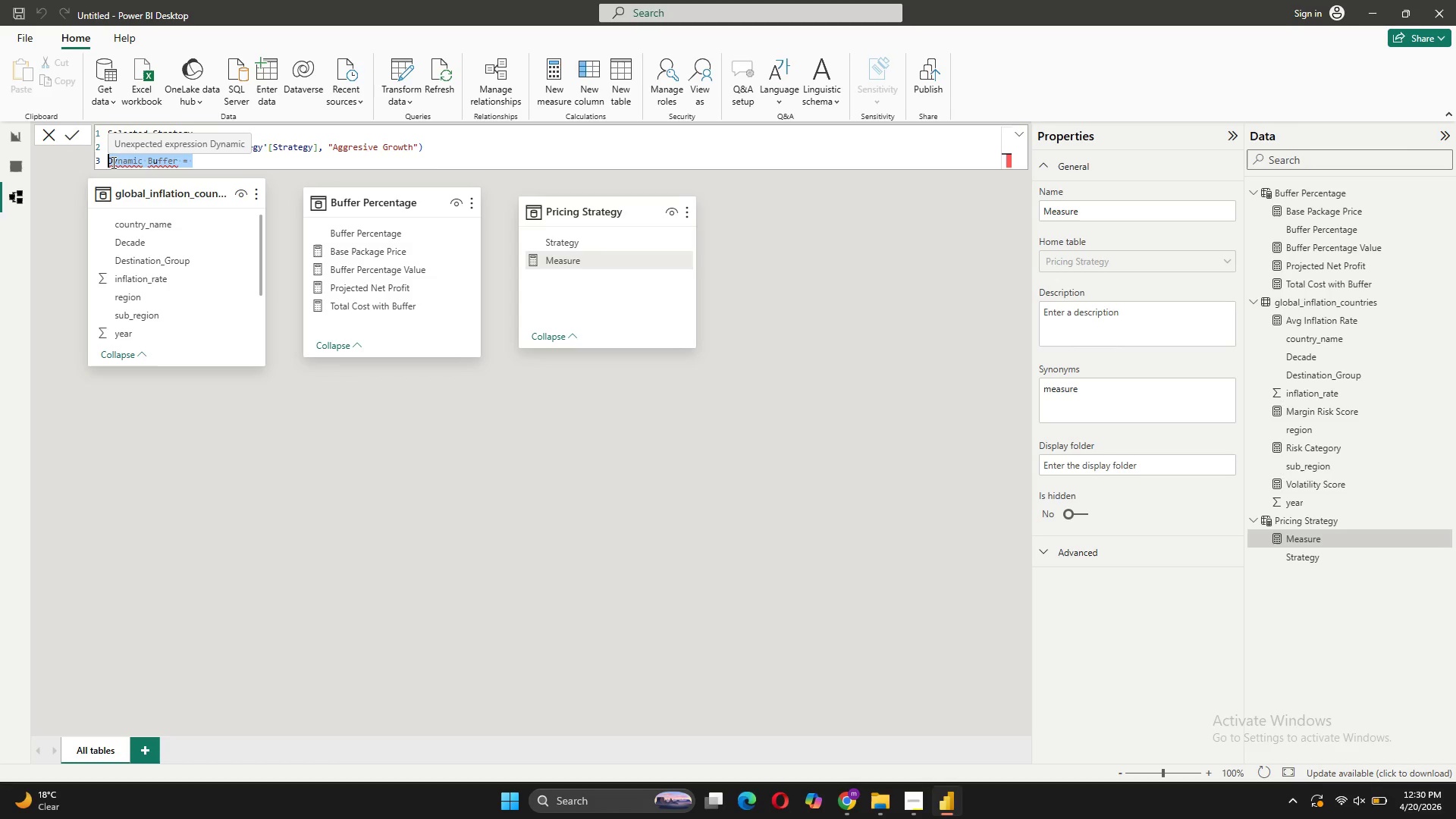 
key(Control+C)
 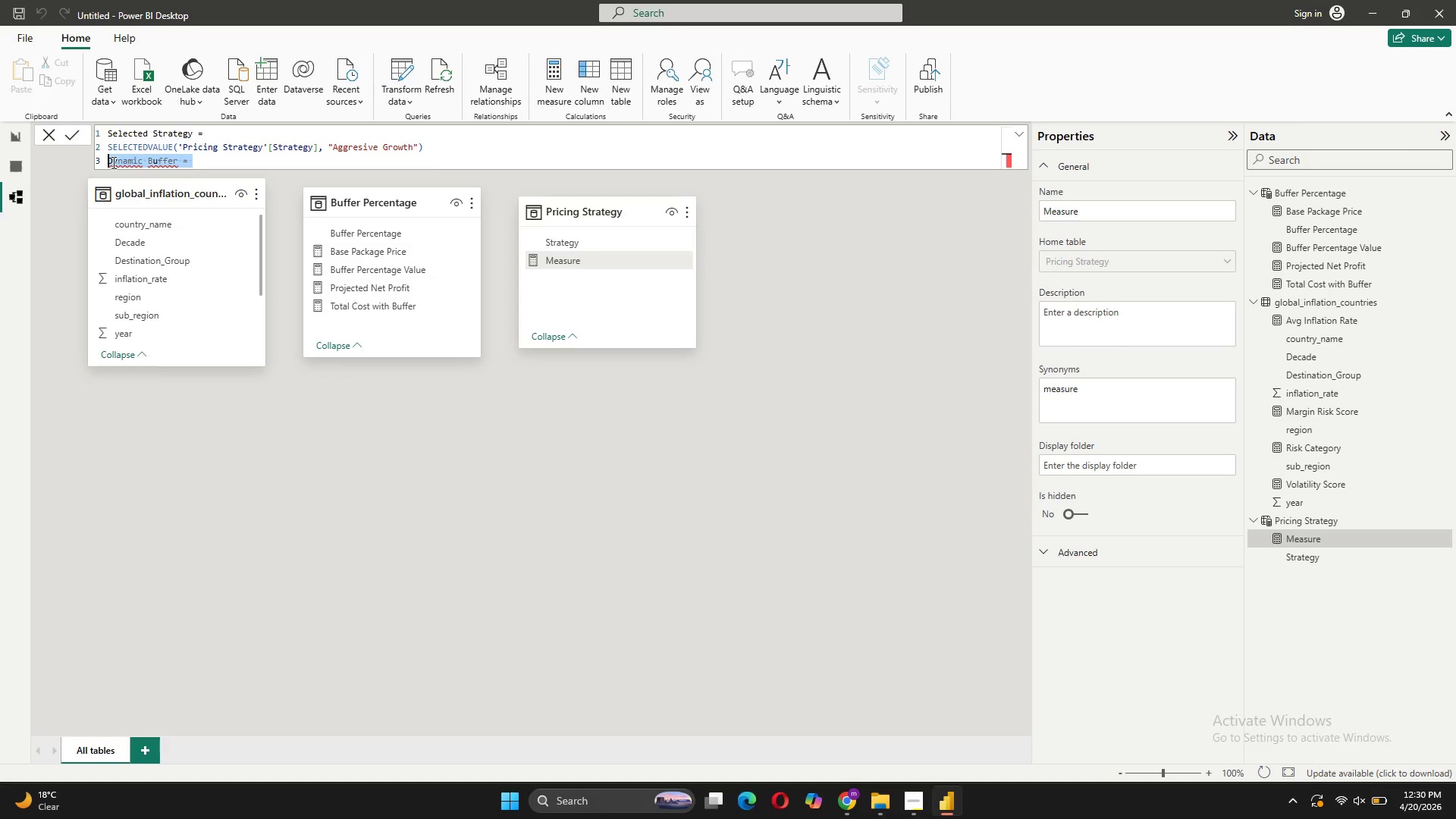 
key(Backspace)
 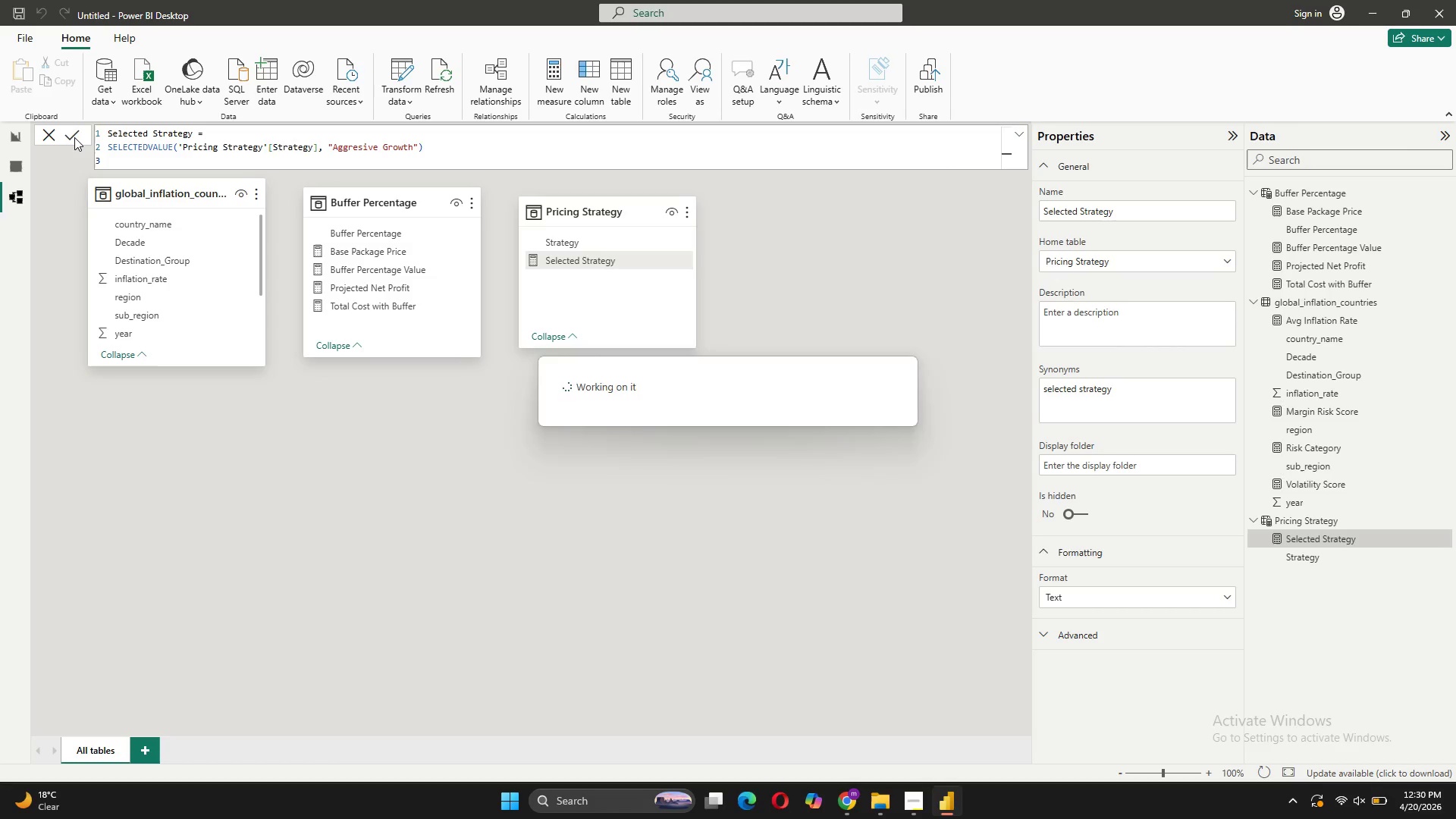 
wait(8.89)
 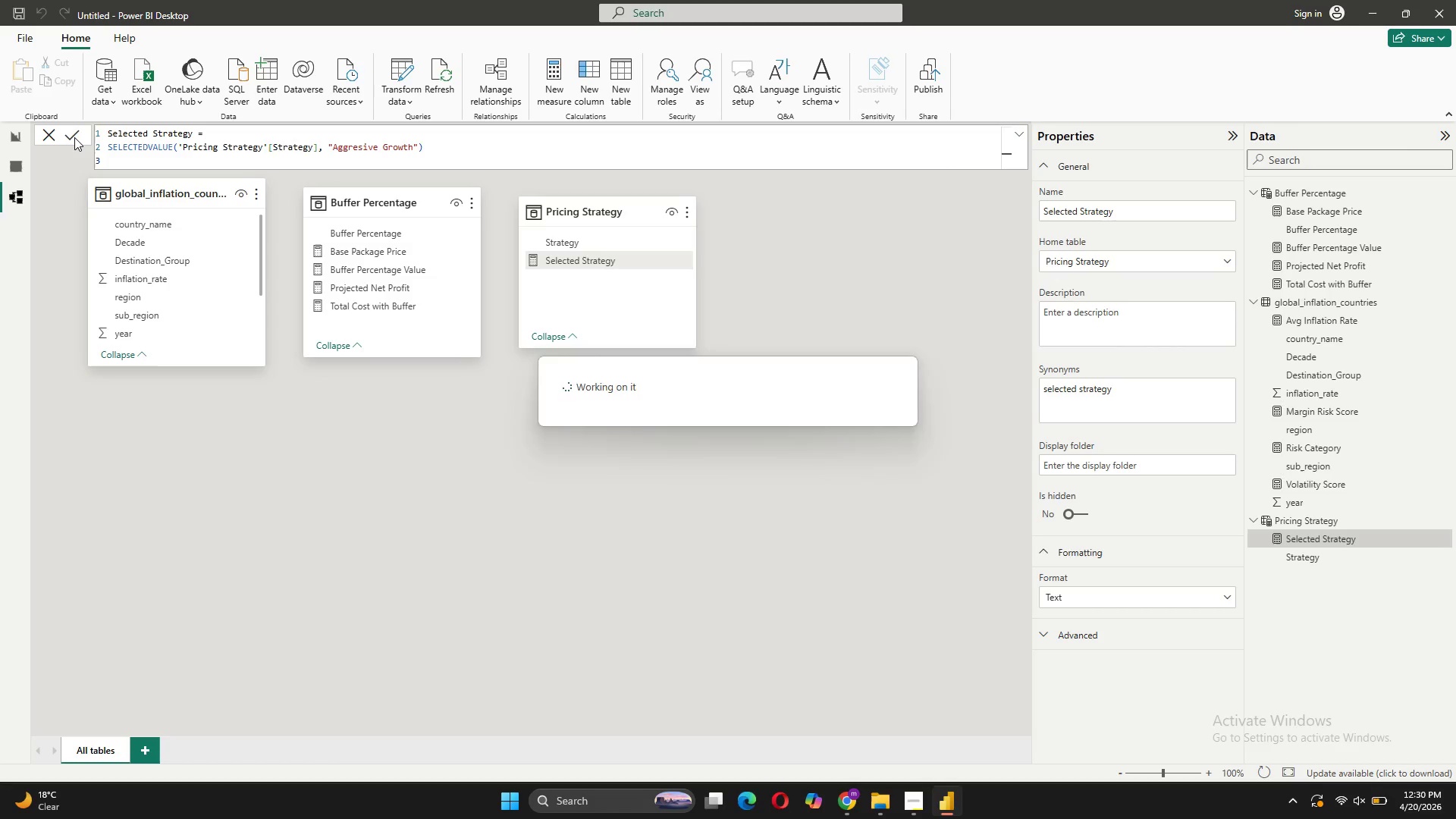 
left_click([555, 84])
 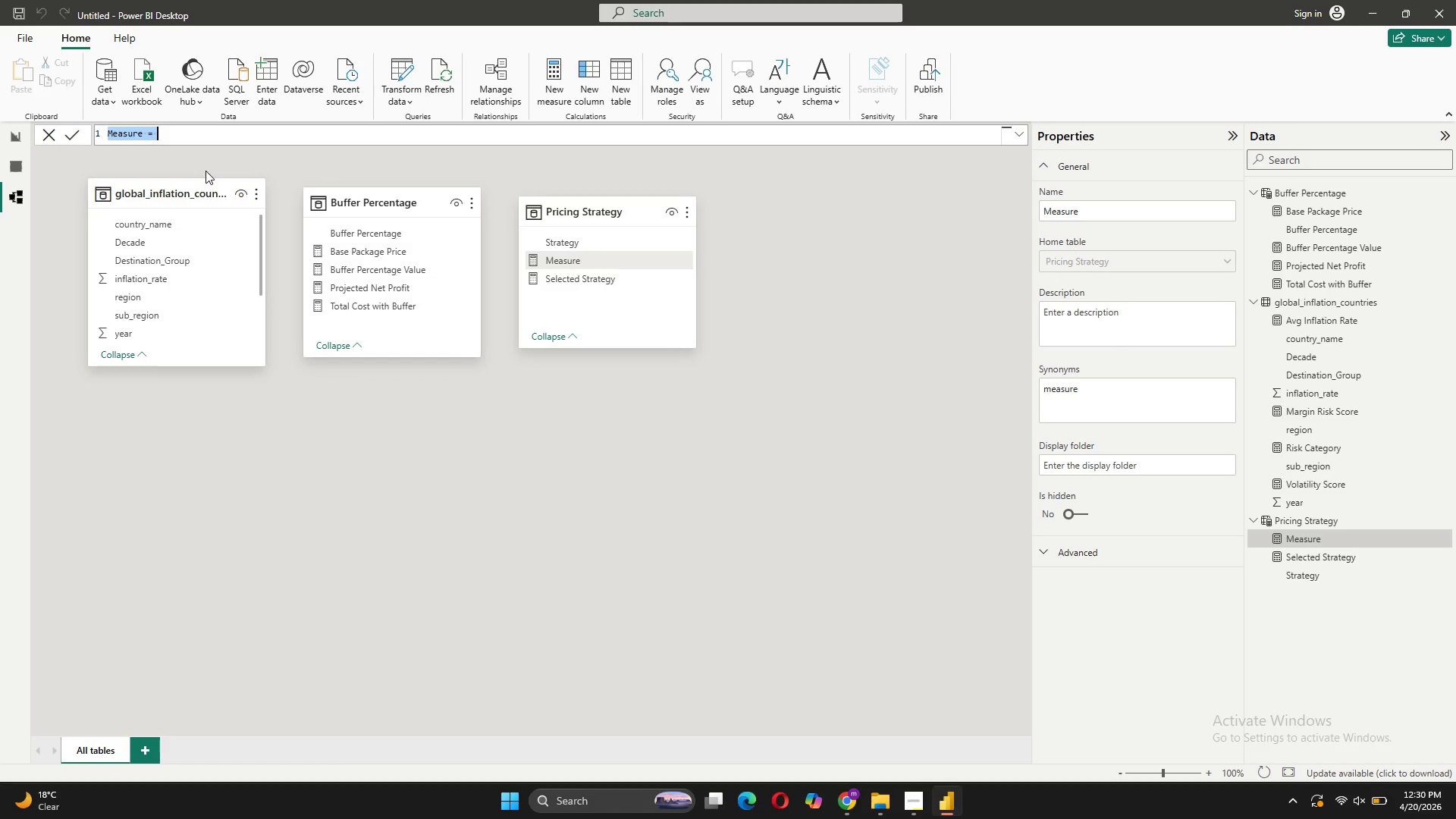 
key(Control+V)
 